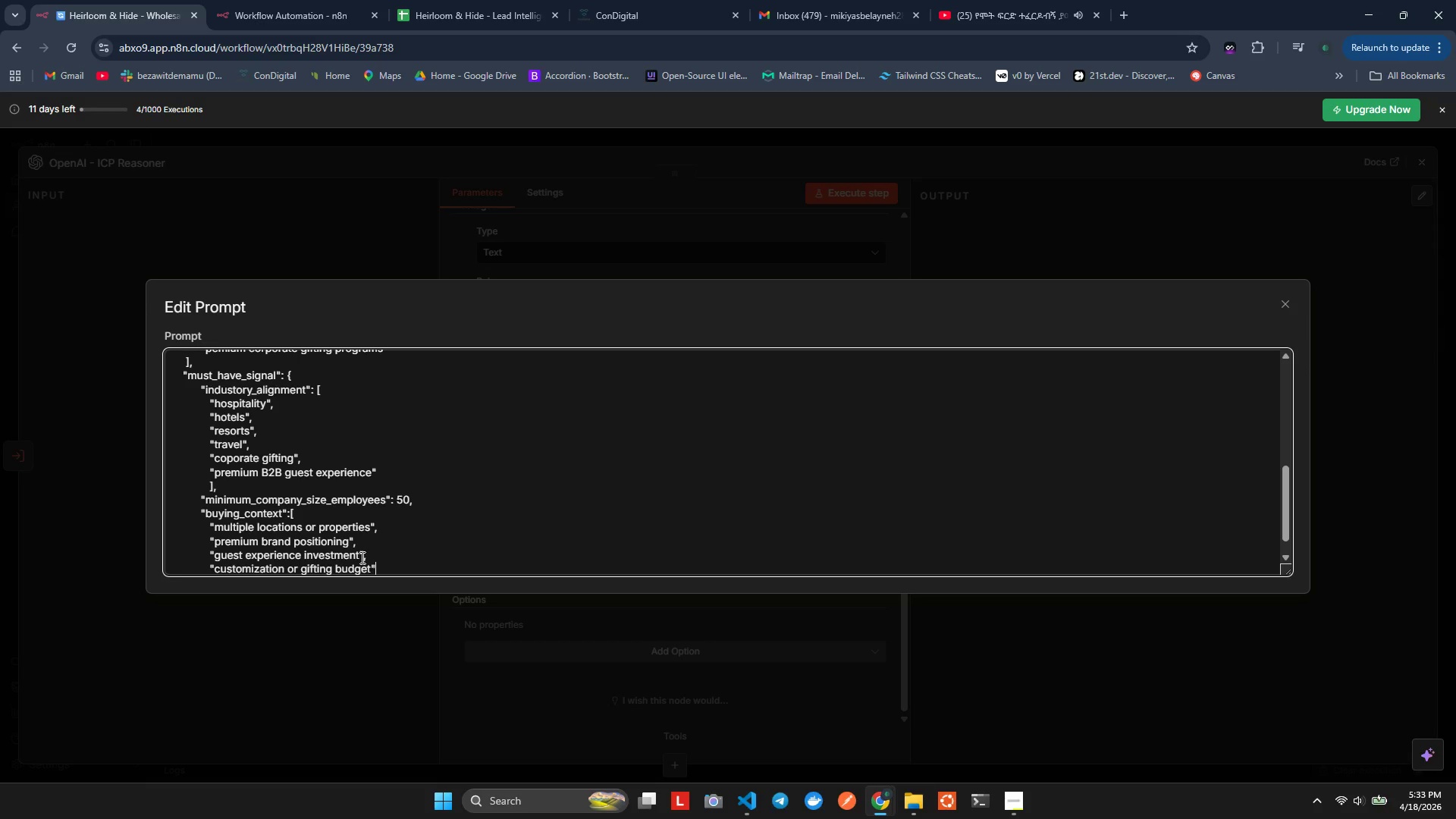 
wait(8.94)
 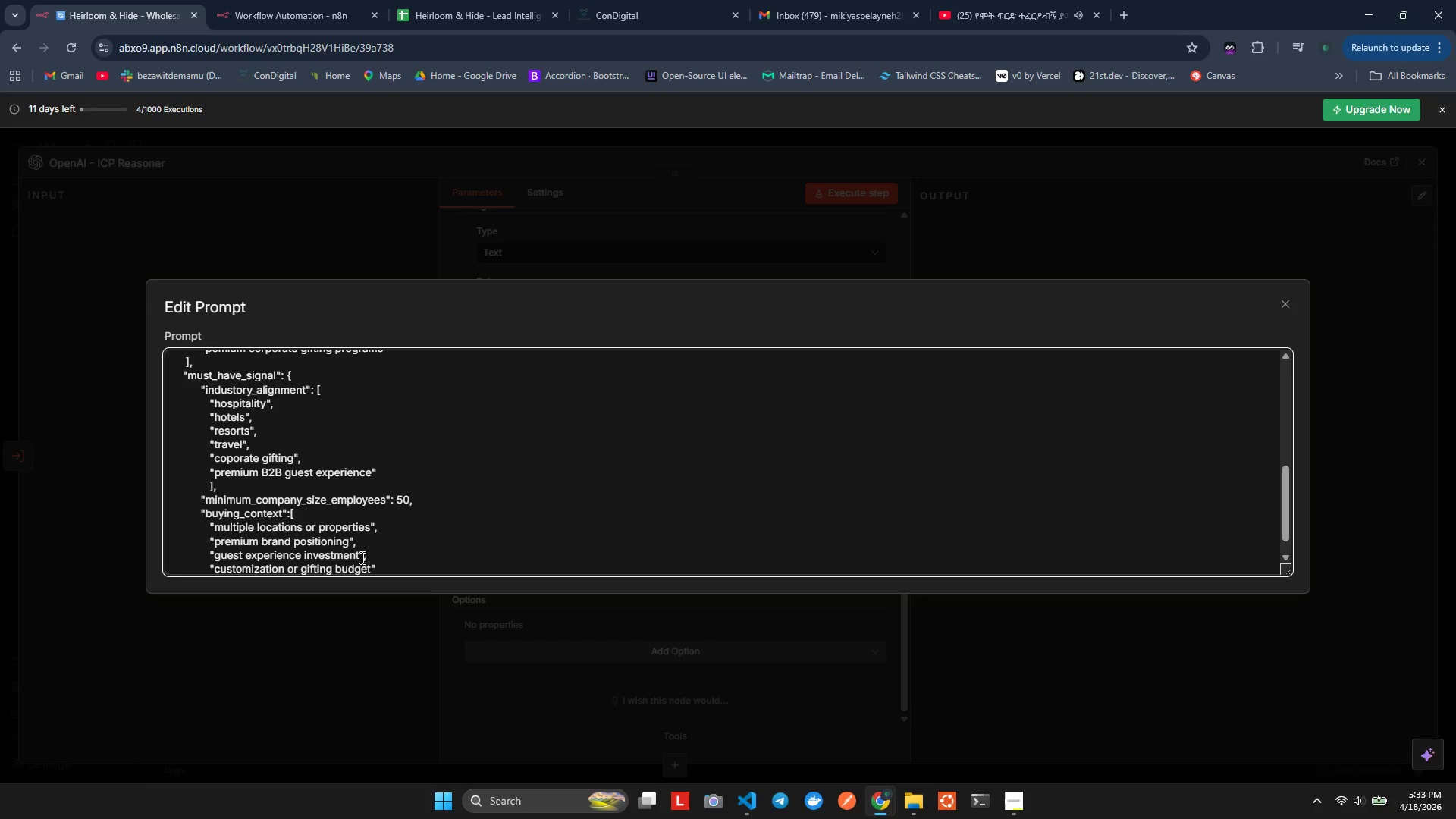 
key(Enter)
 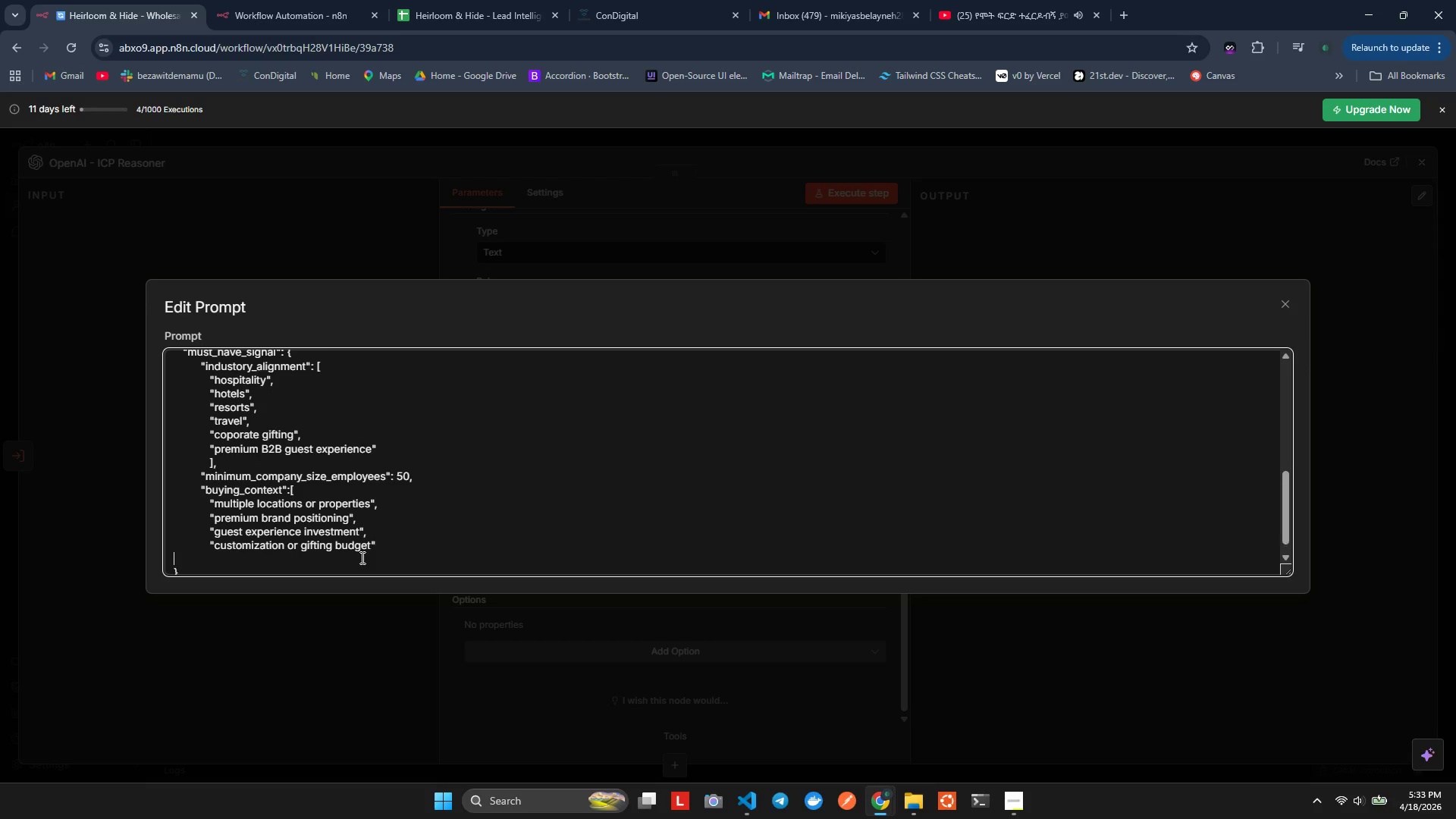 
key(Control+ControlLeft)
 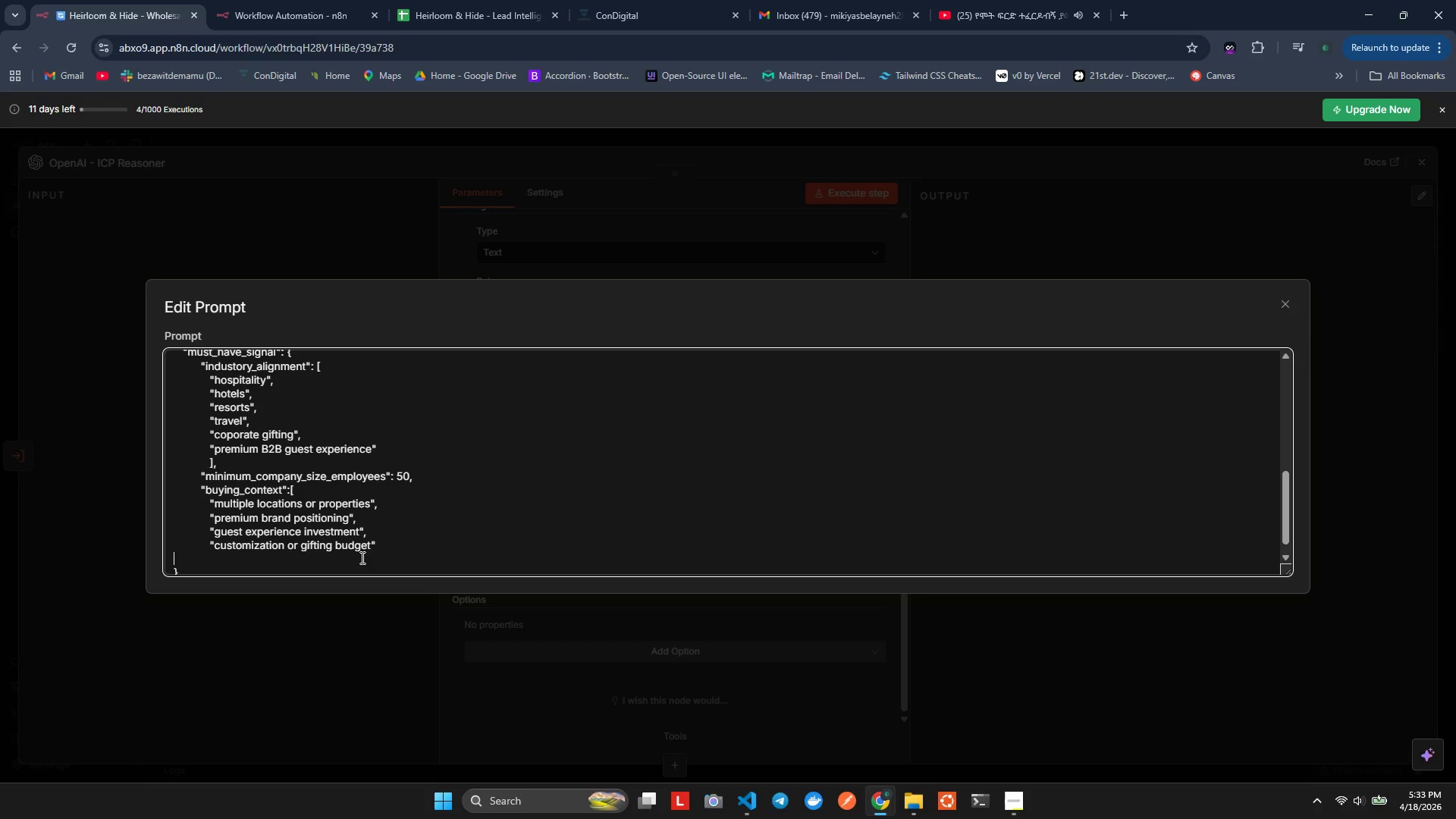 
key(Control+V)
 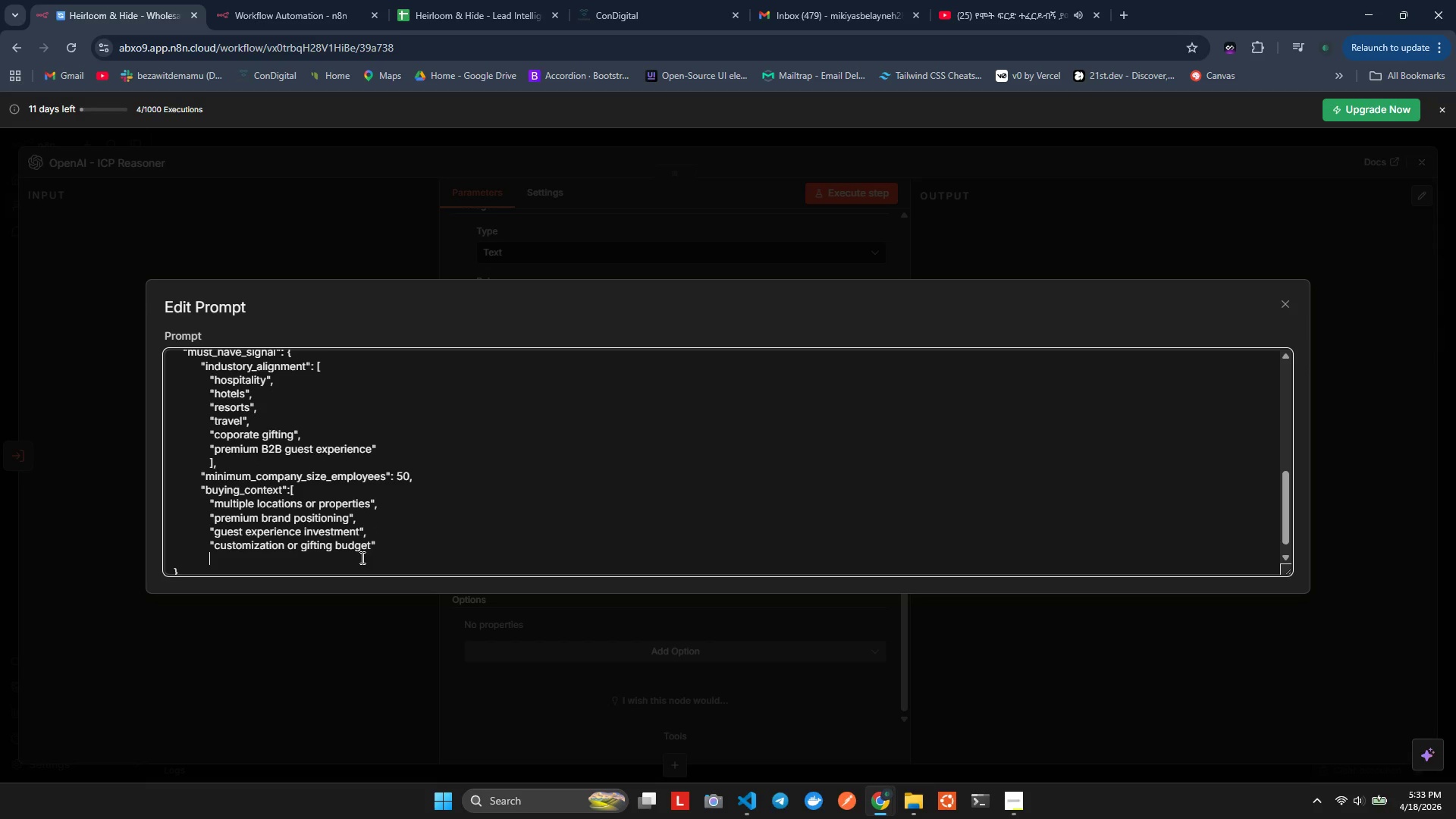 
key(Shift+ShiftLeft)
 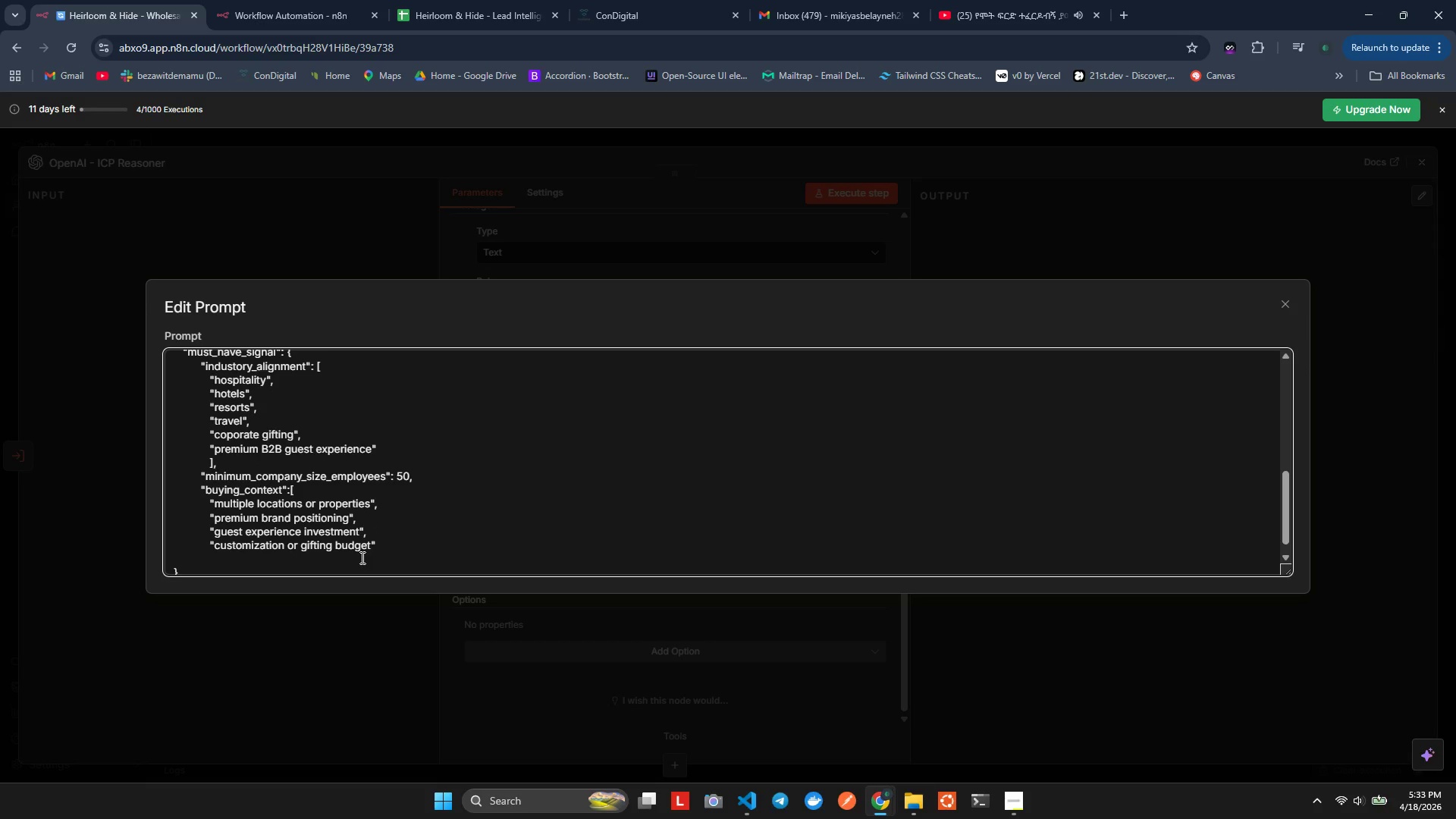 
key(BracketRight)
 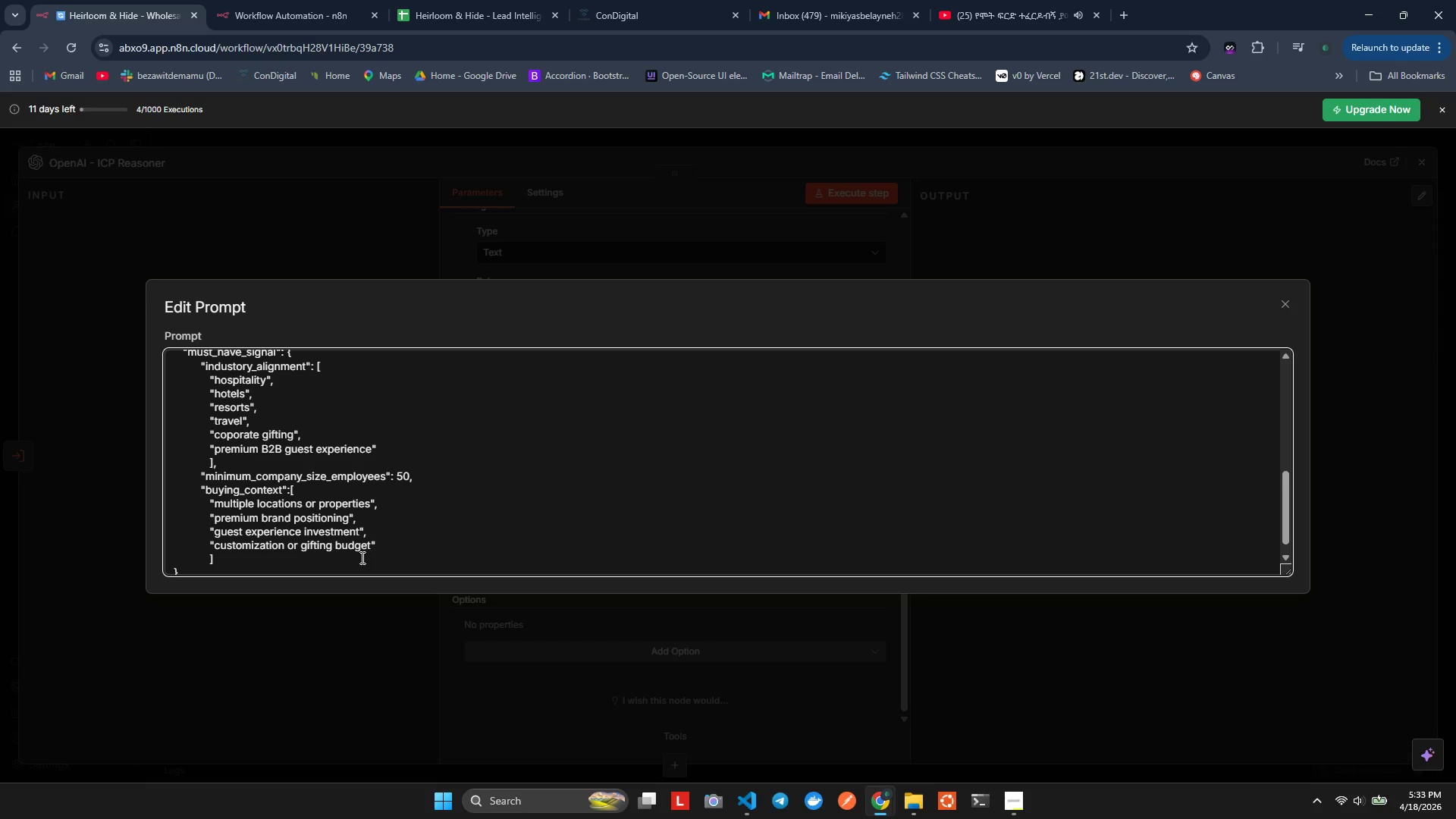 
hold_key(key=ShiftLeft, duration=1.25)
 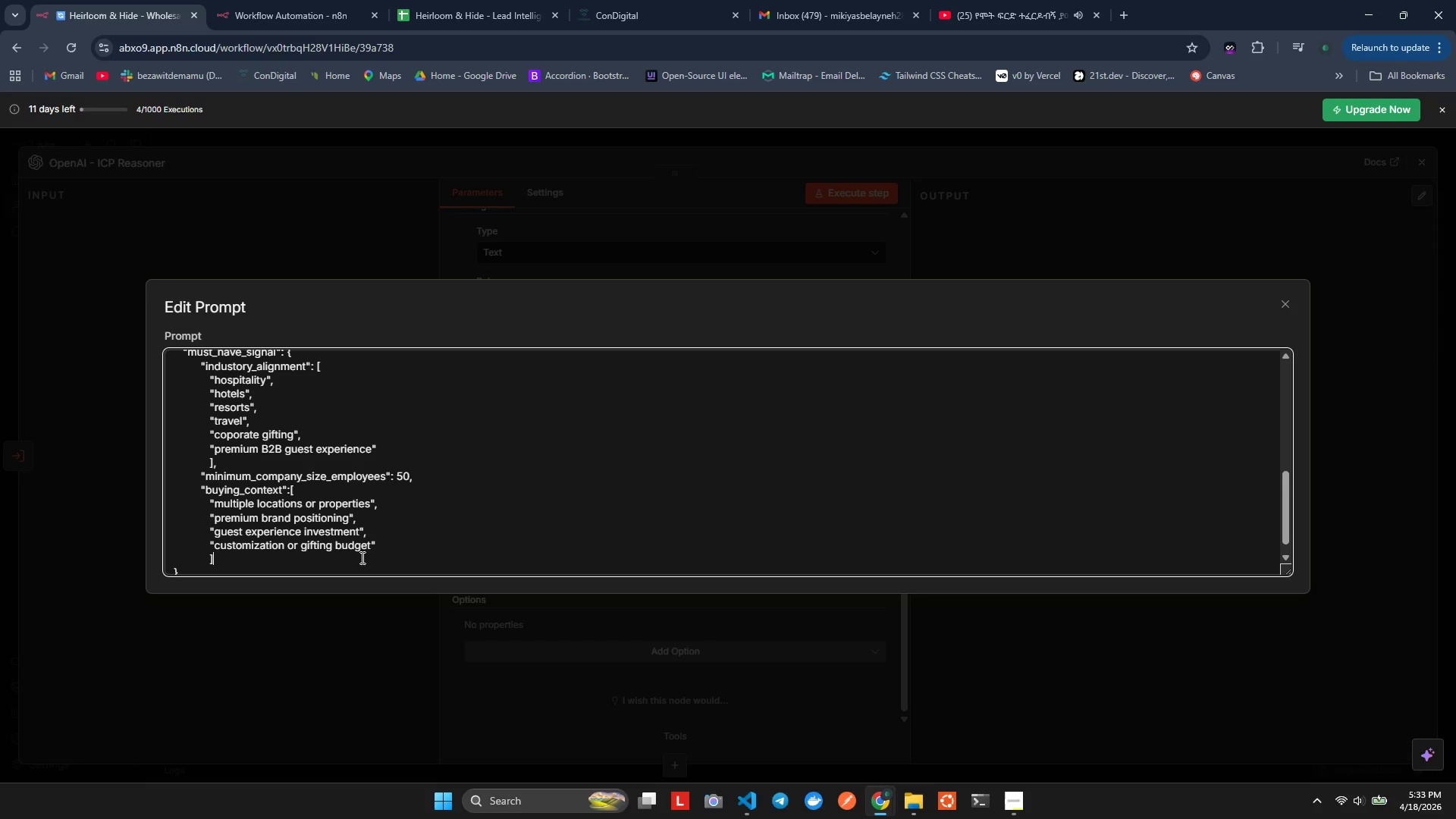 
key(Enter)
 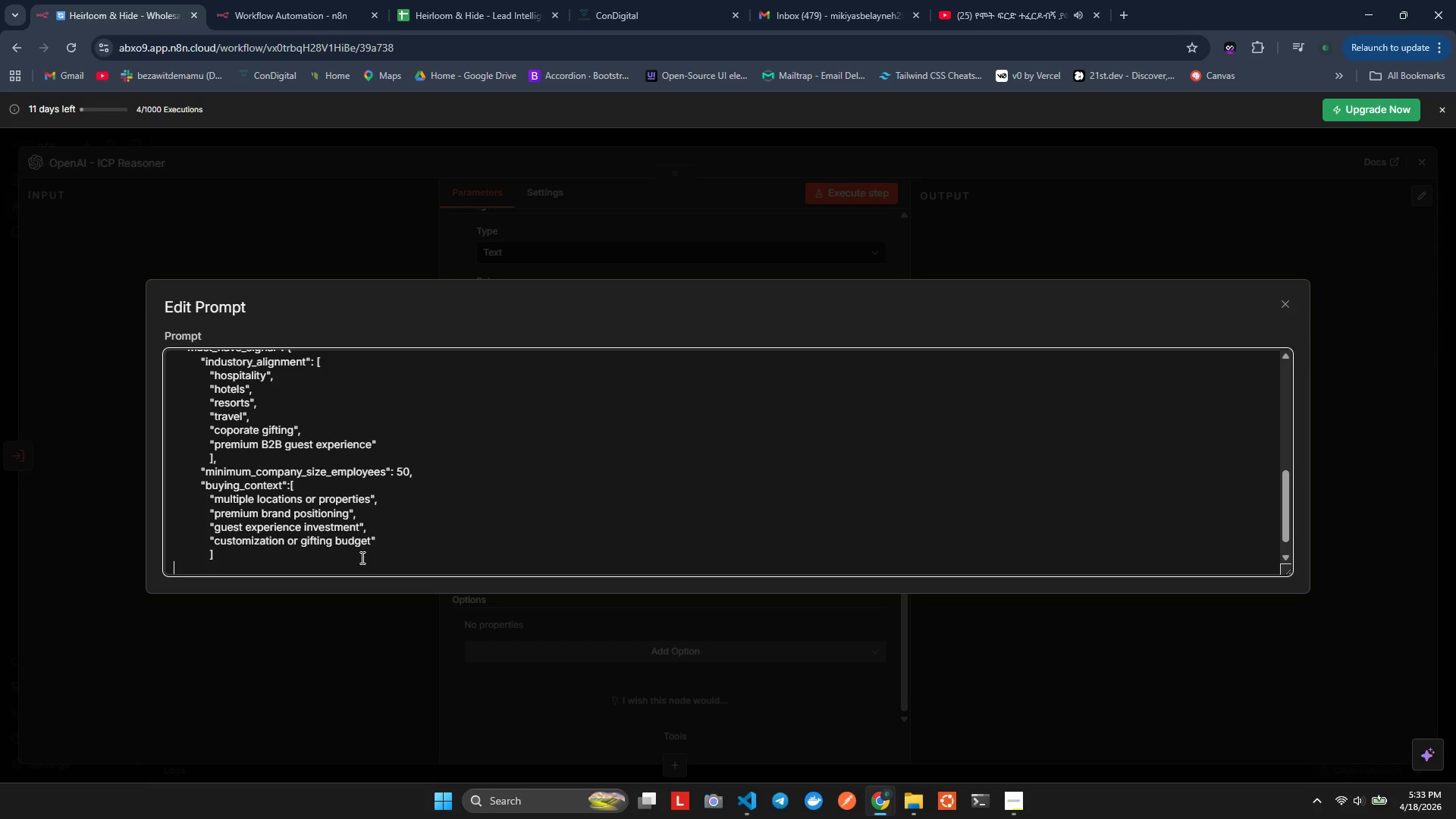 
key(Control+V)
 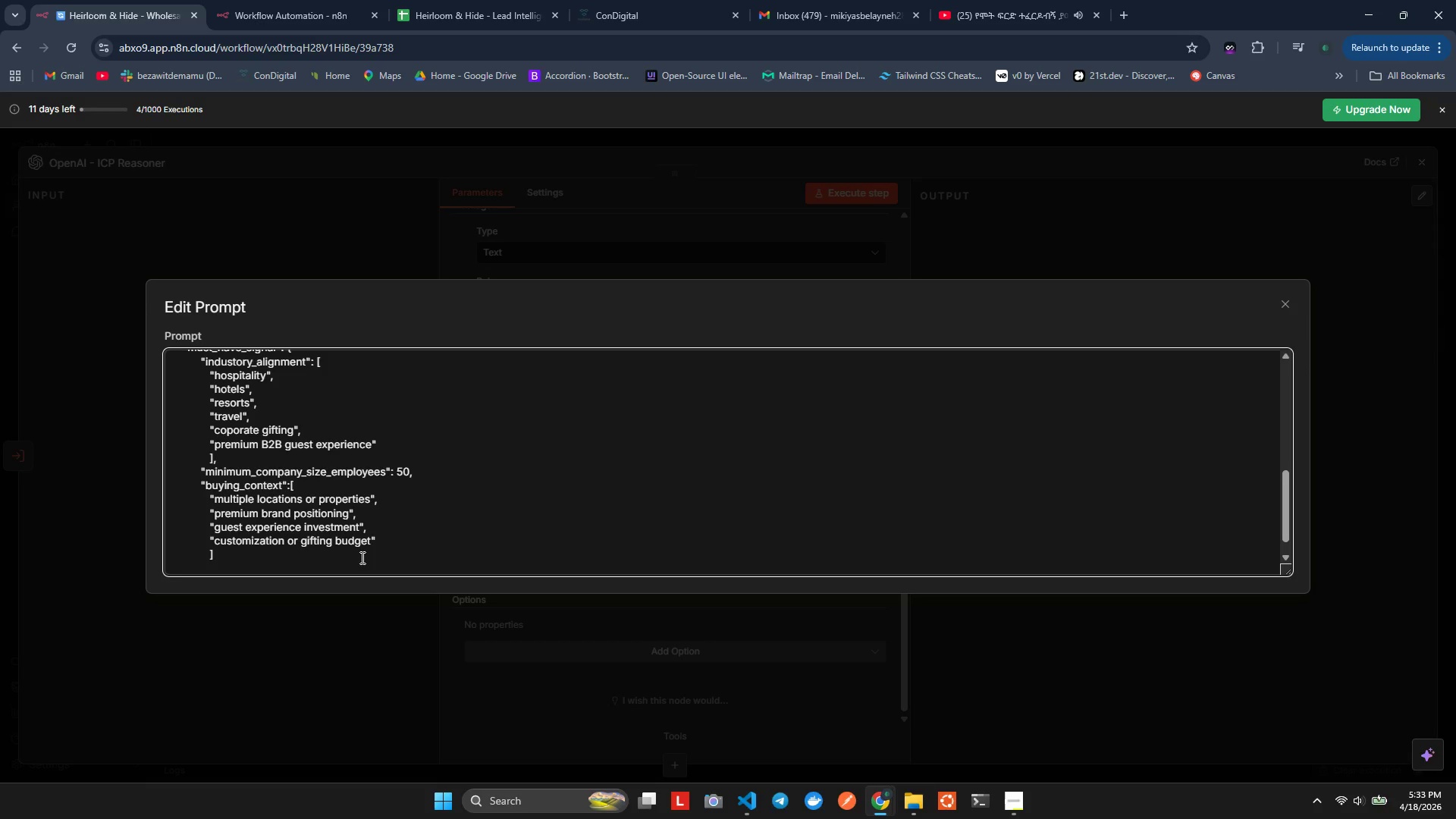 
key(Backspace)
 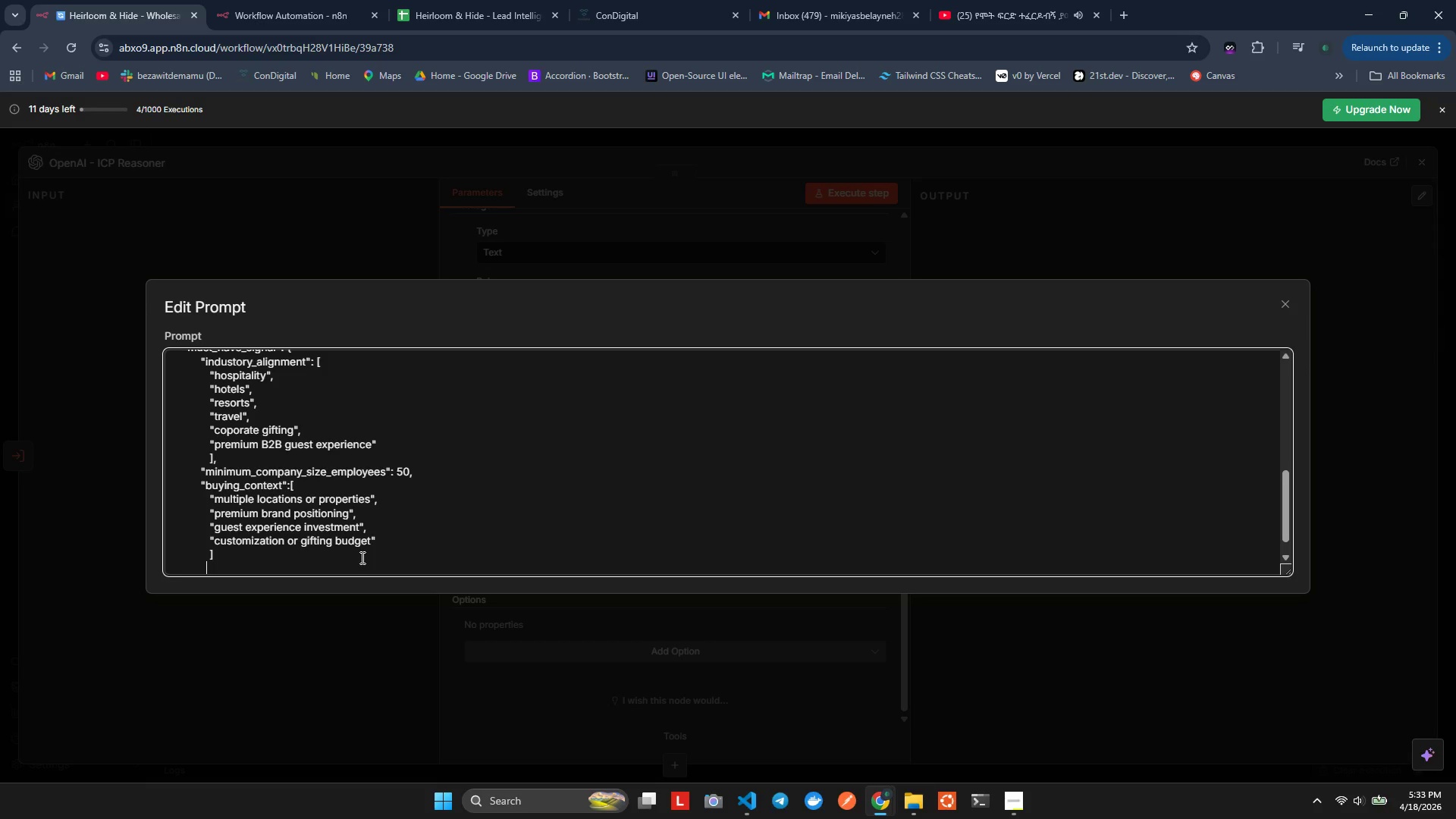 
key(Shift+Quote)
 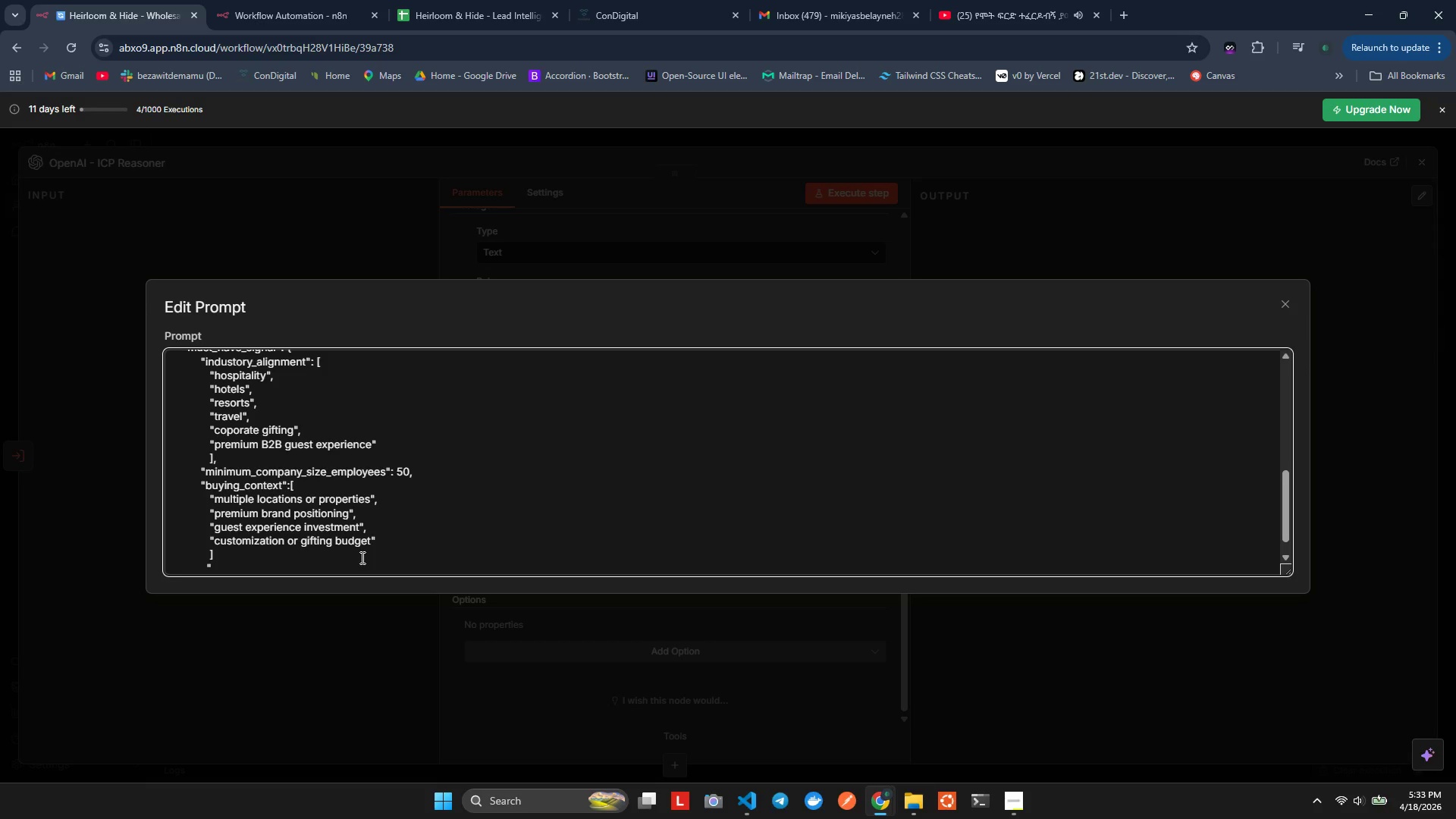 
key(Backspace)
 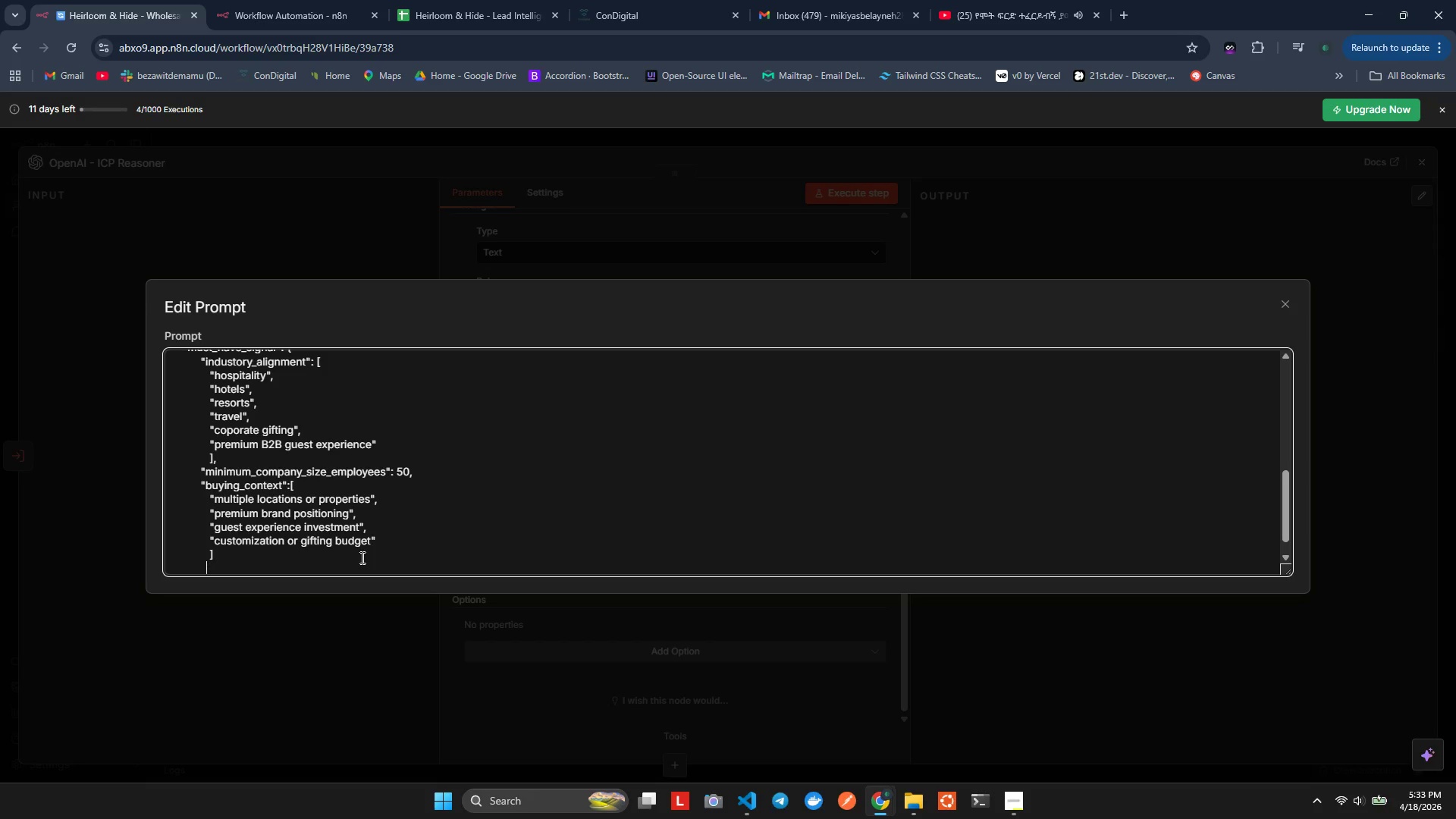 
key(Shift+BracketRight)
 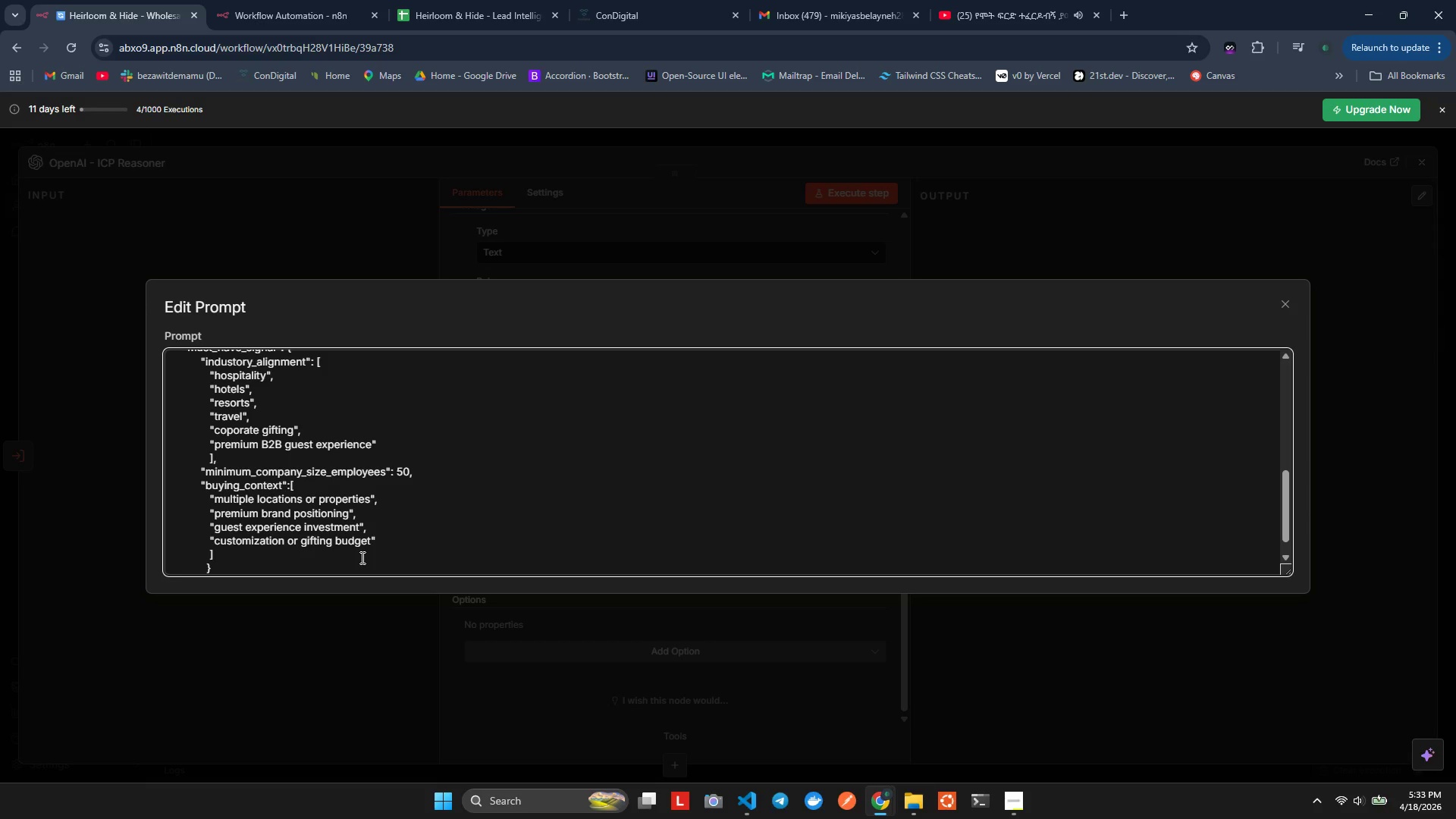 
key(Comma)
 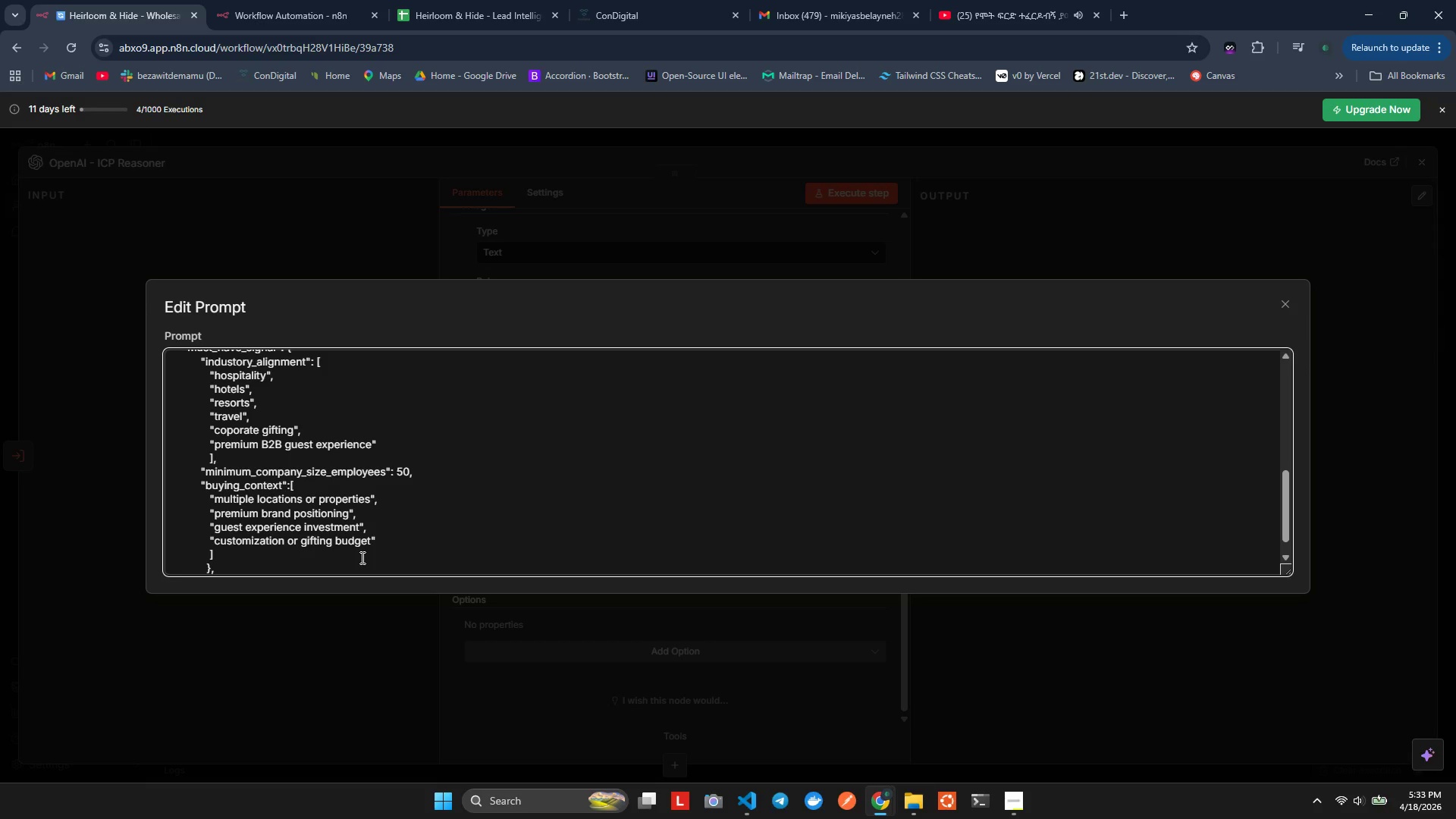 
key(Enter)
 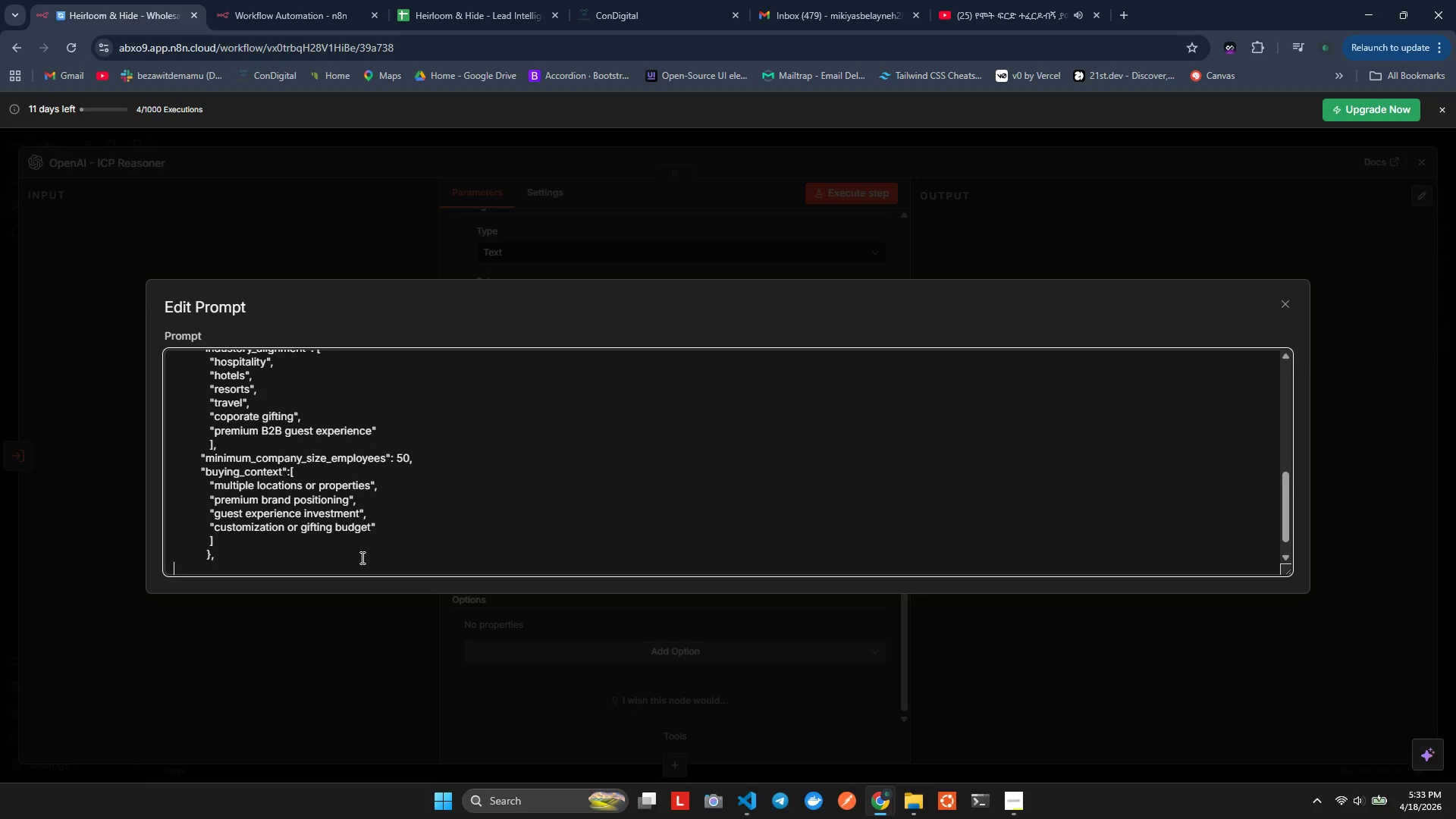 
type("positive_sg)
key(Backspace)
type(igals": [)
 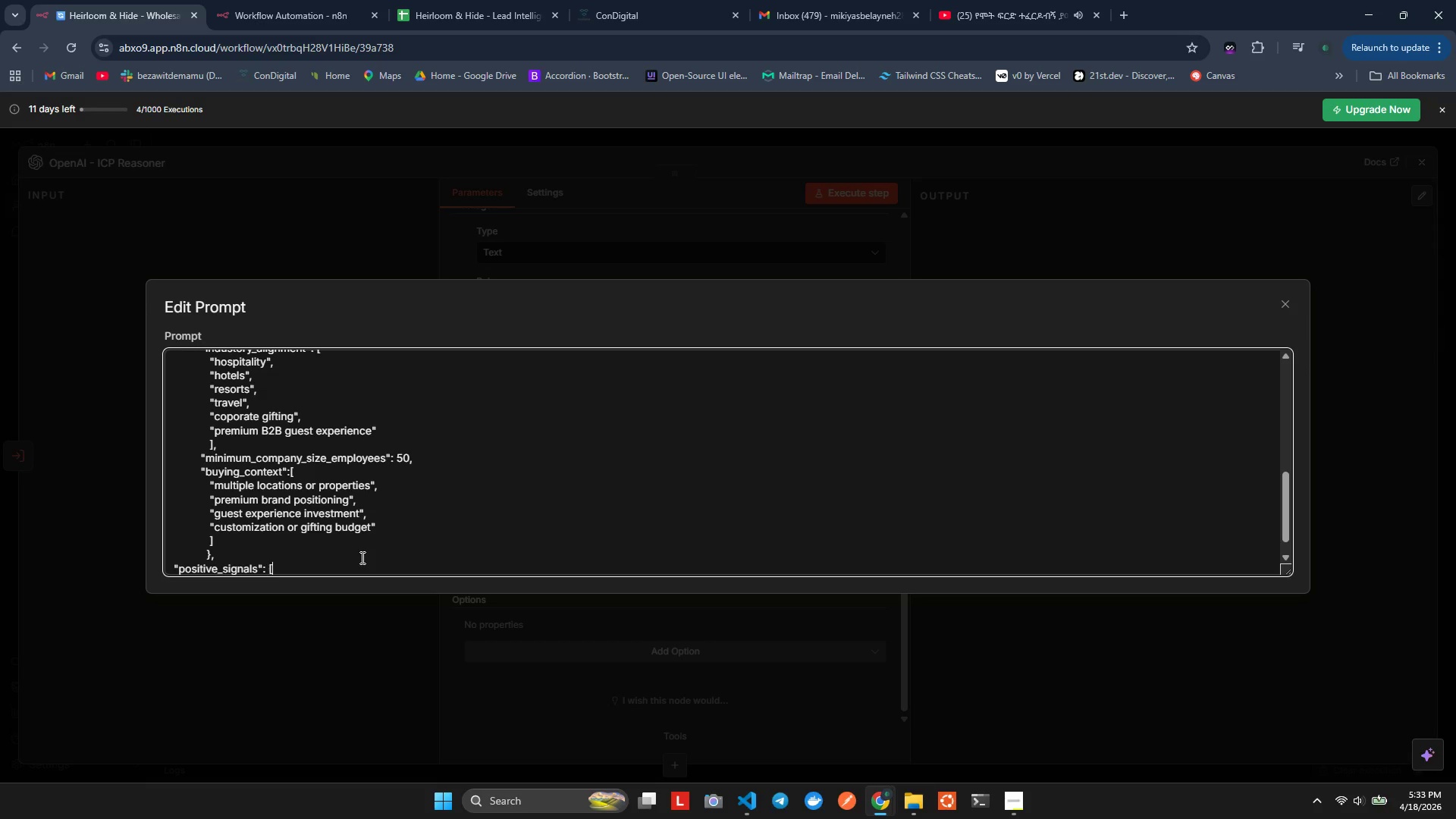 
 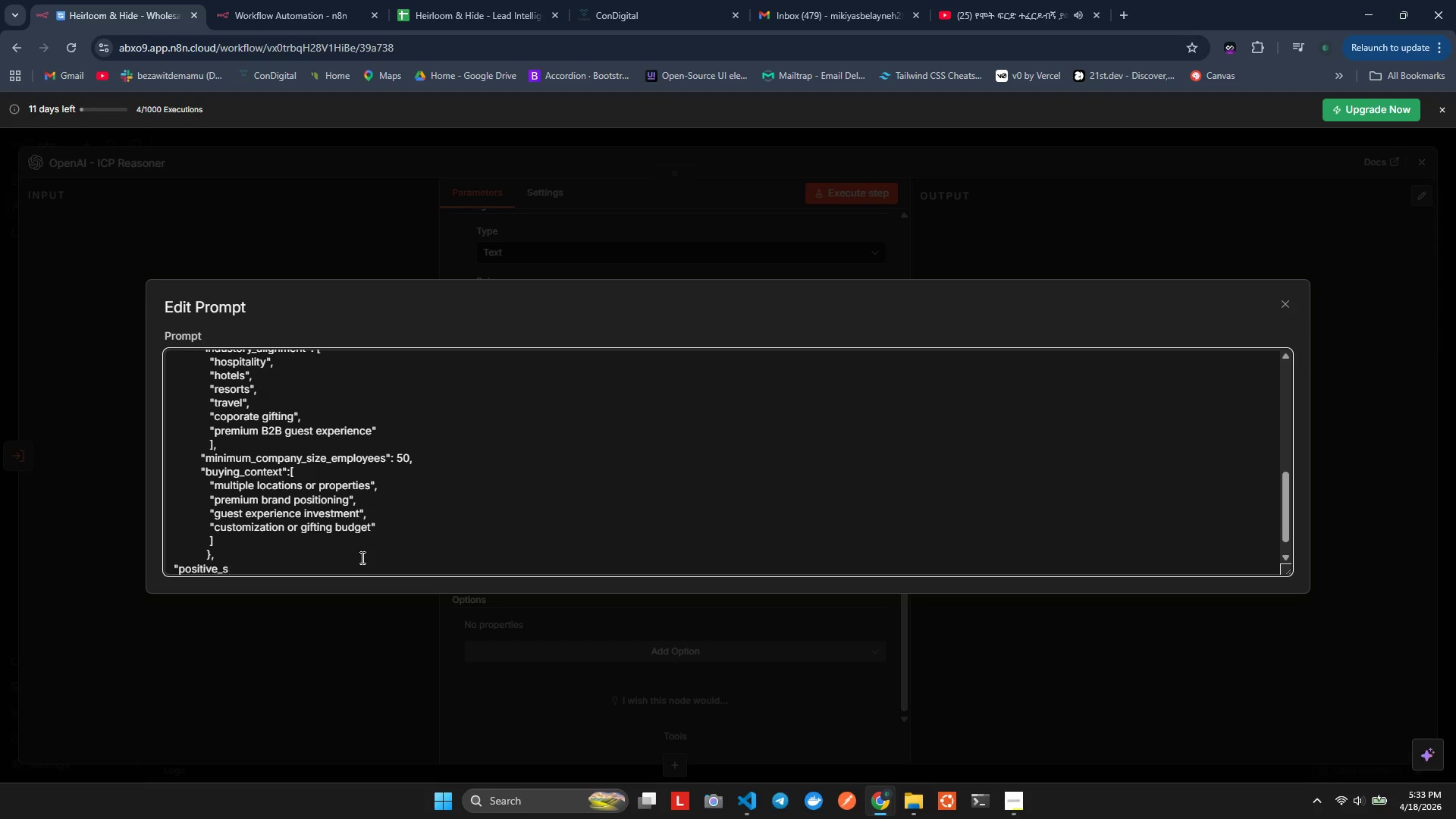 
hold_key(key=N, duration=0.36)
 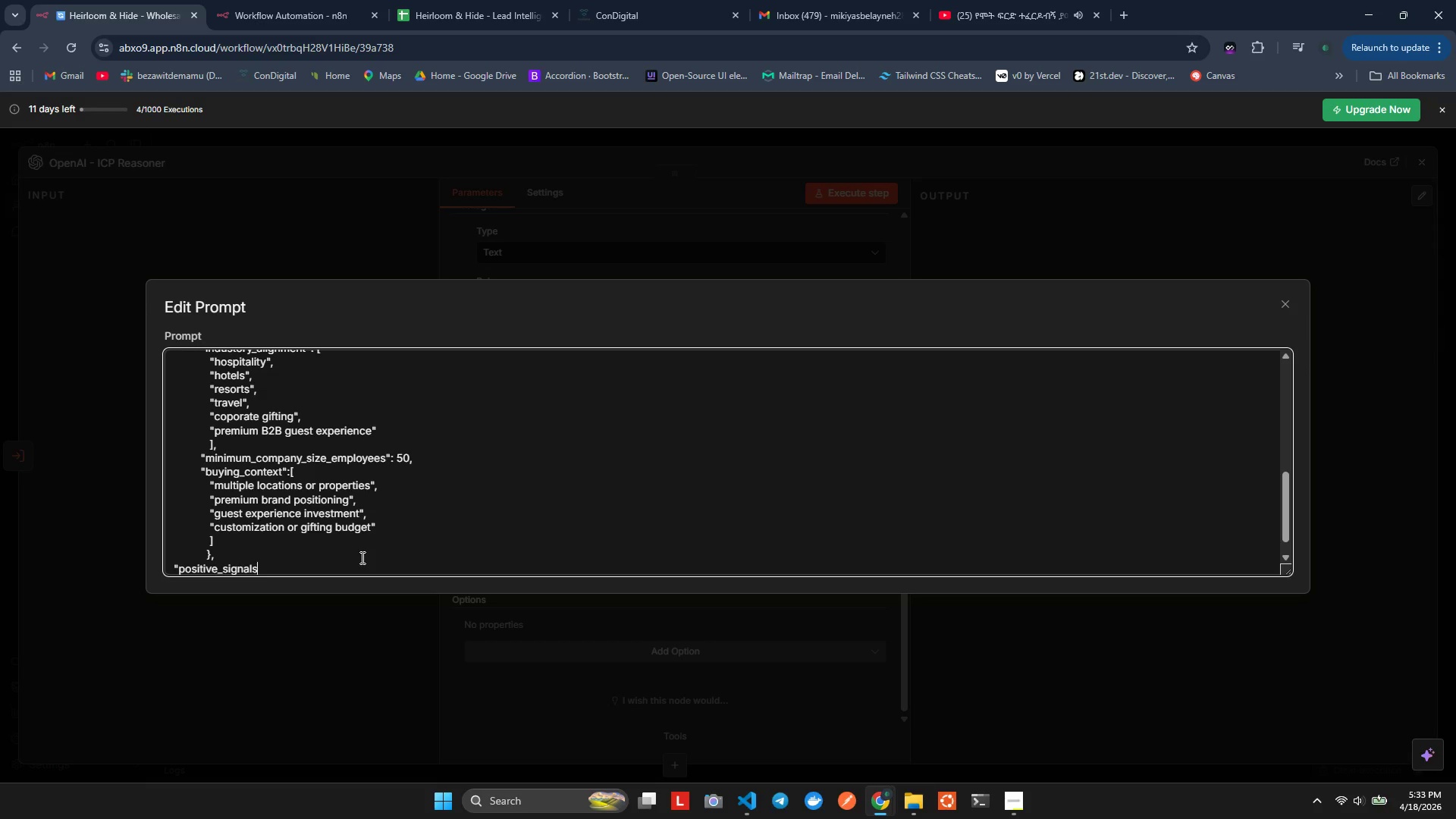 
key(Enter)
 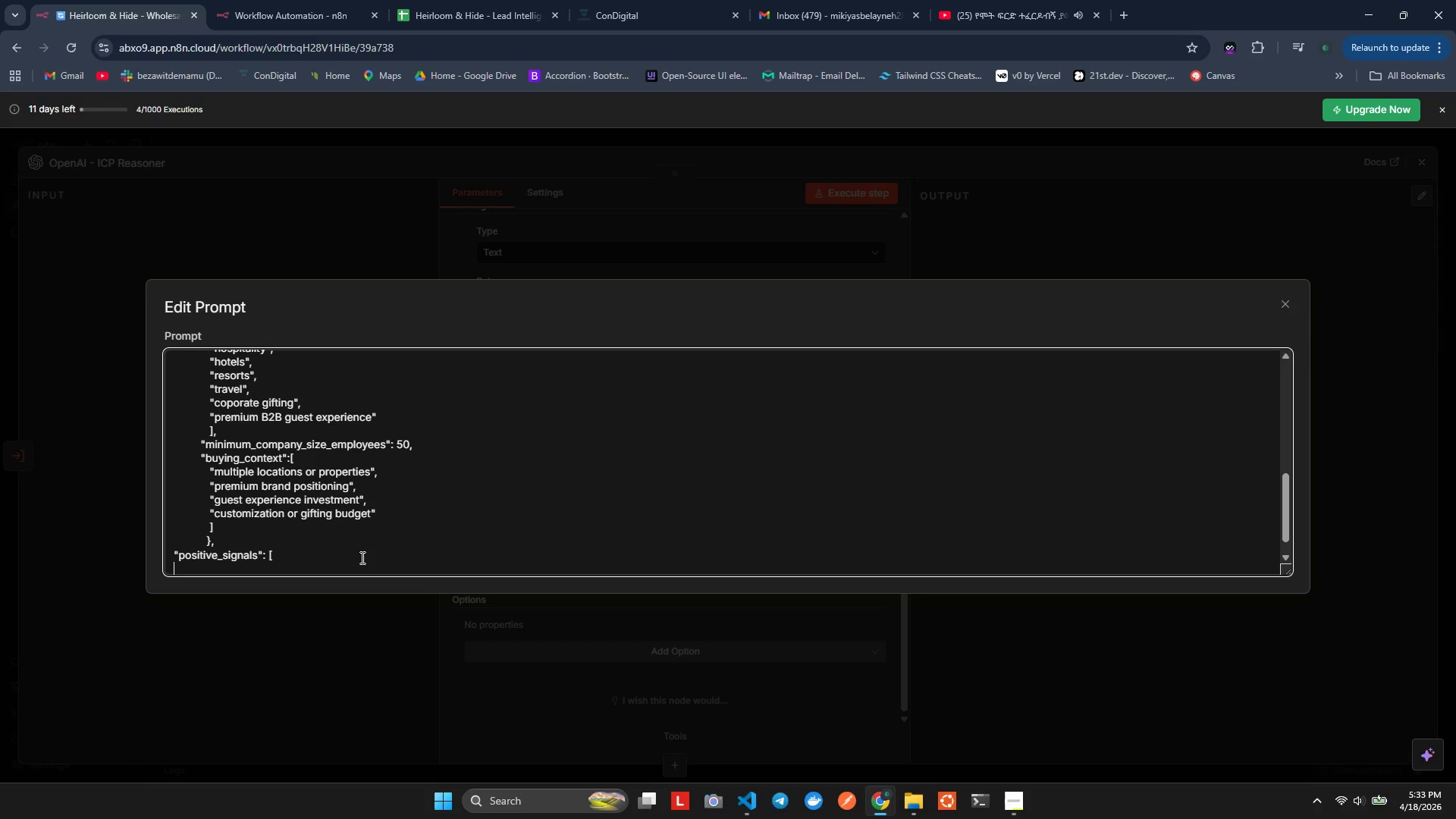 
key(Space)
 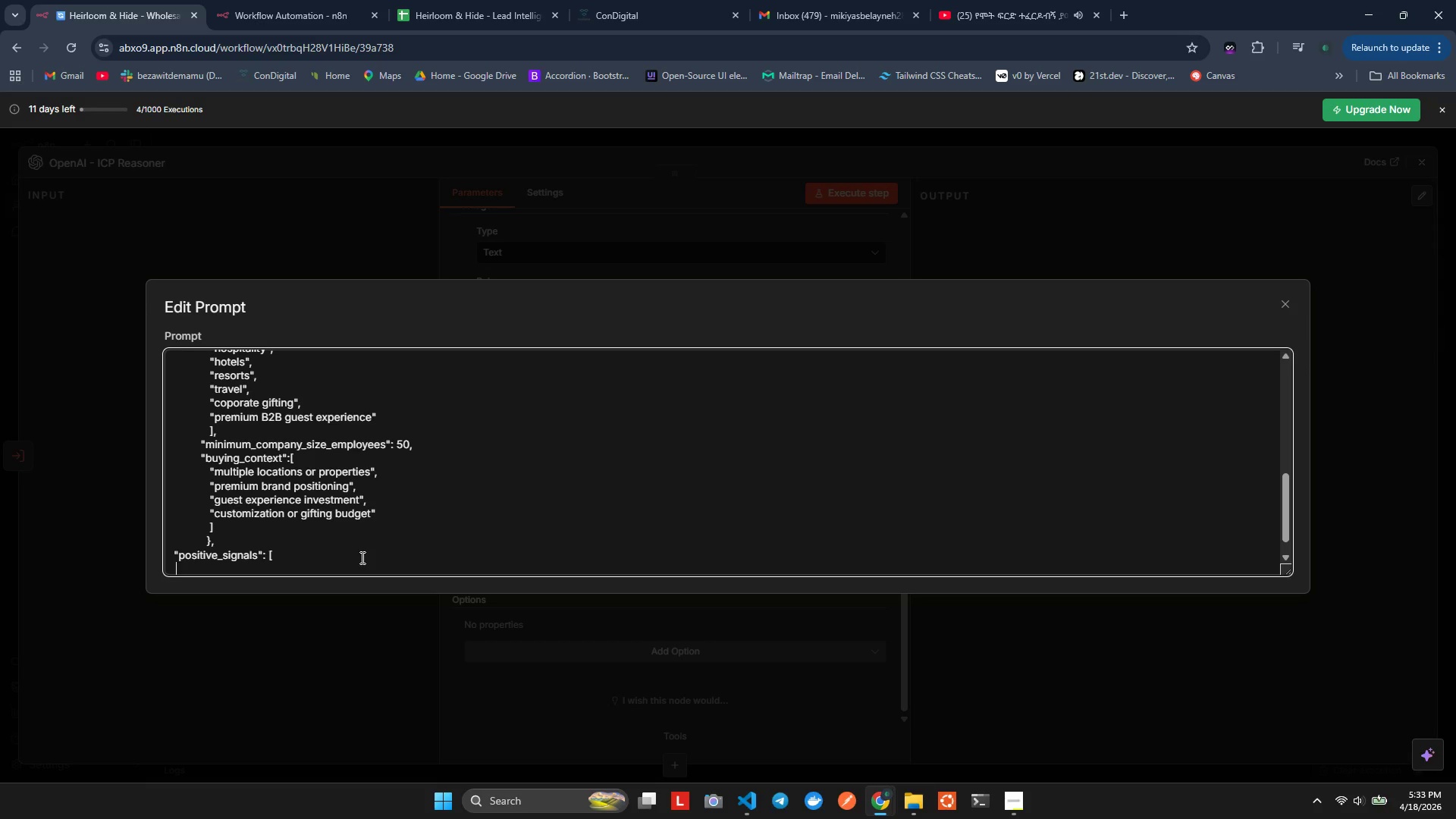 
key(Space)
 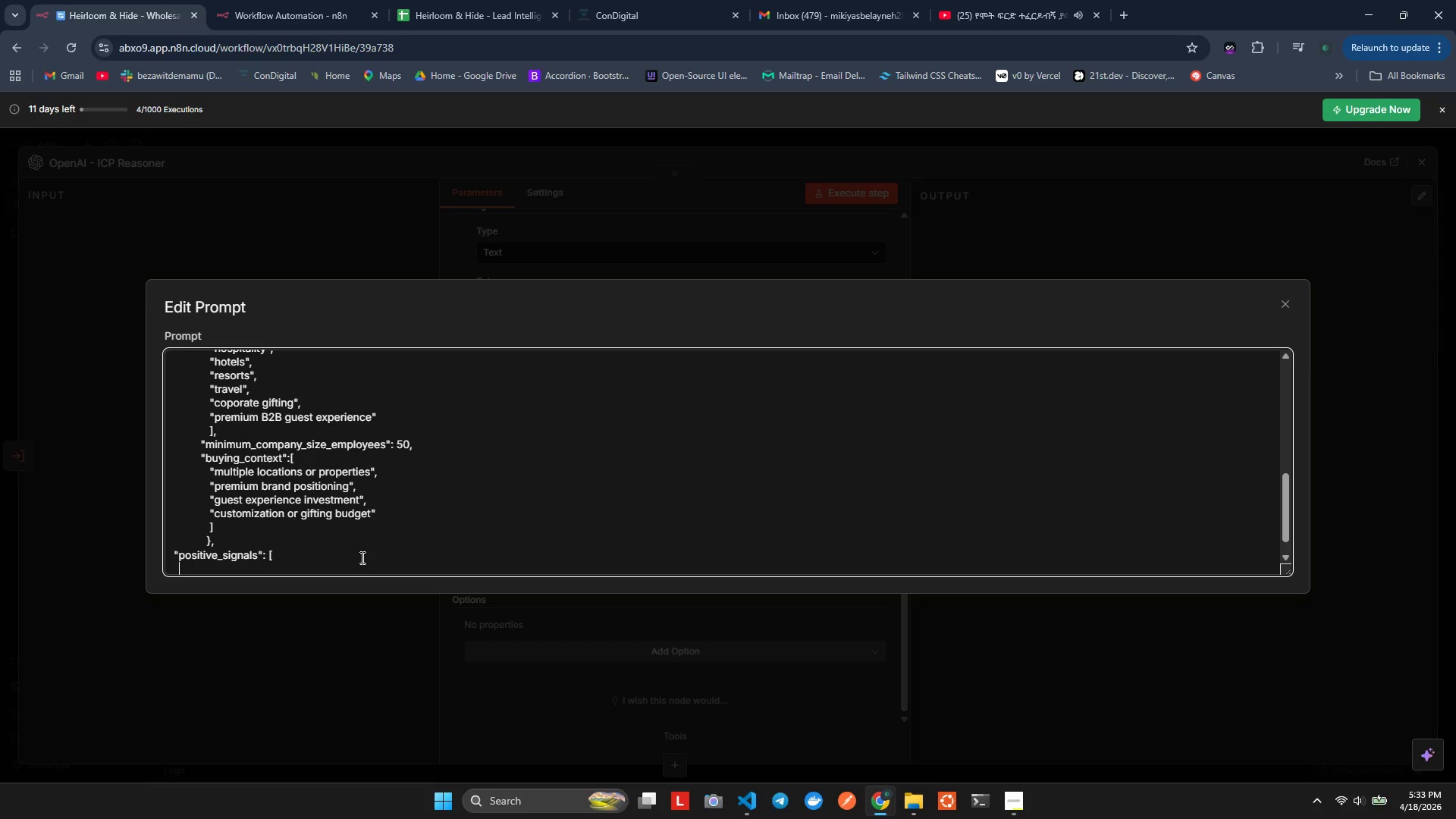 
key(Space)
 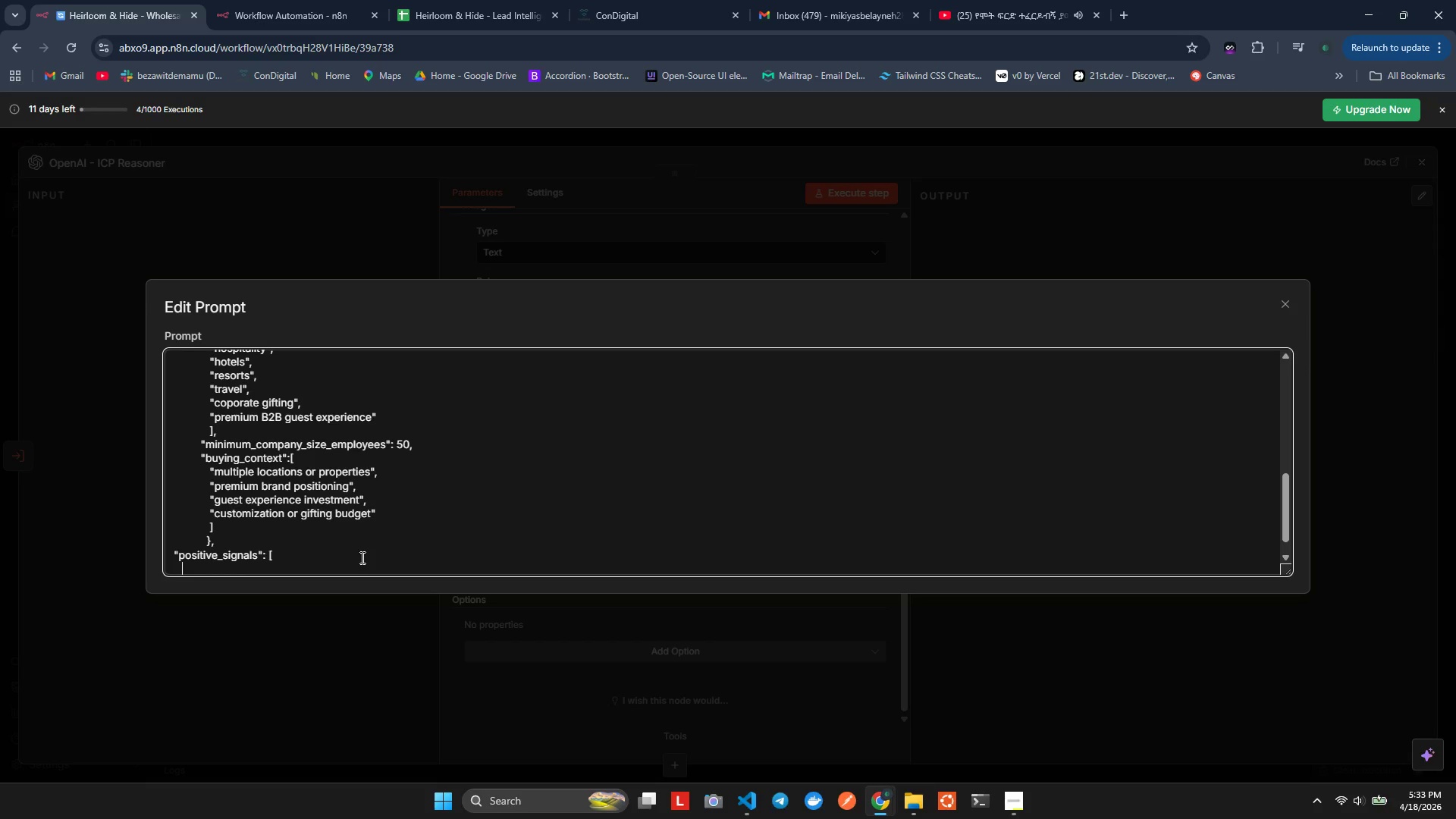 
key(Space)
 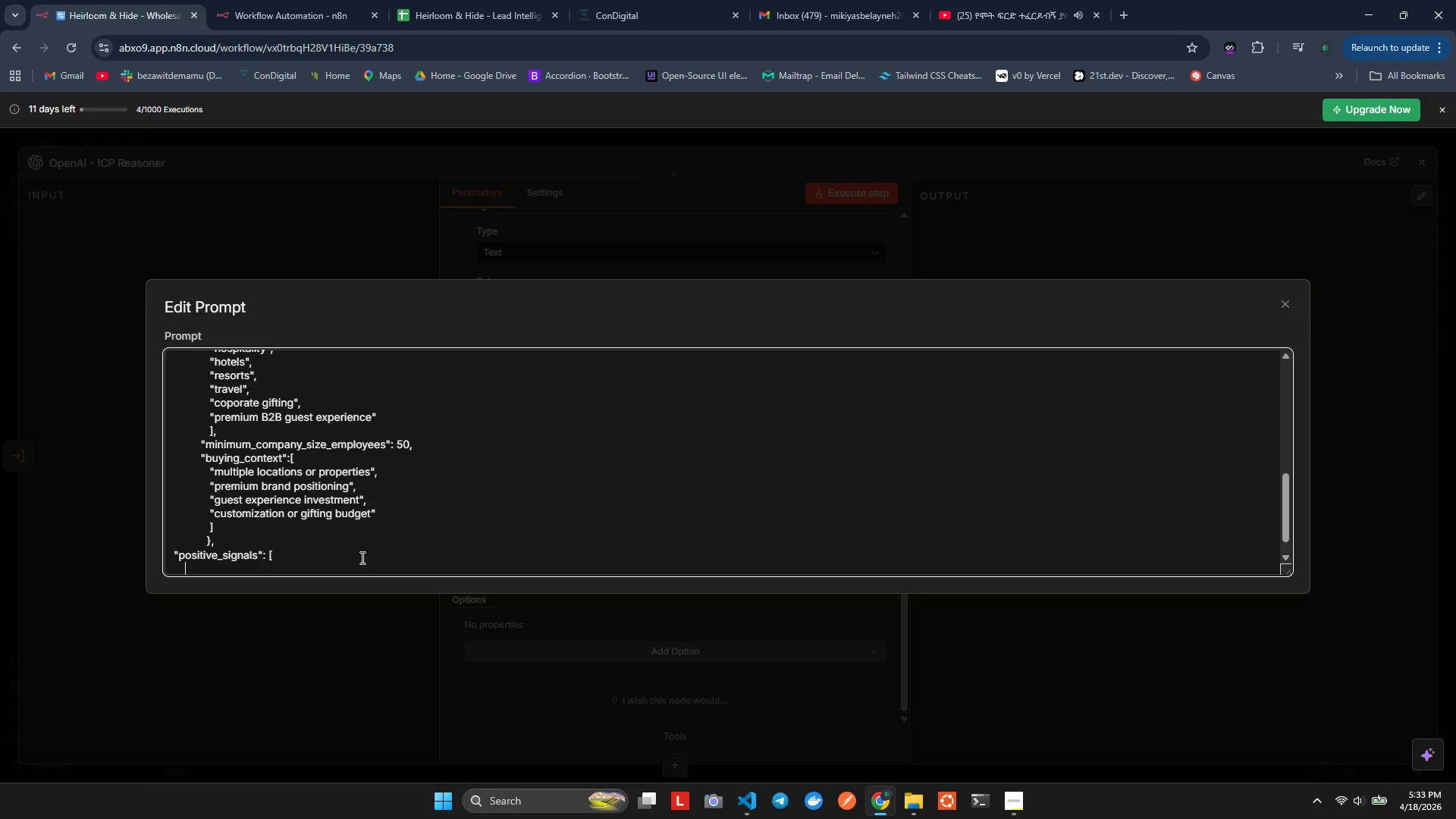 
key(Space)
 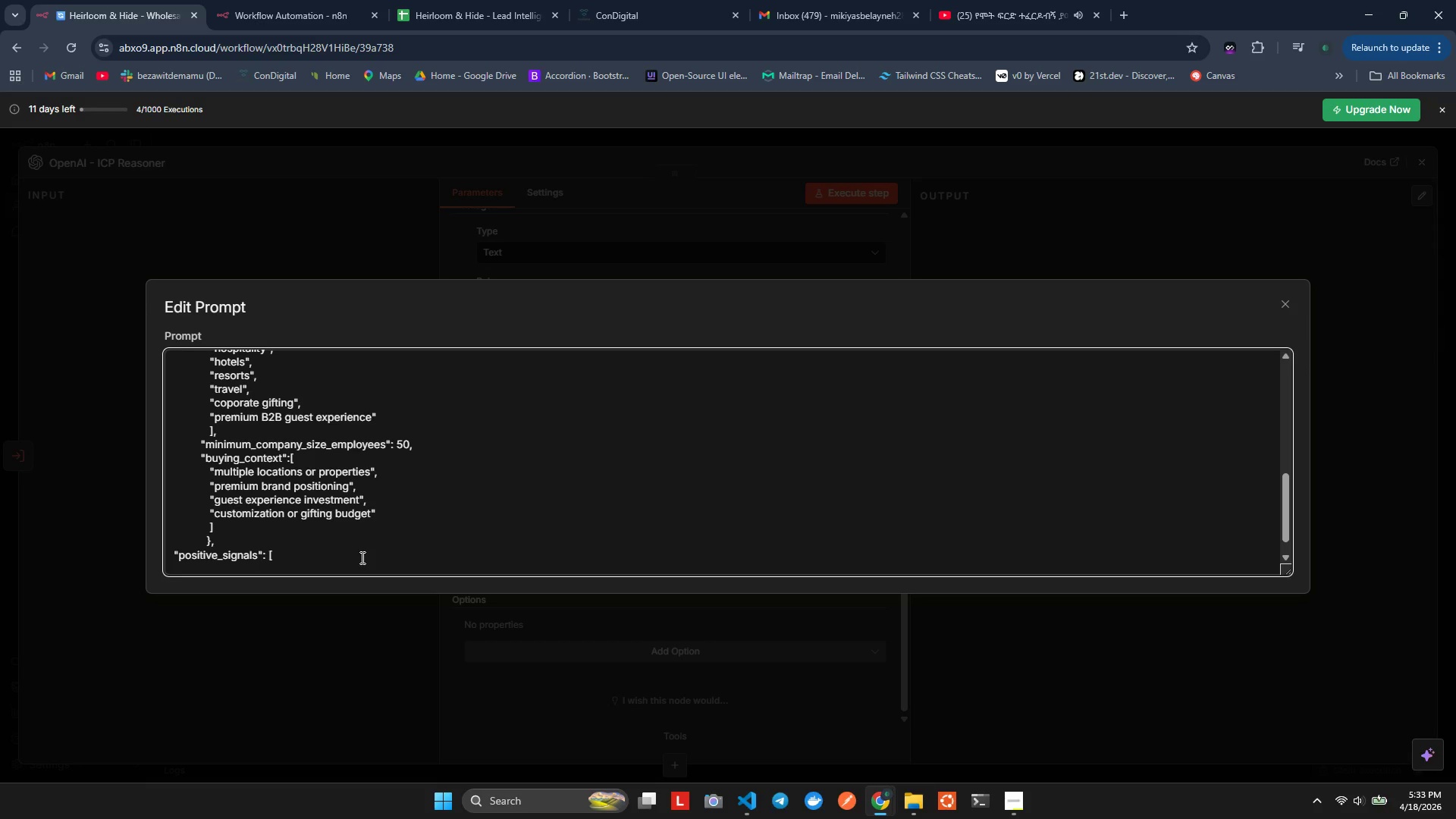 
key(Shift+Quote)
 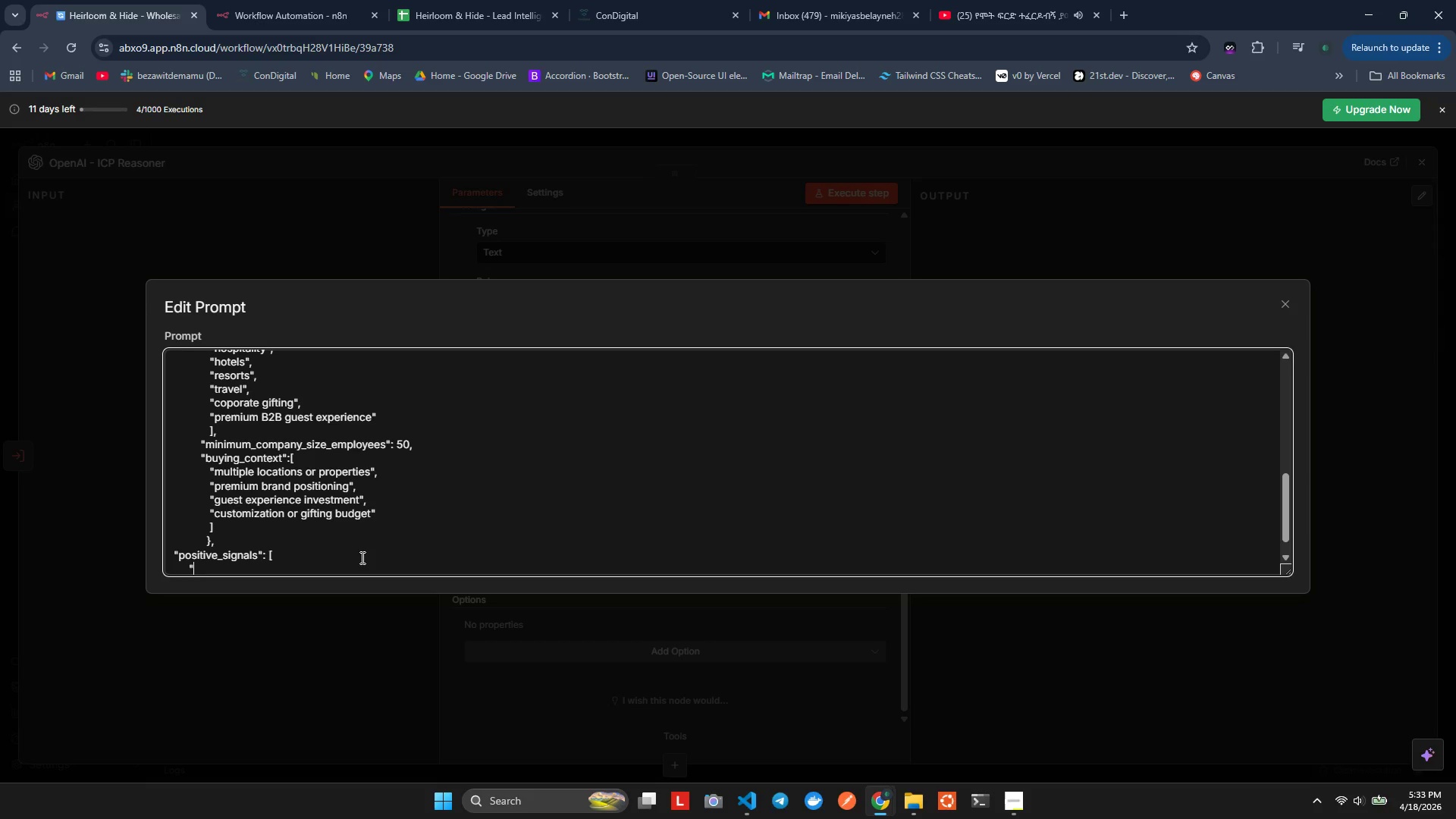 
key(L)
 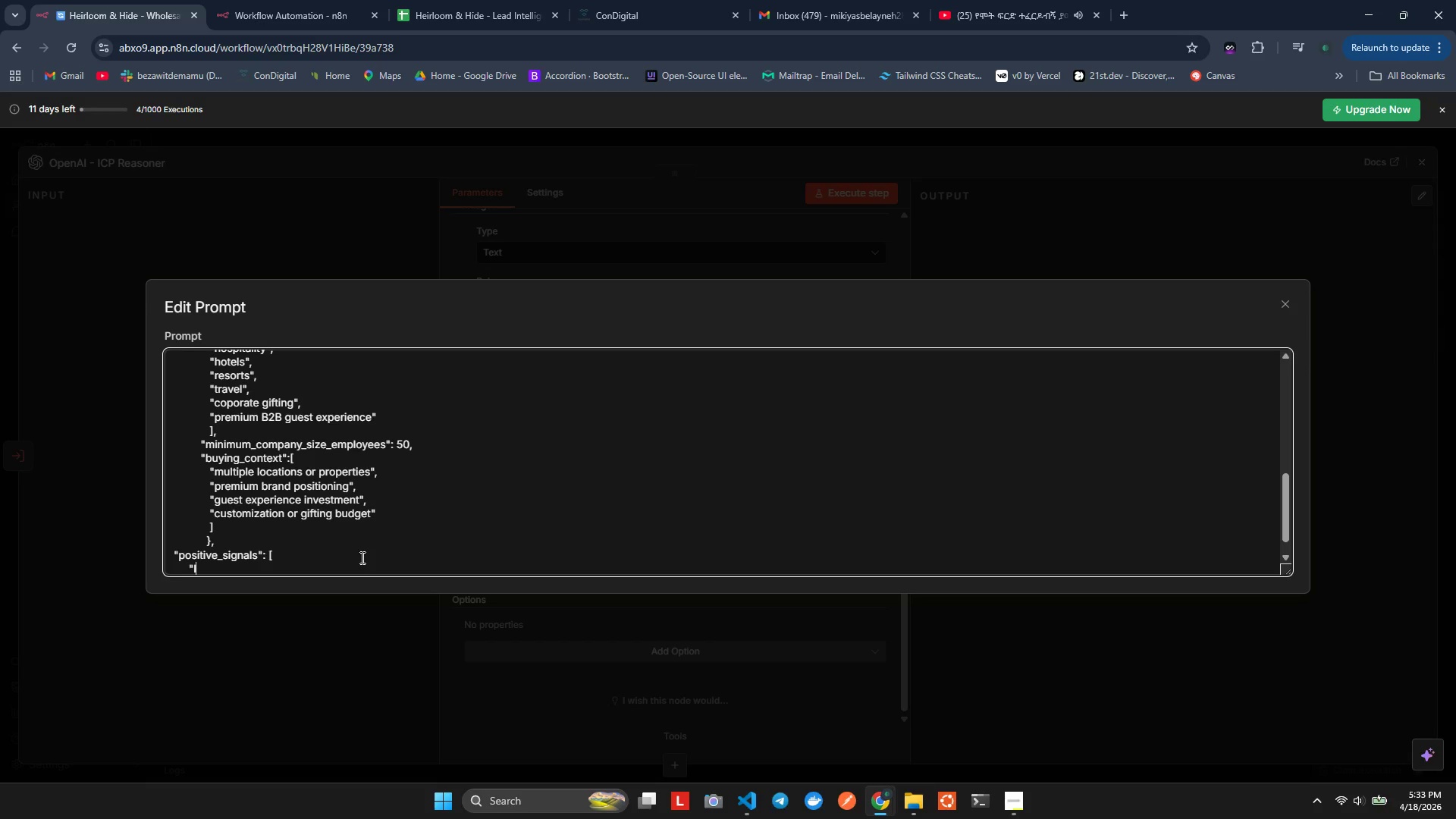 
key(ArrowLeft)
 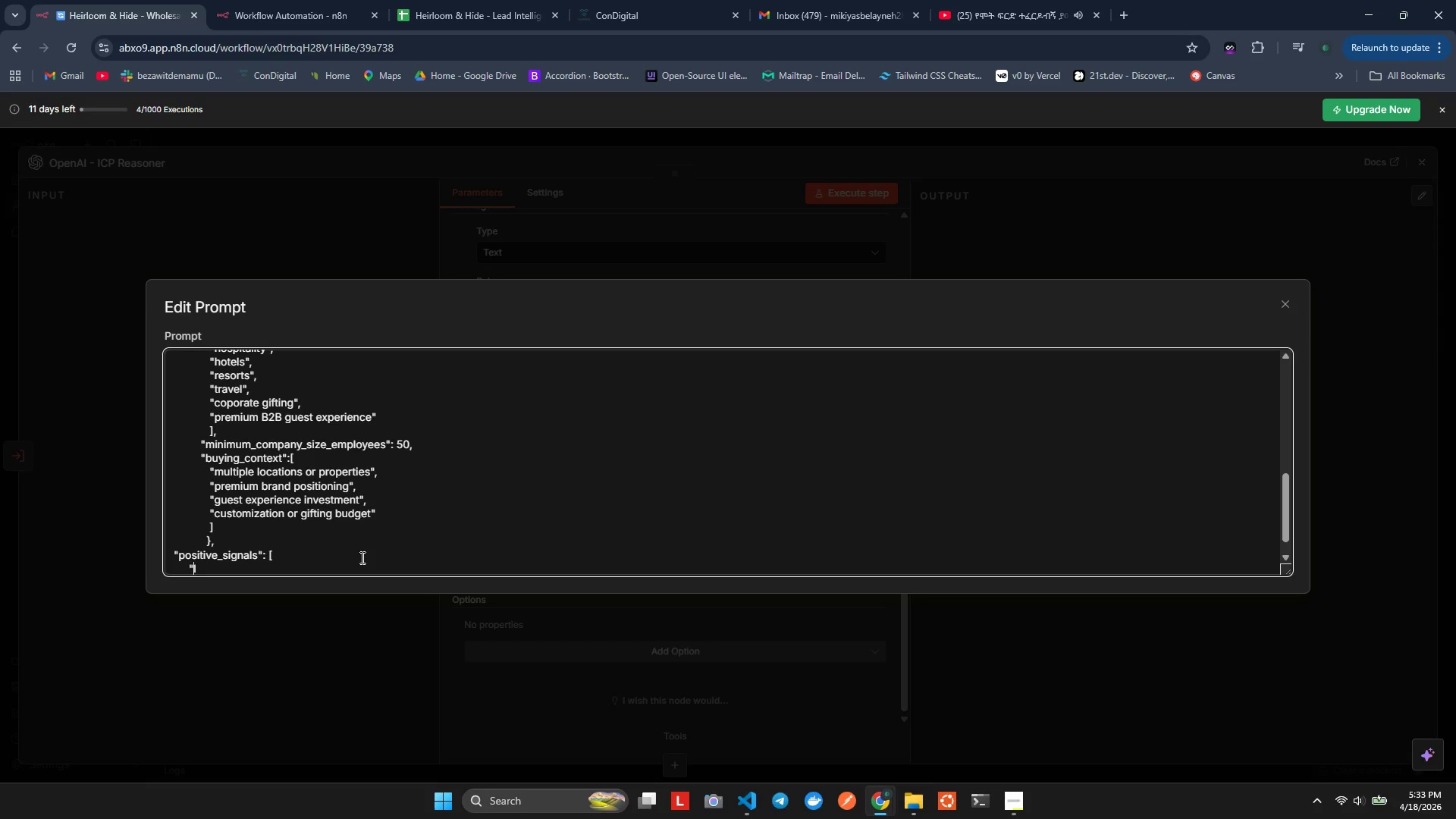 
key(ArrowLeft)
 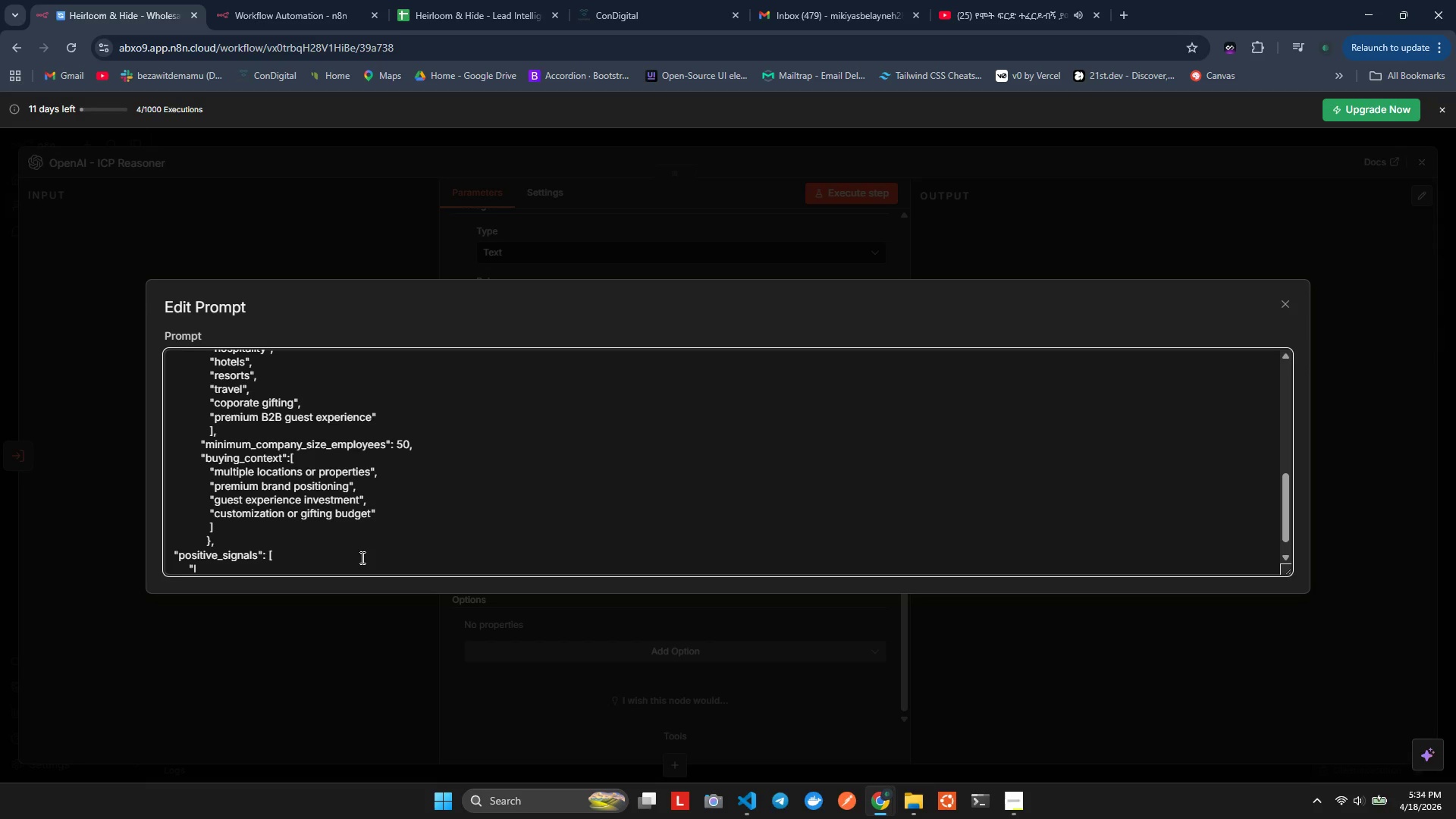 
key(Shift+ArrowLeft)
 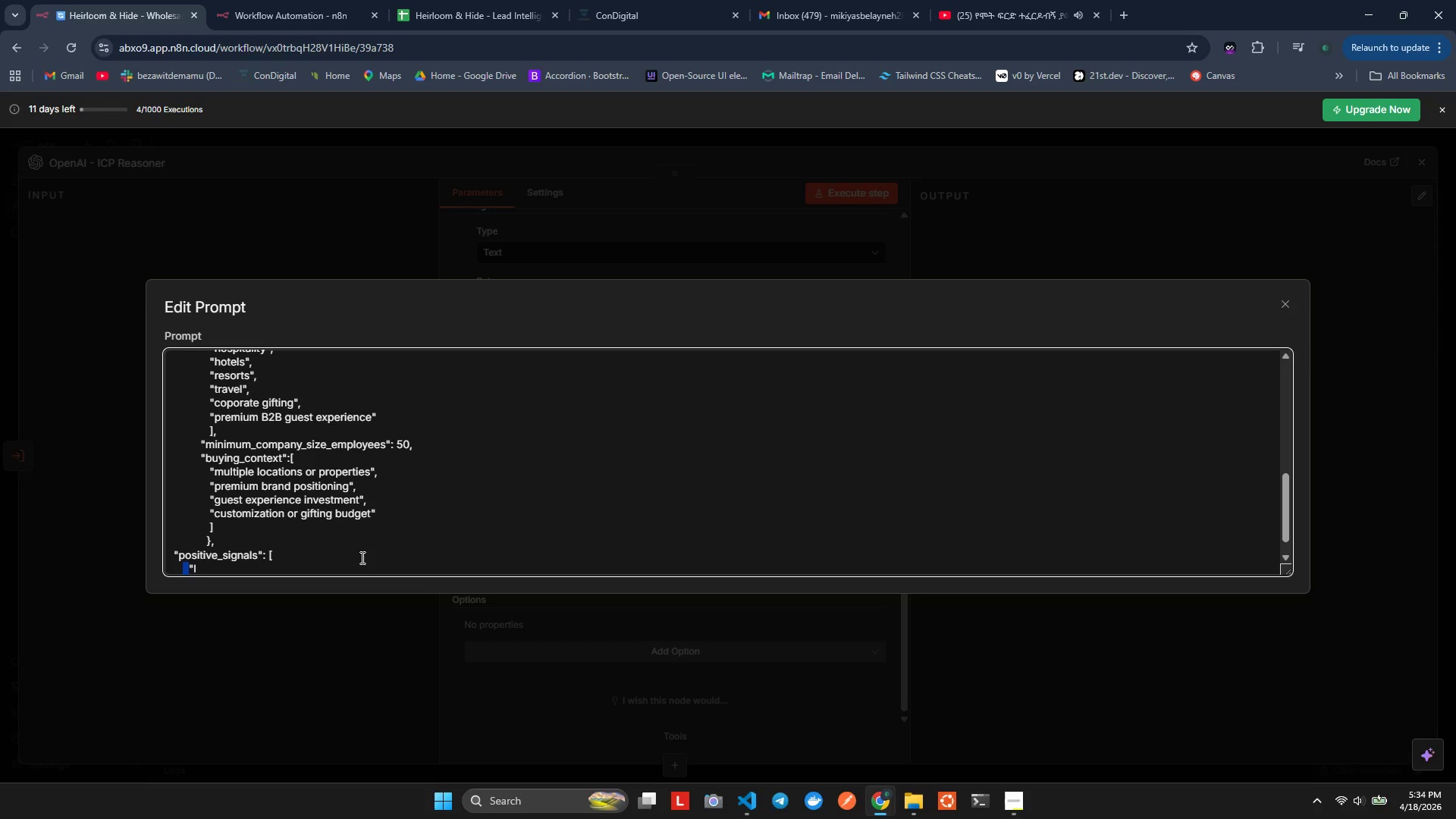 
key(Shift+ArrowLeft)
 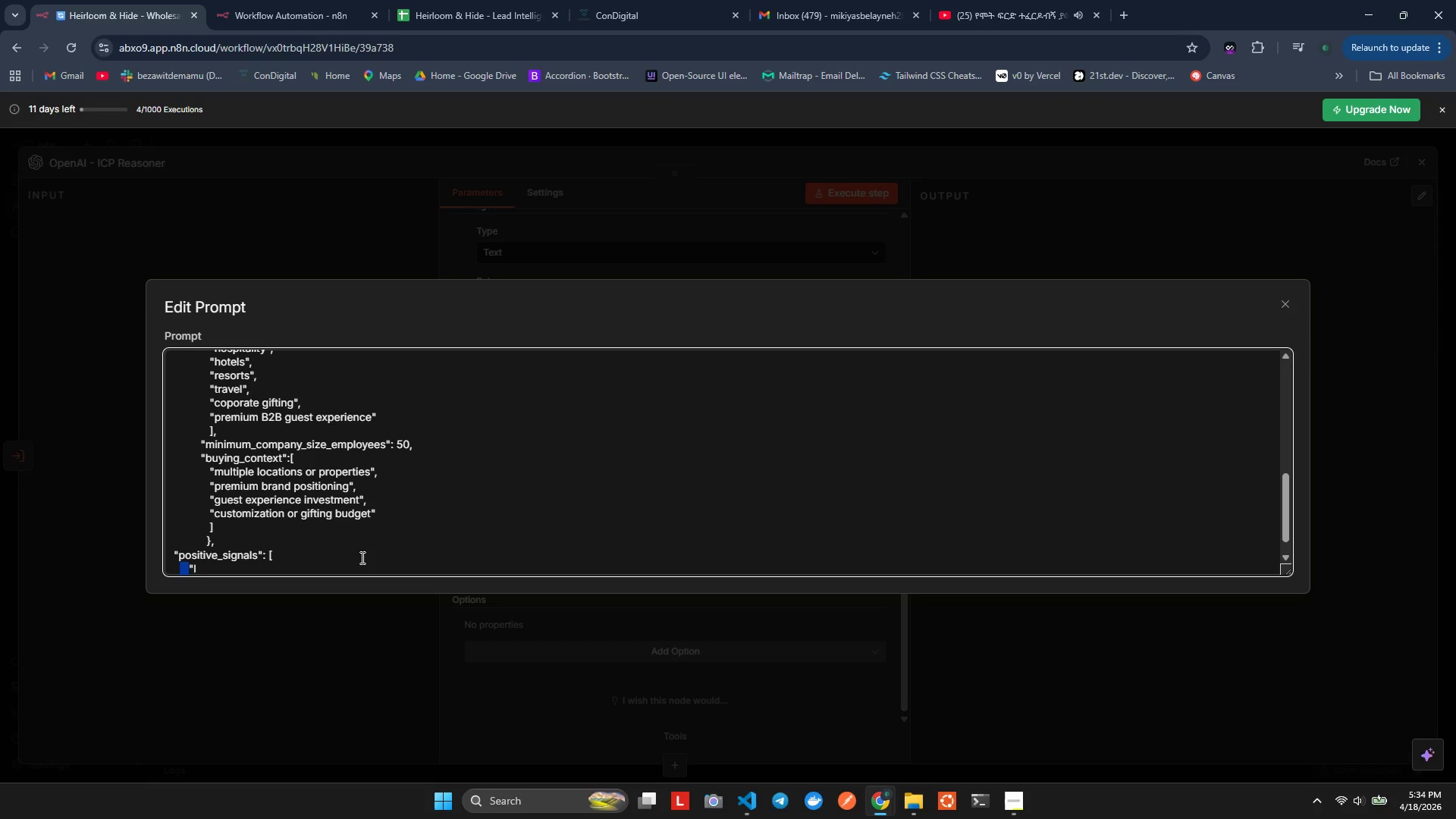 
key(Shift+ArrowLeft)
 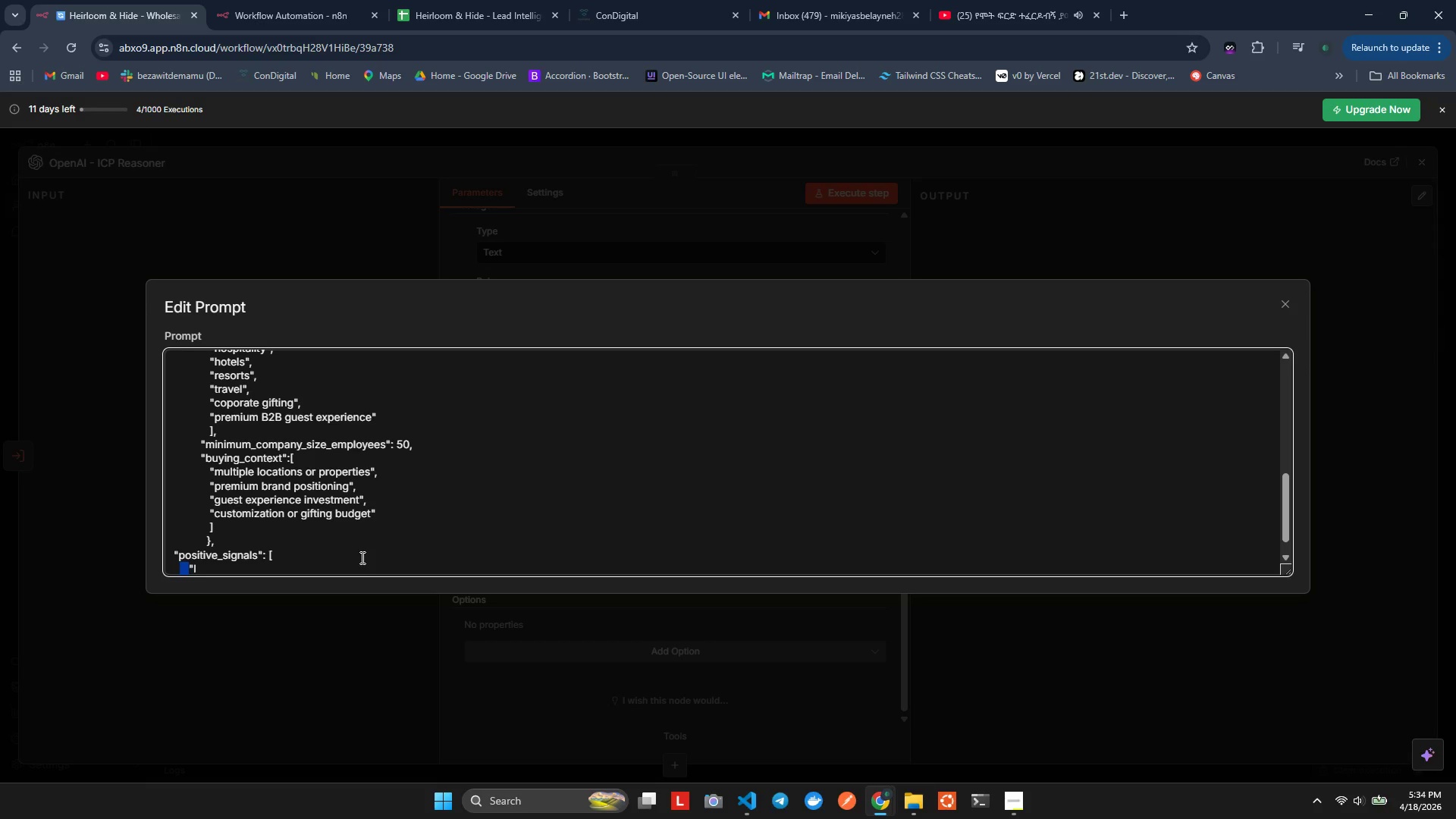 
key(Shift+ArrowLeft)
 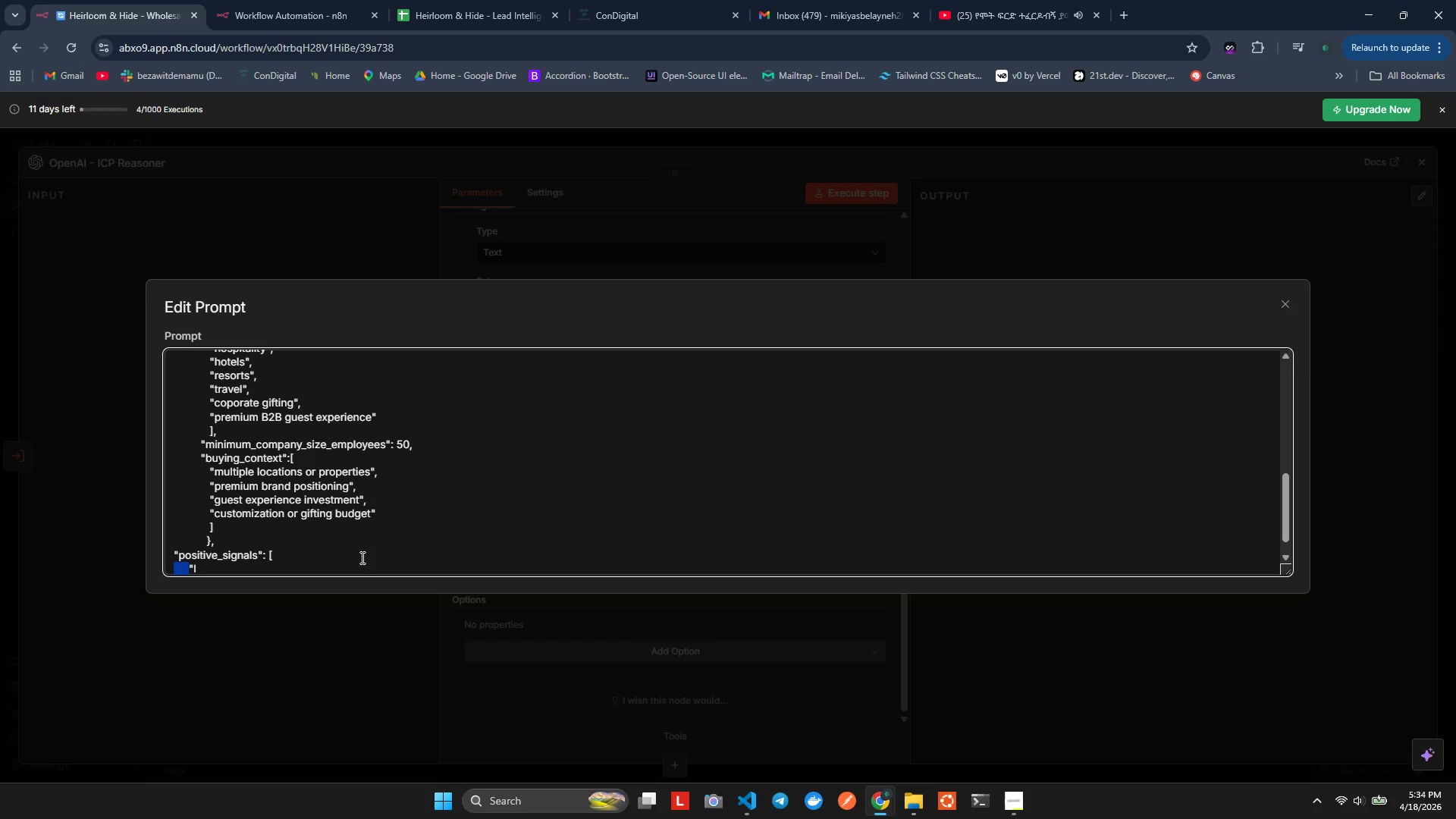 
key(Shift+ArrowLeft)
 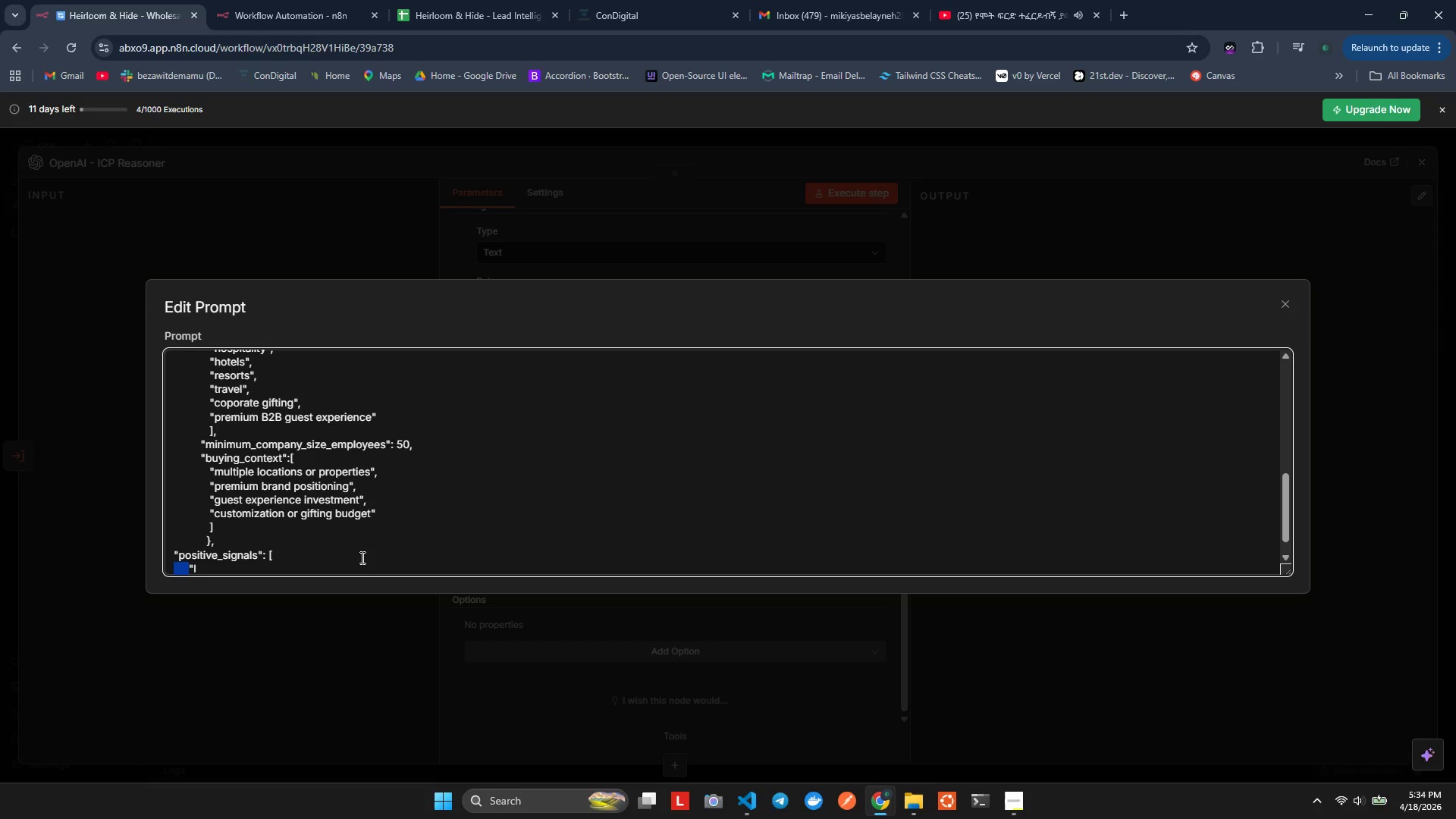 
key(Shift+ArrowLeft)
 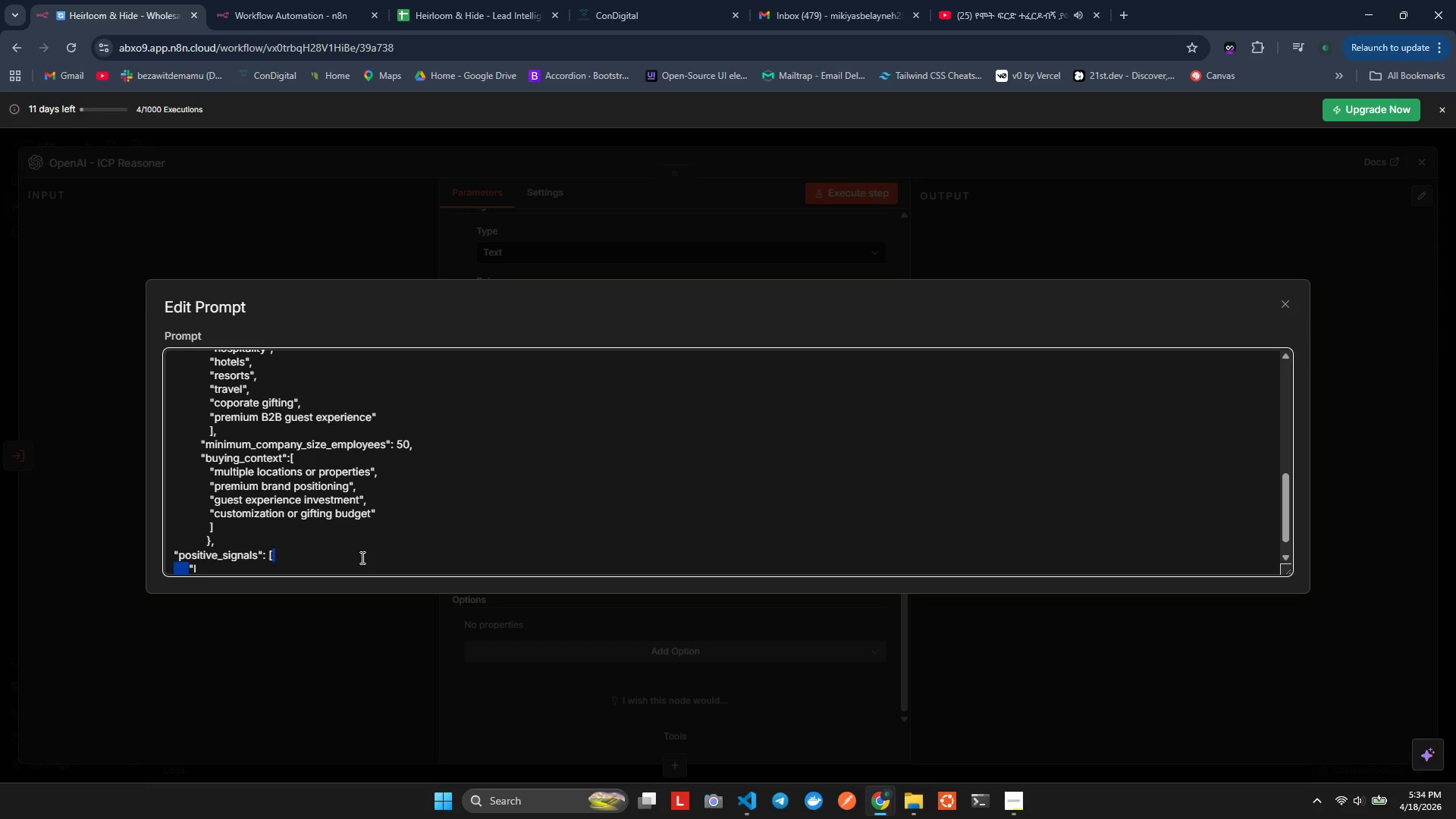 
key(Shift+ArrowRight)
 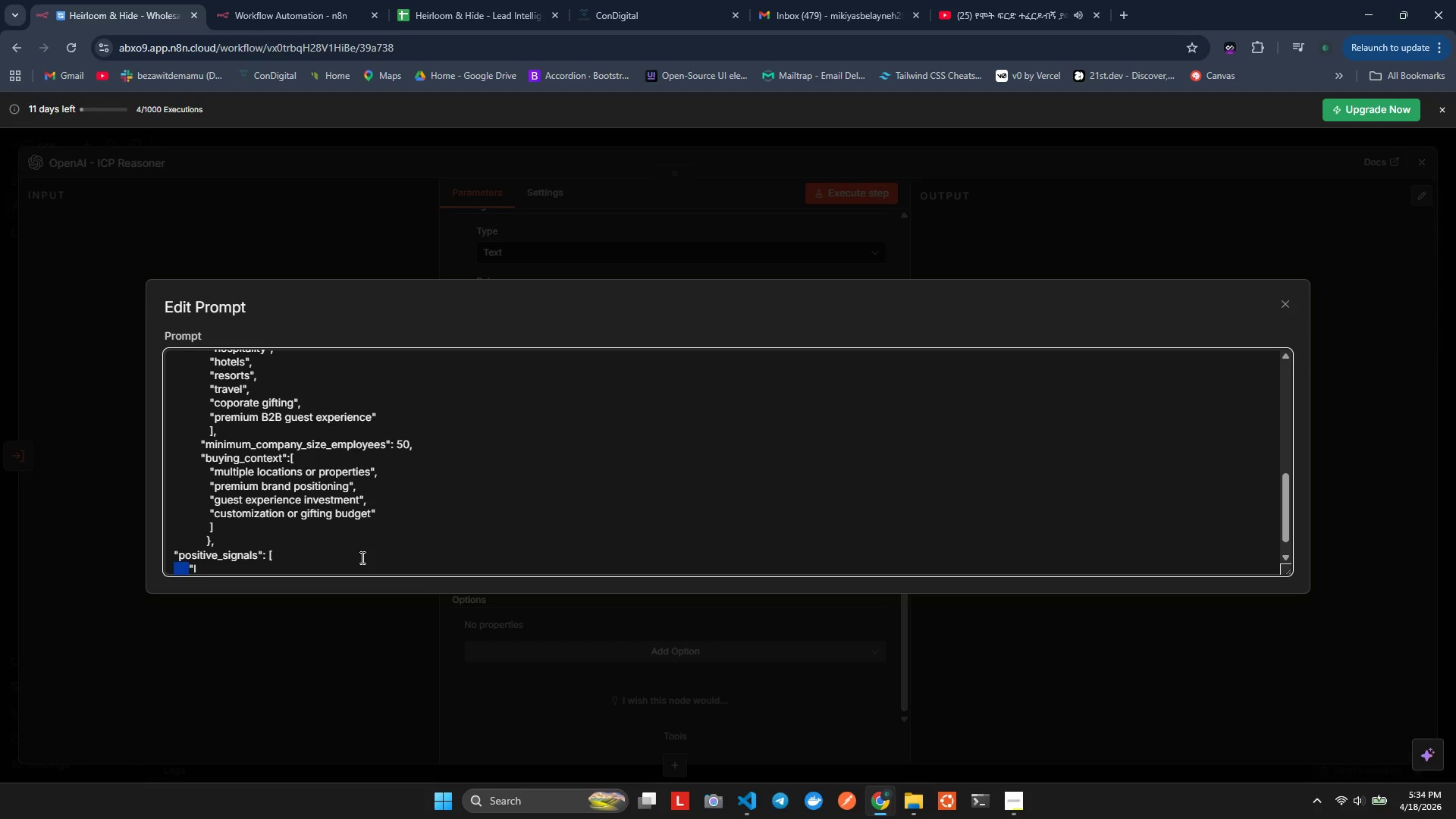 
key(Control+X)
 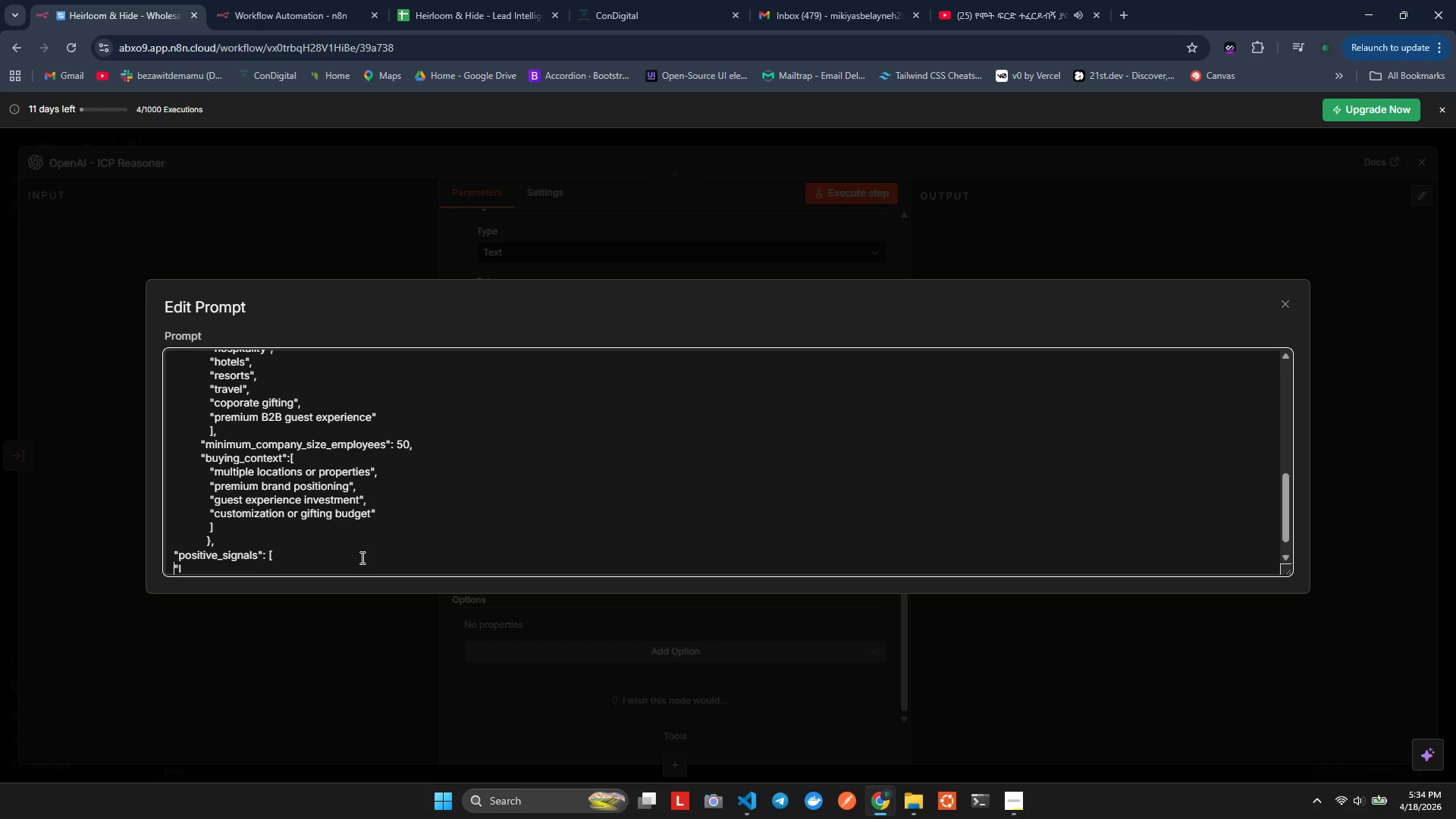 
hold_key(key=ControlLeft, duration=0.36)
 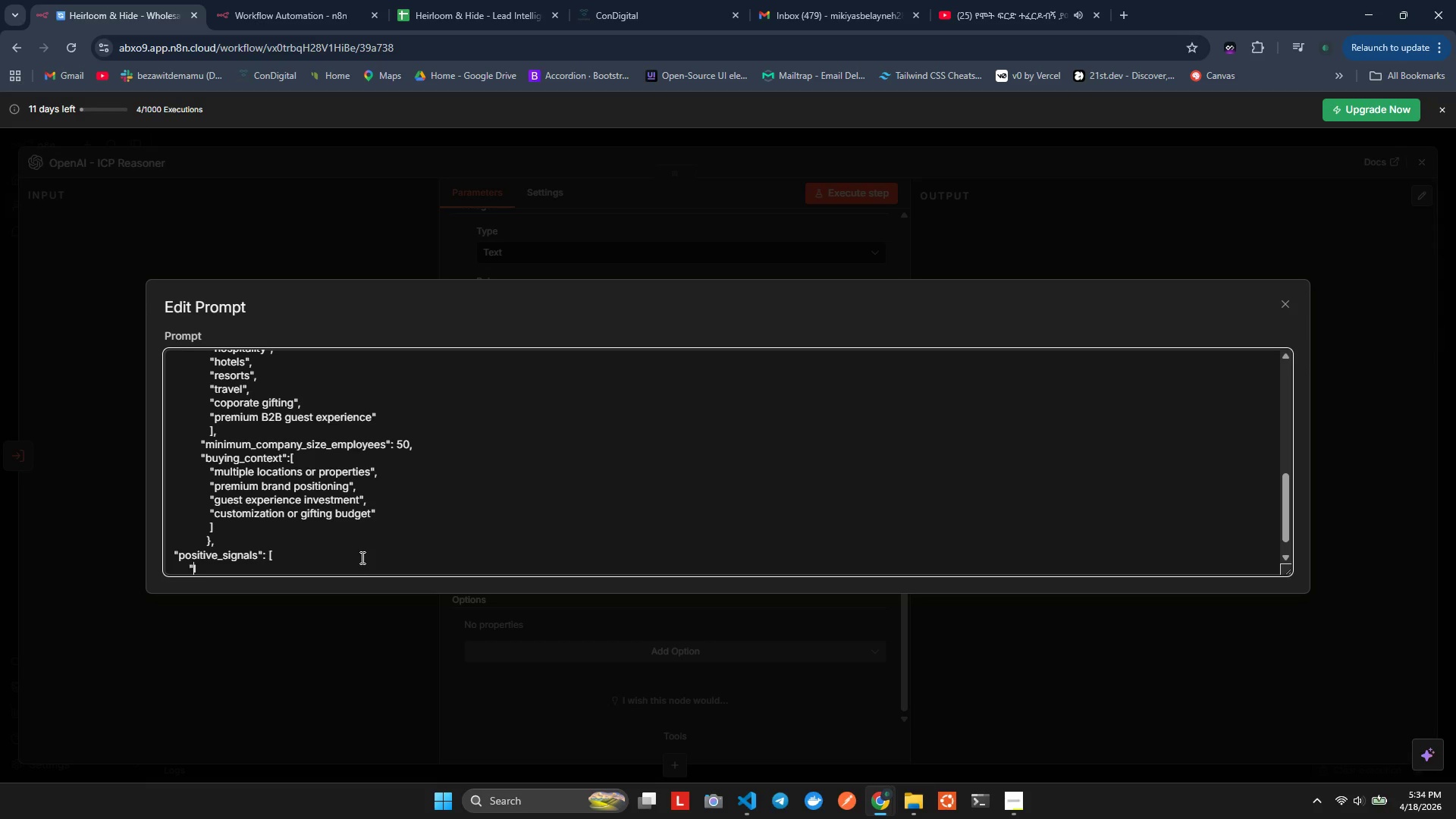 
key(Z)
 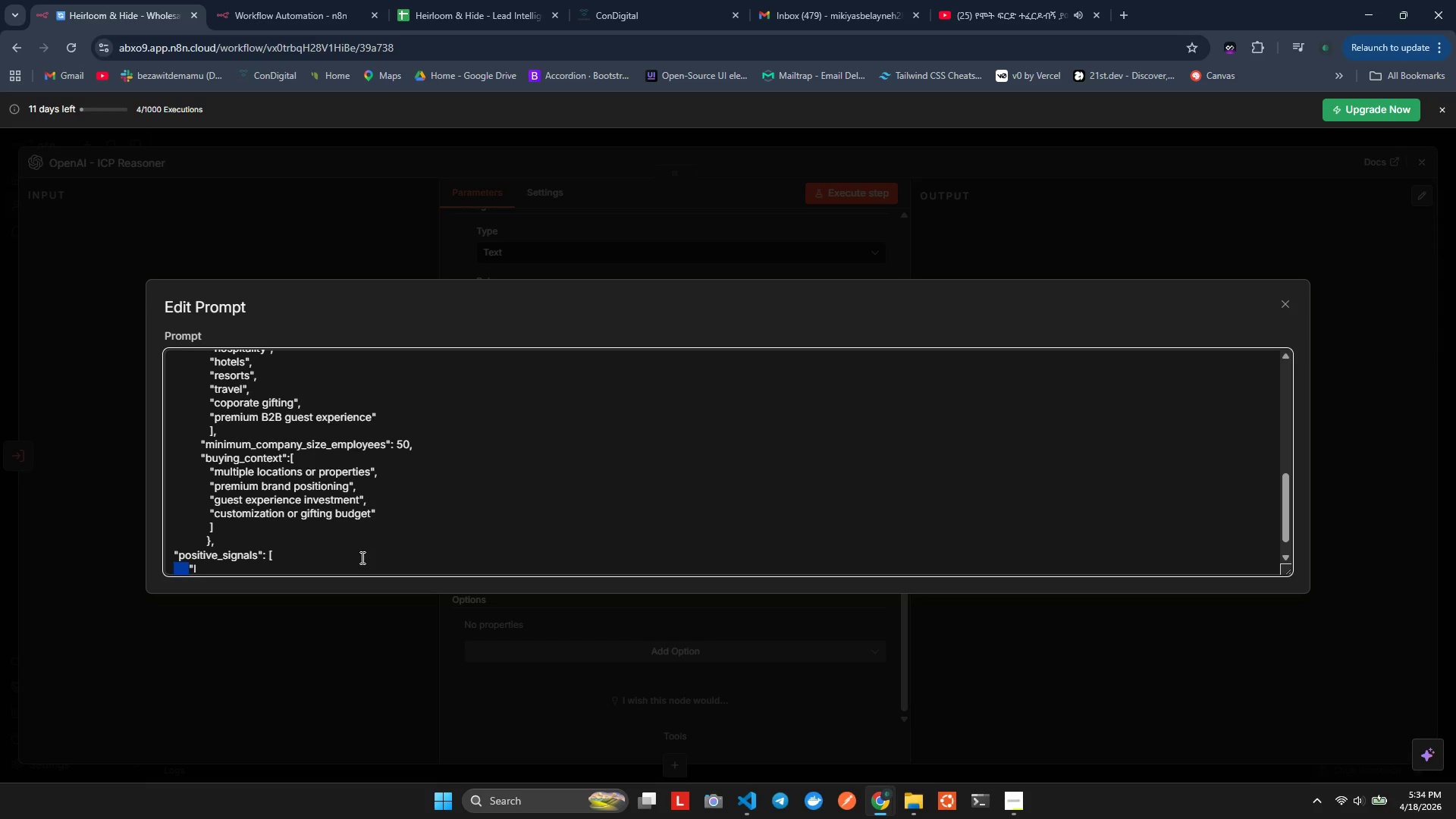 
key(ArrowRight)
 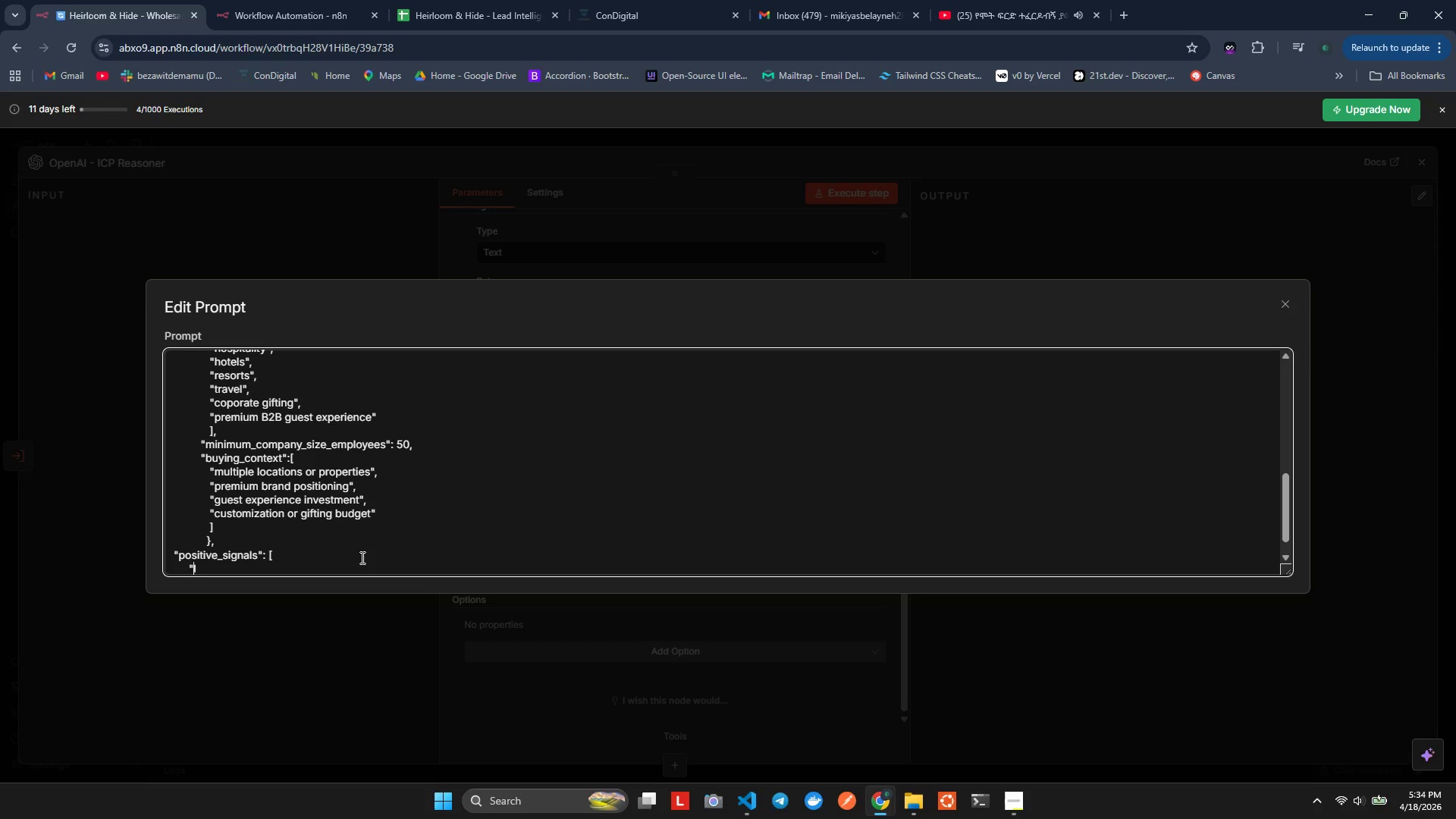 
key(ArrowRight)
 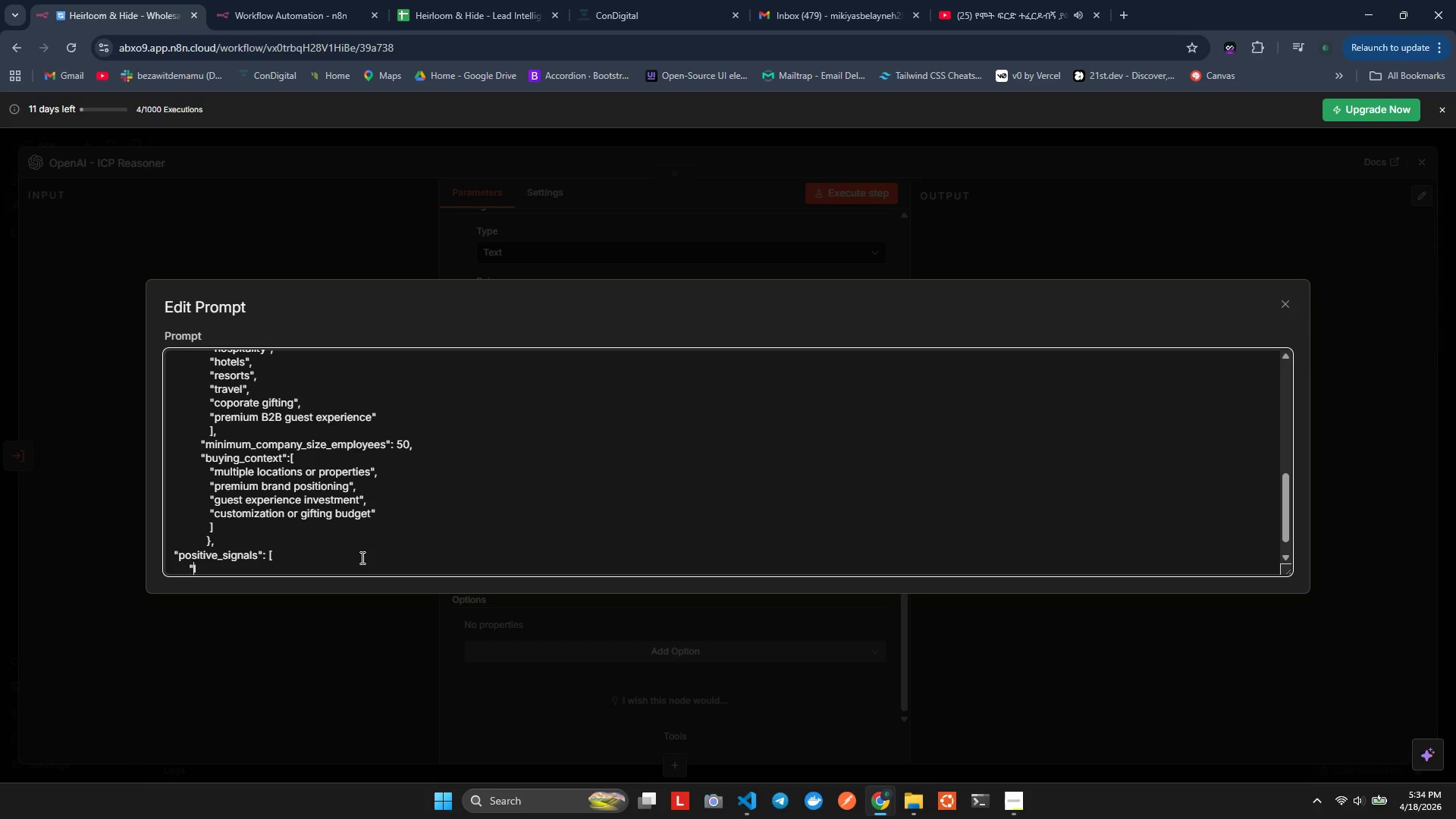 
key(ArrowRight)
 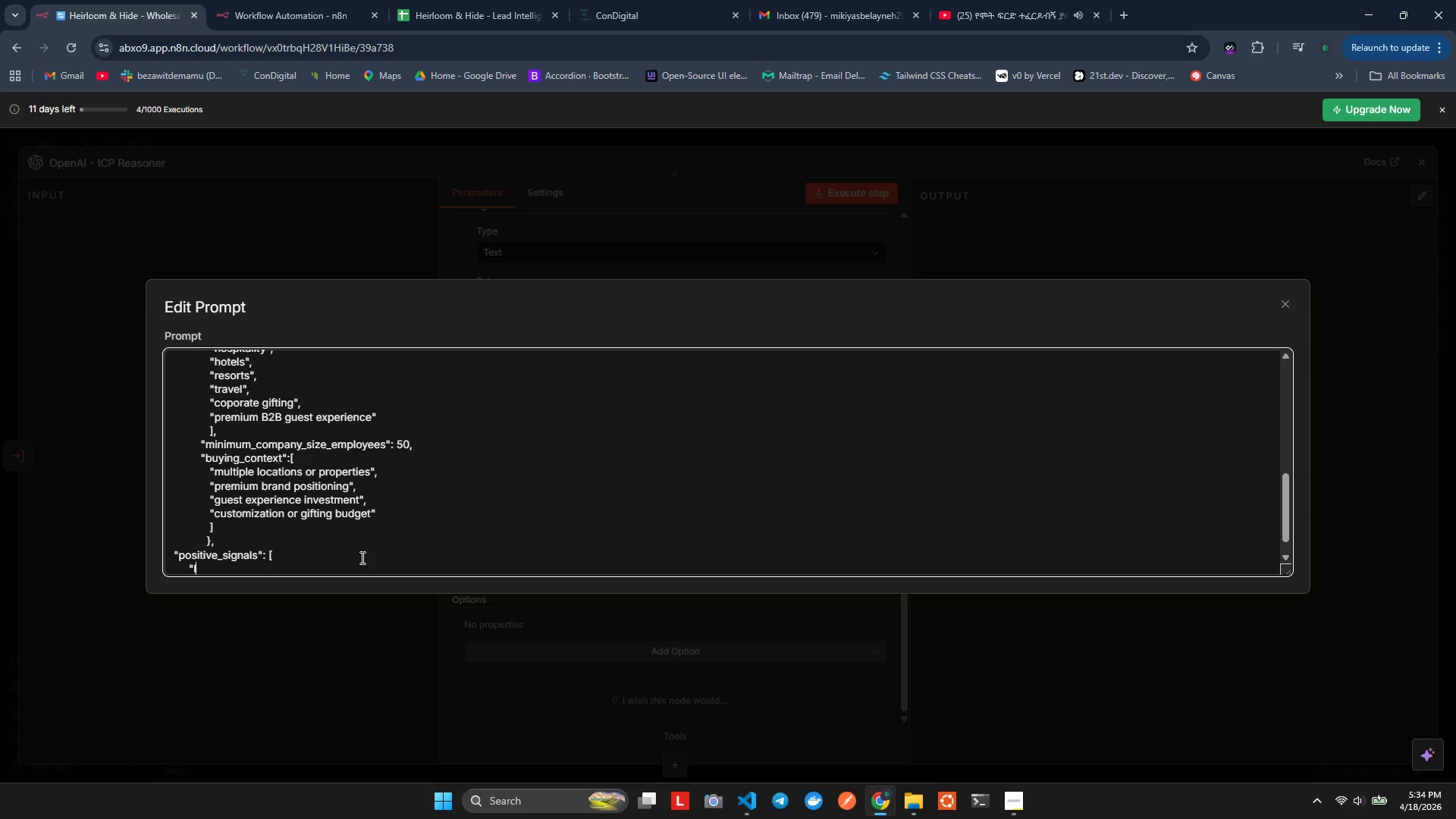 
type(ux)
 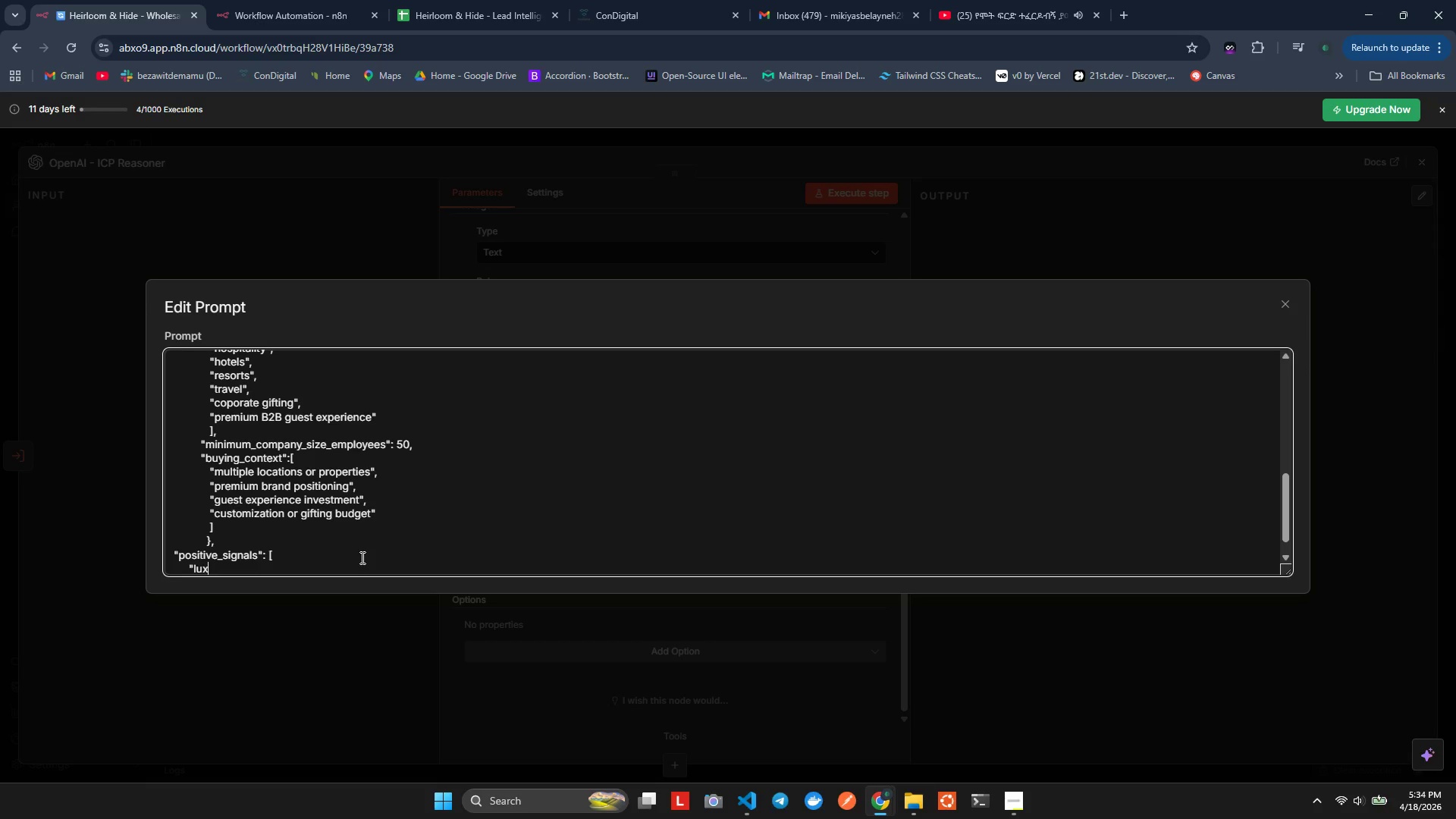 
hold_key(key=U, duration=0.53)
 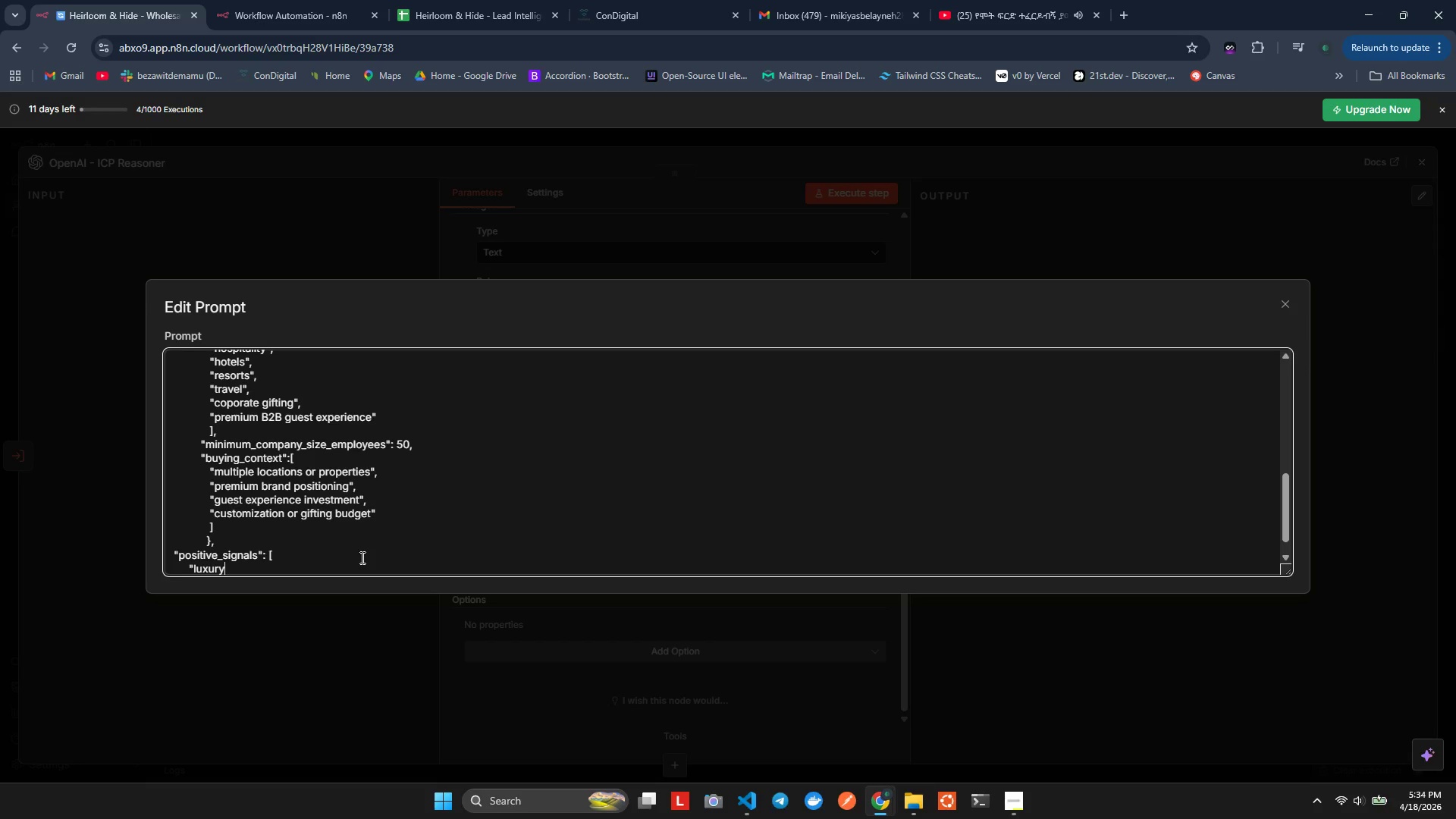 
type(ry or premium positioning",)
 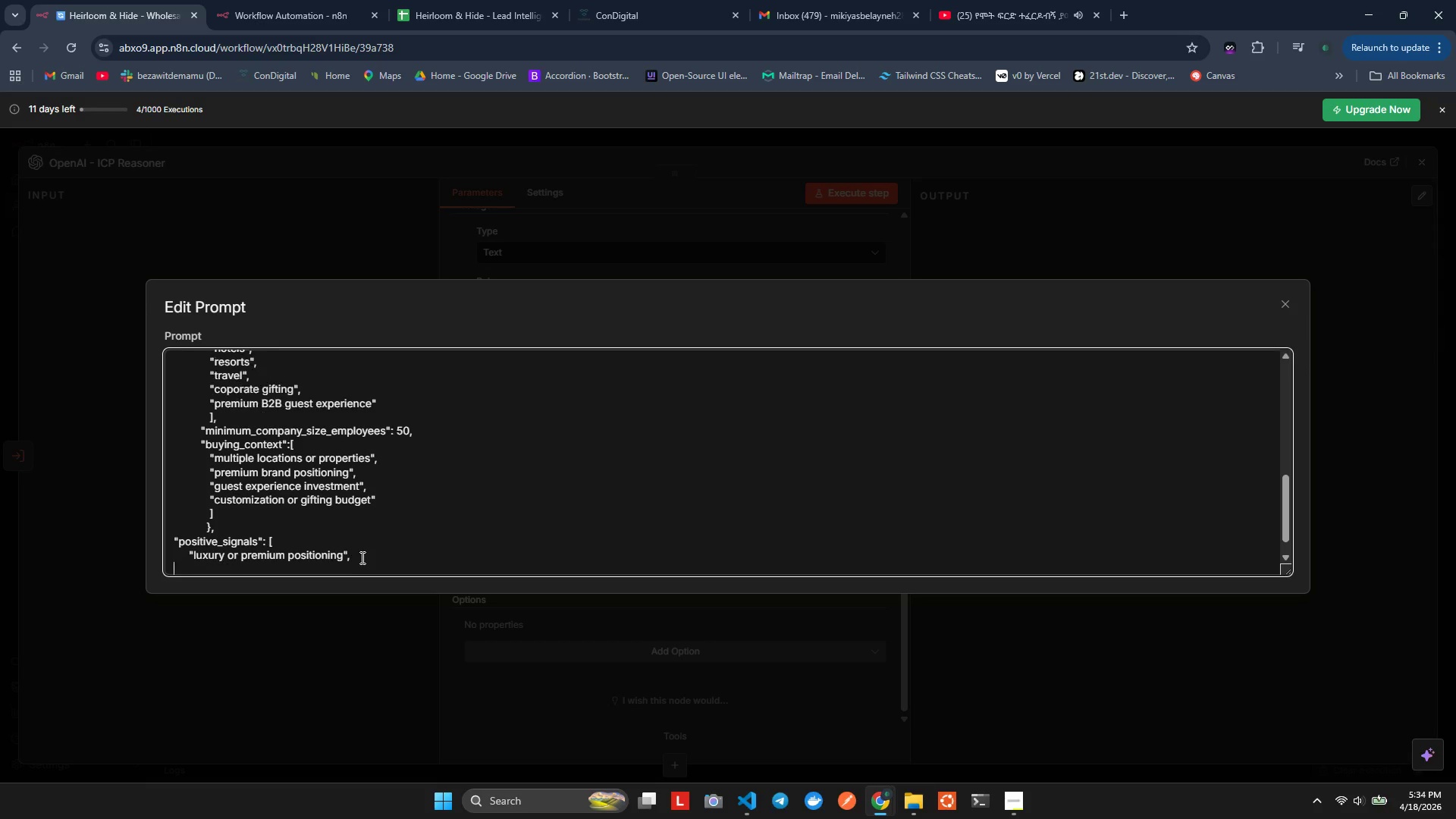 
 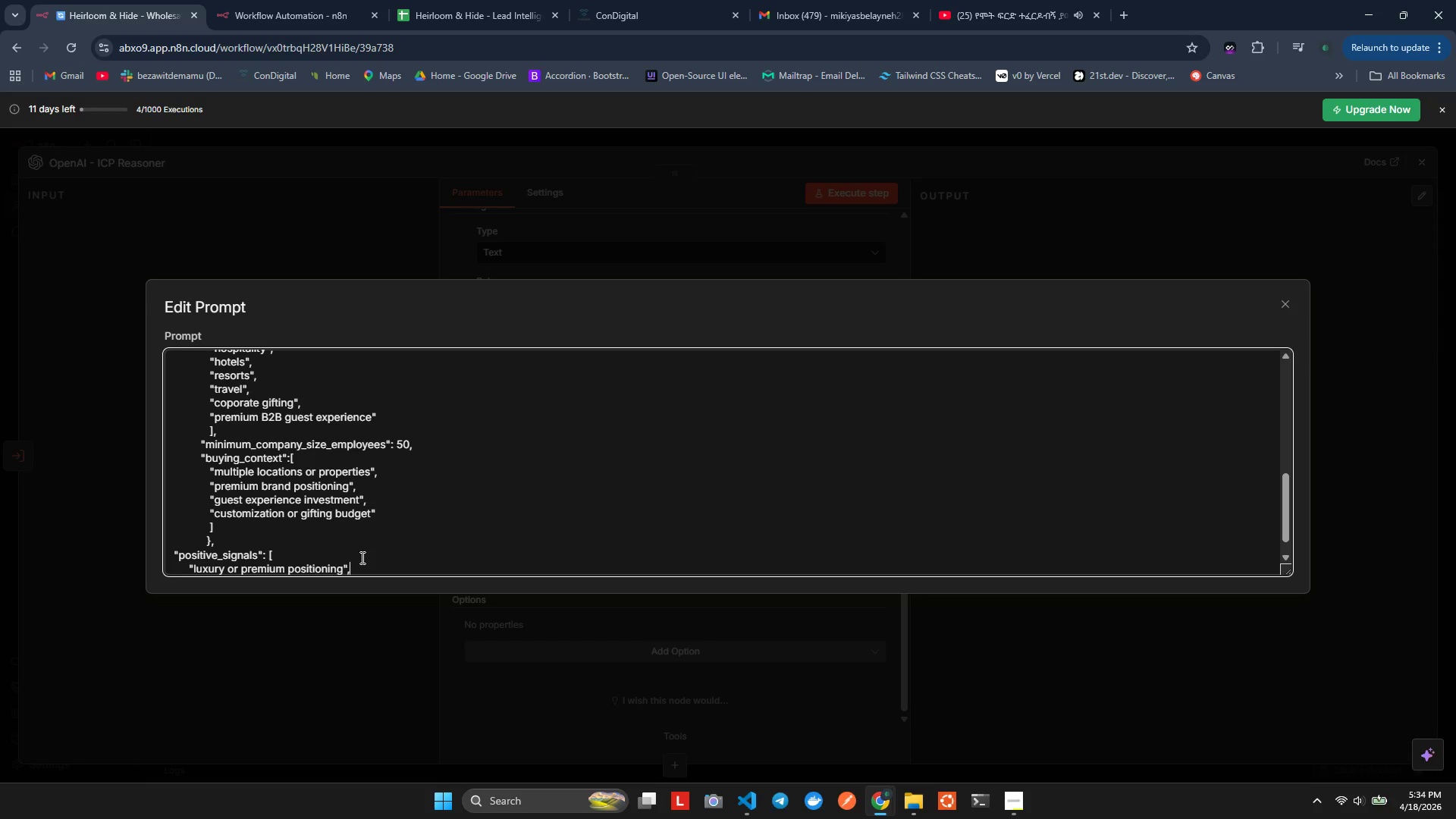 
key(Enter)
 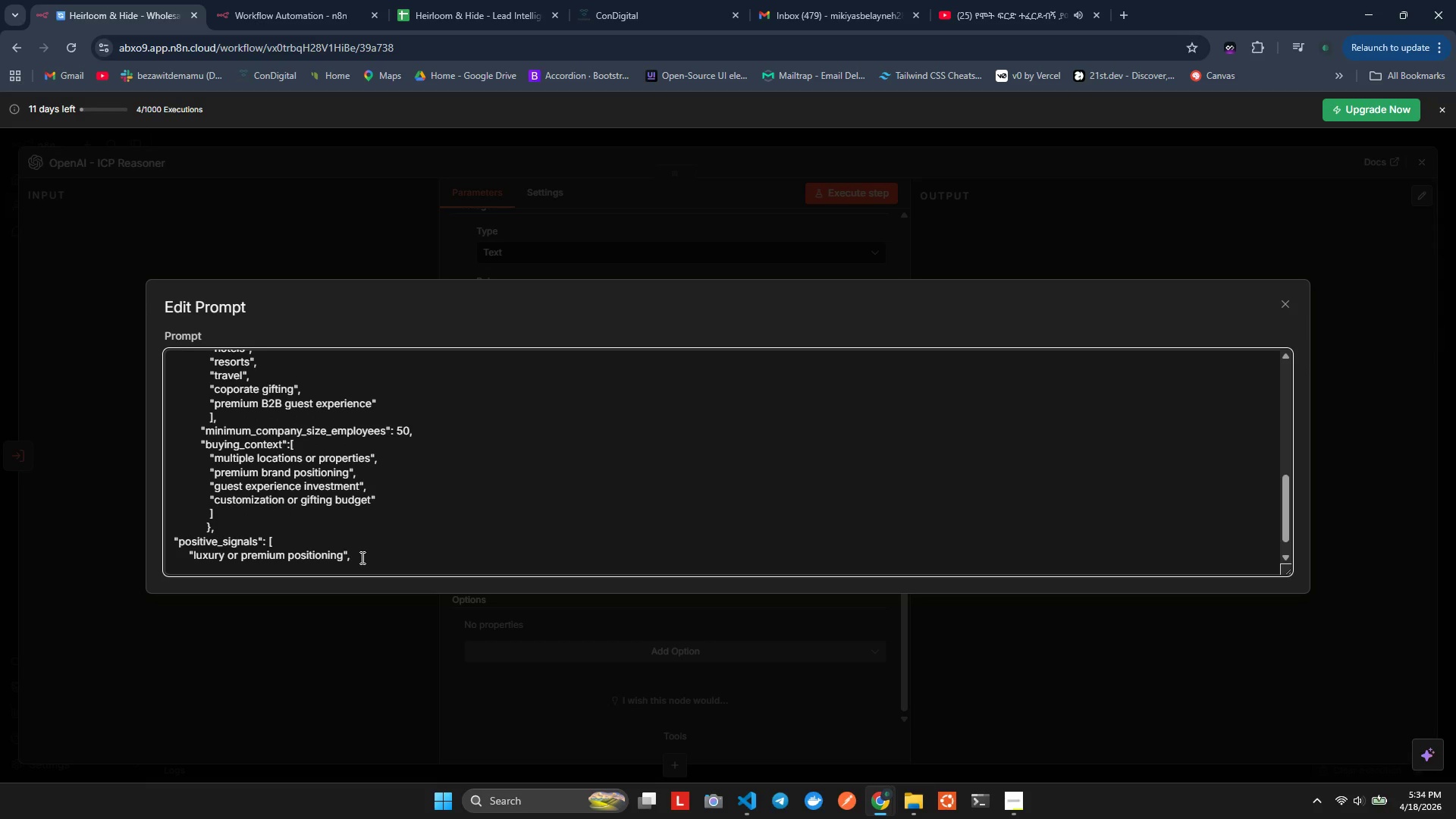 
key(Control+V)
 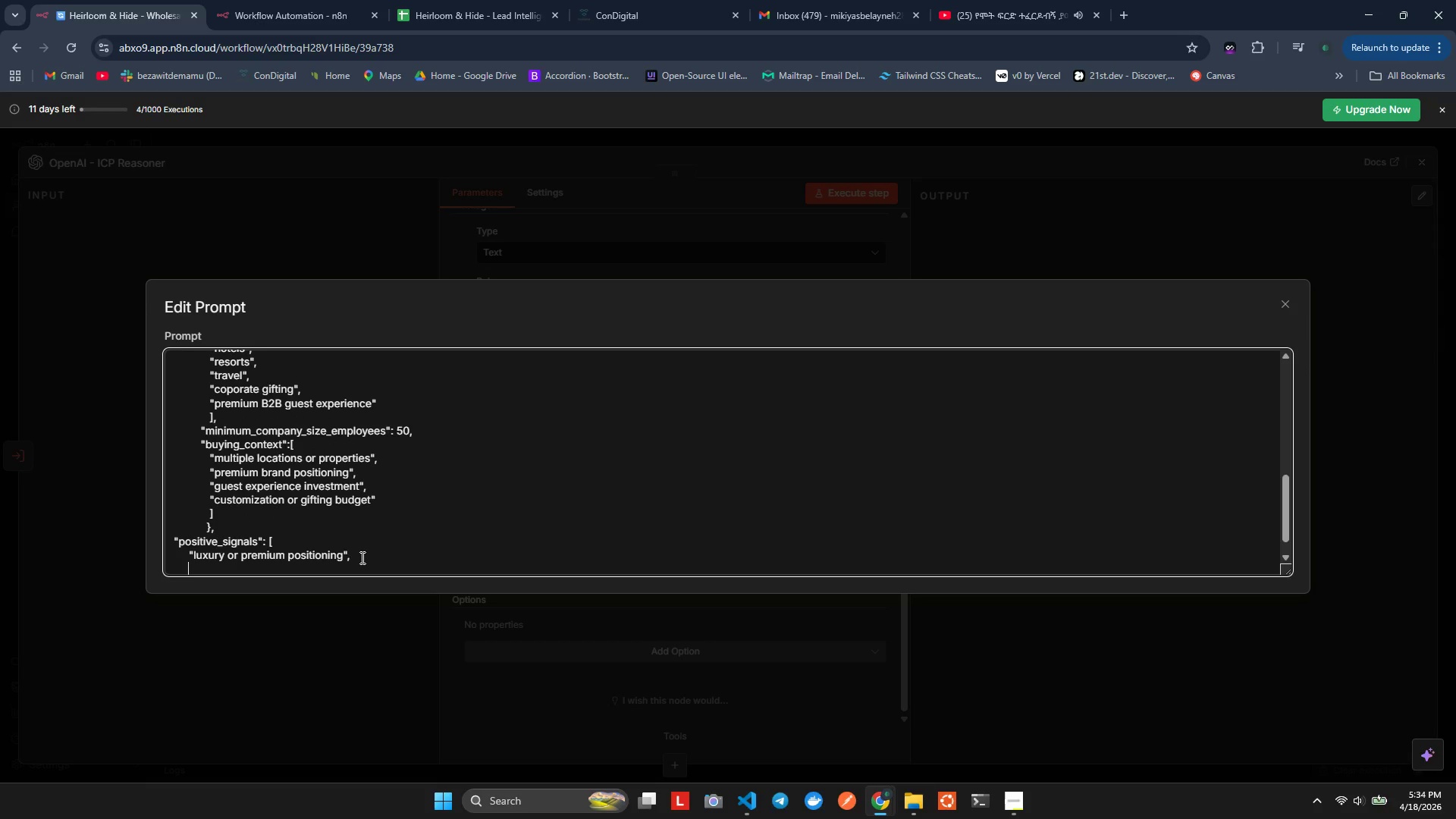 
type(",)
key(Backspace)
type(multiple roperties or locat)
key(Backspace)
key(Backspace)
type(tions",)
 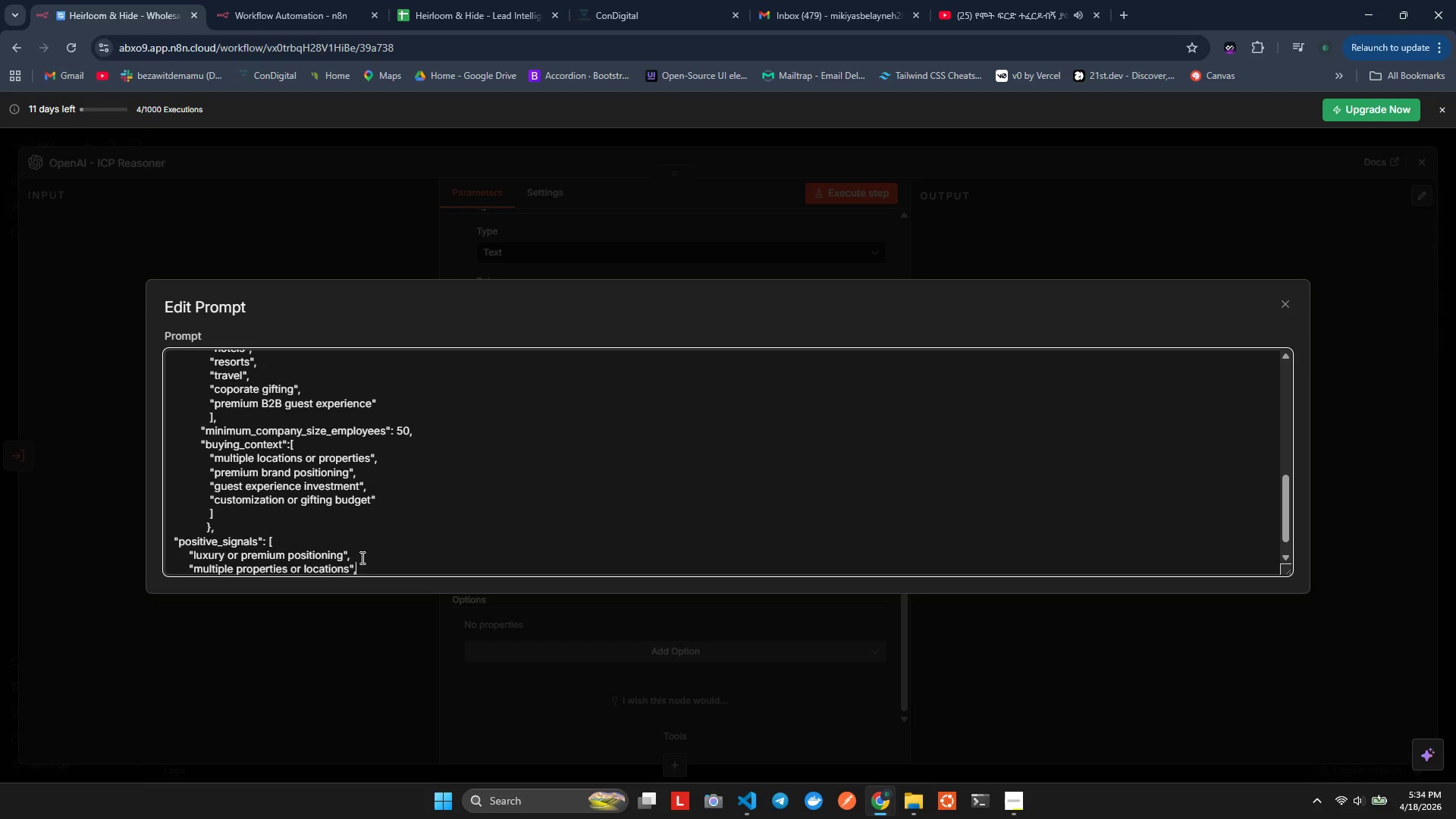 
key(Enter)
 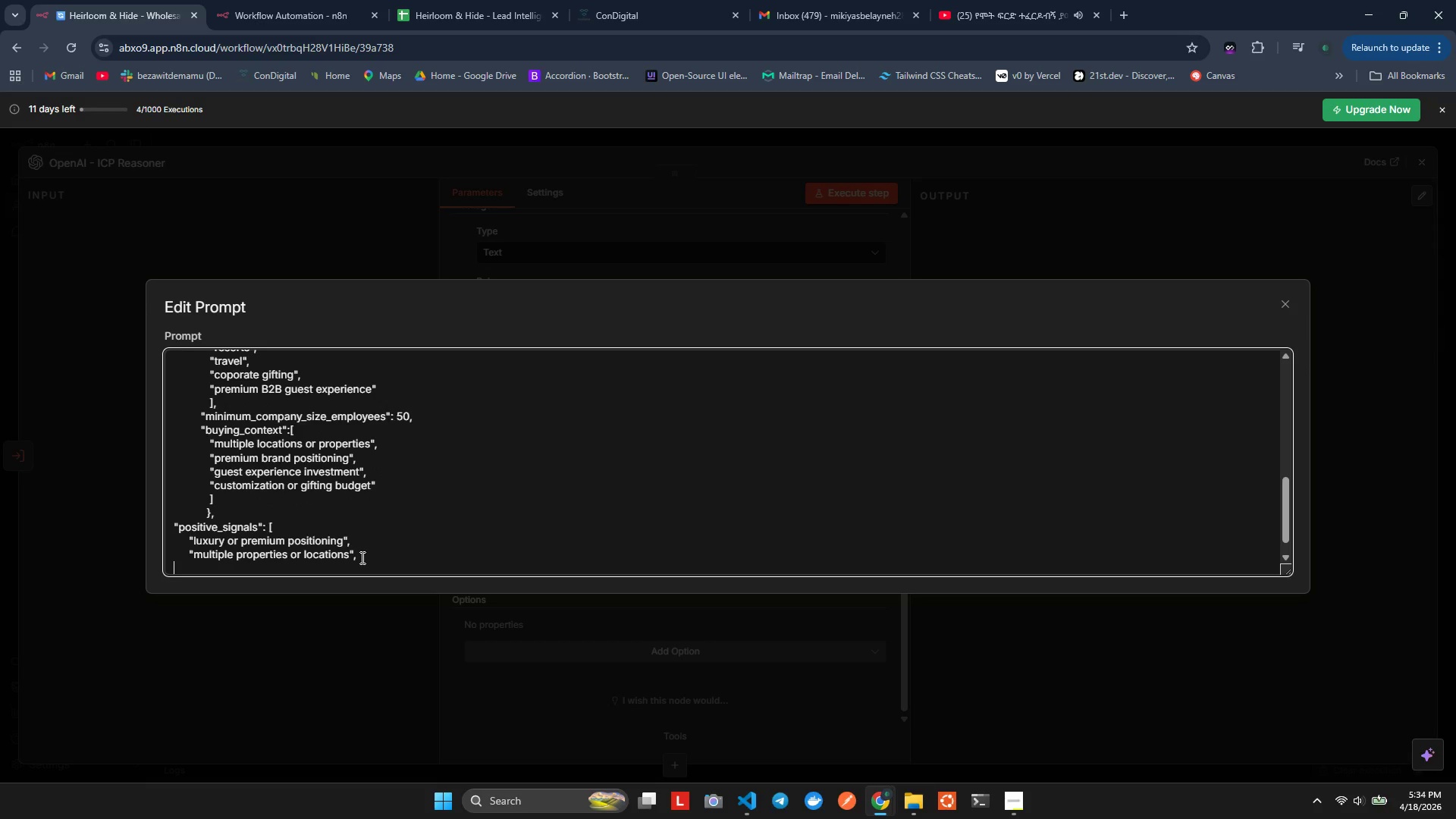 
key(Control+ControlLeft)
 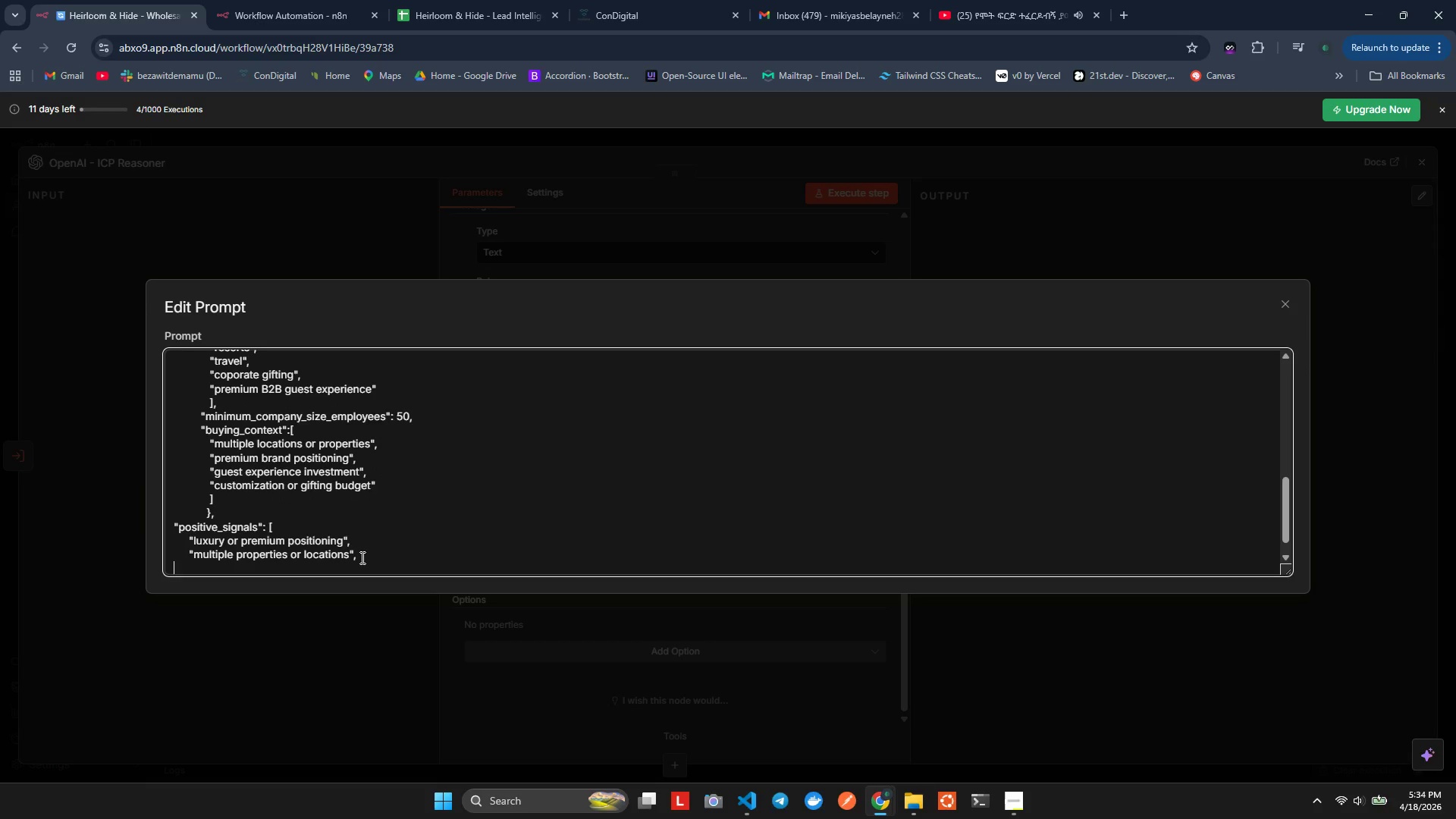 
key(Control+V)
 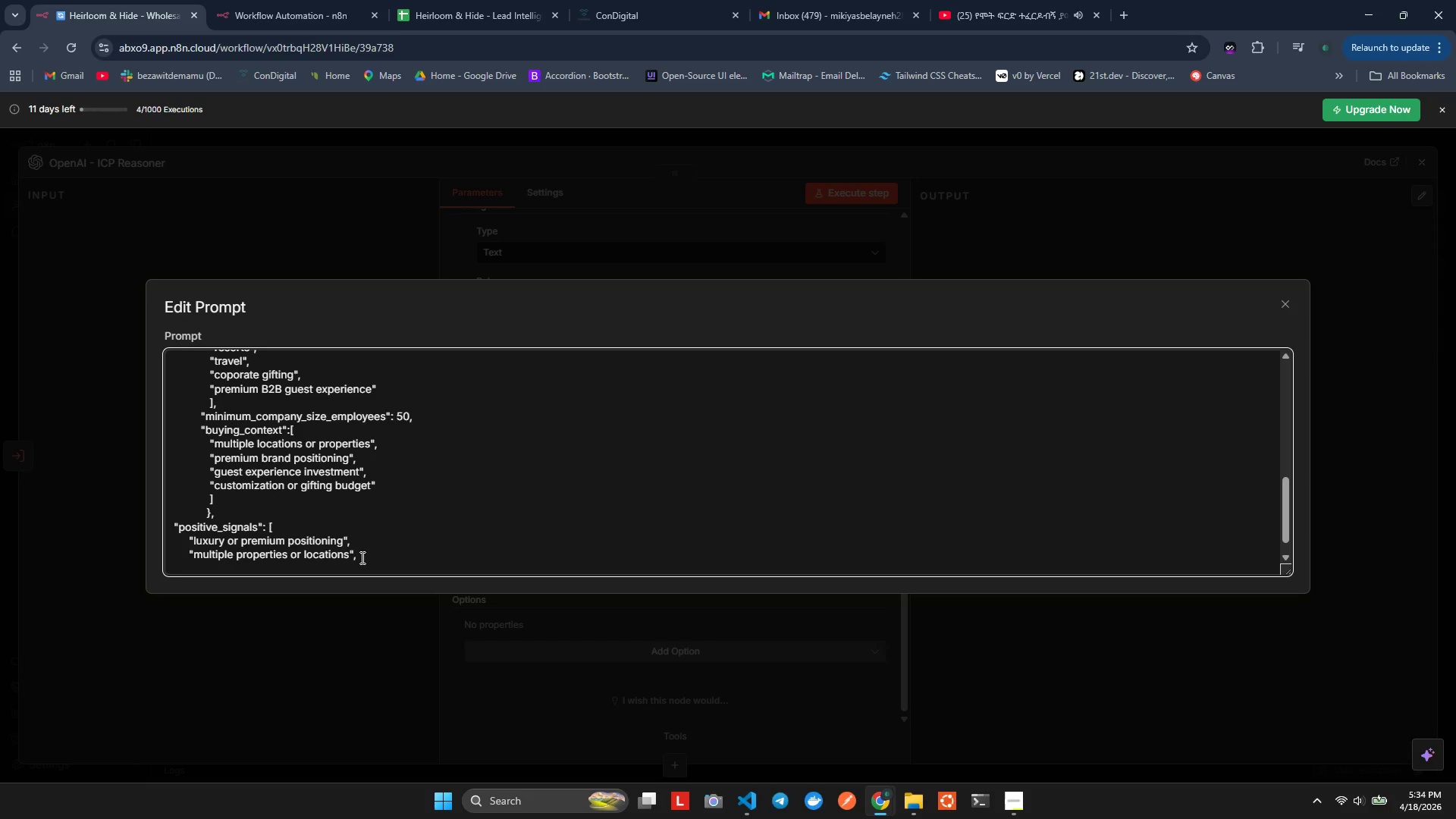 
key(Shift+Quote)
 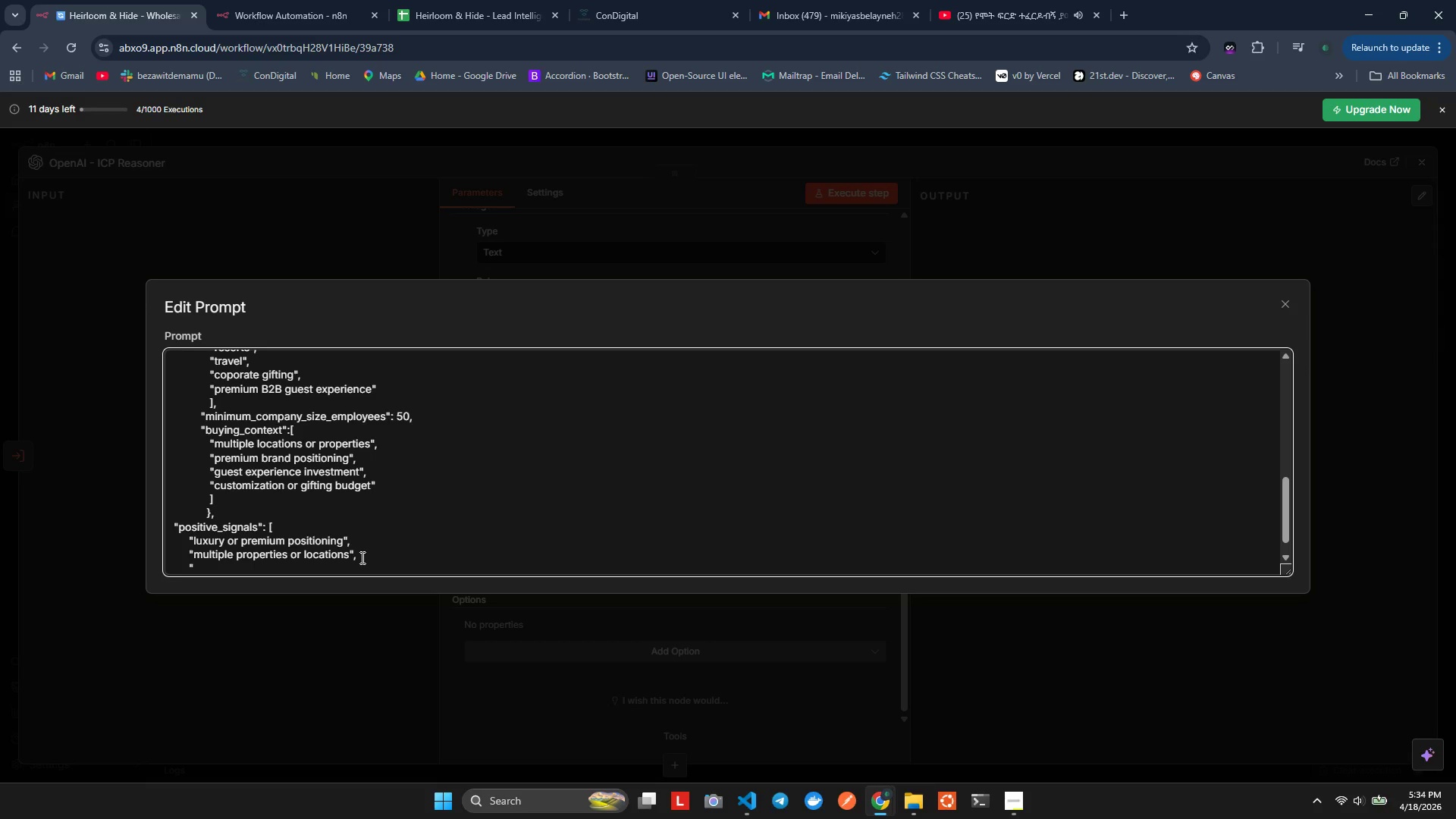 
wait(5.14)
 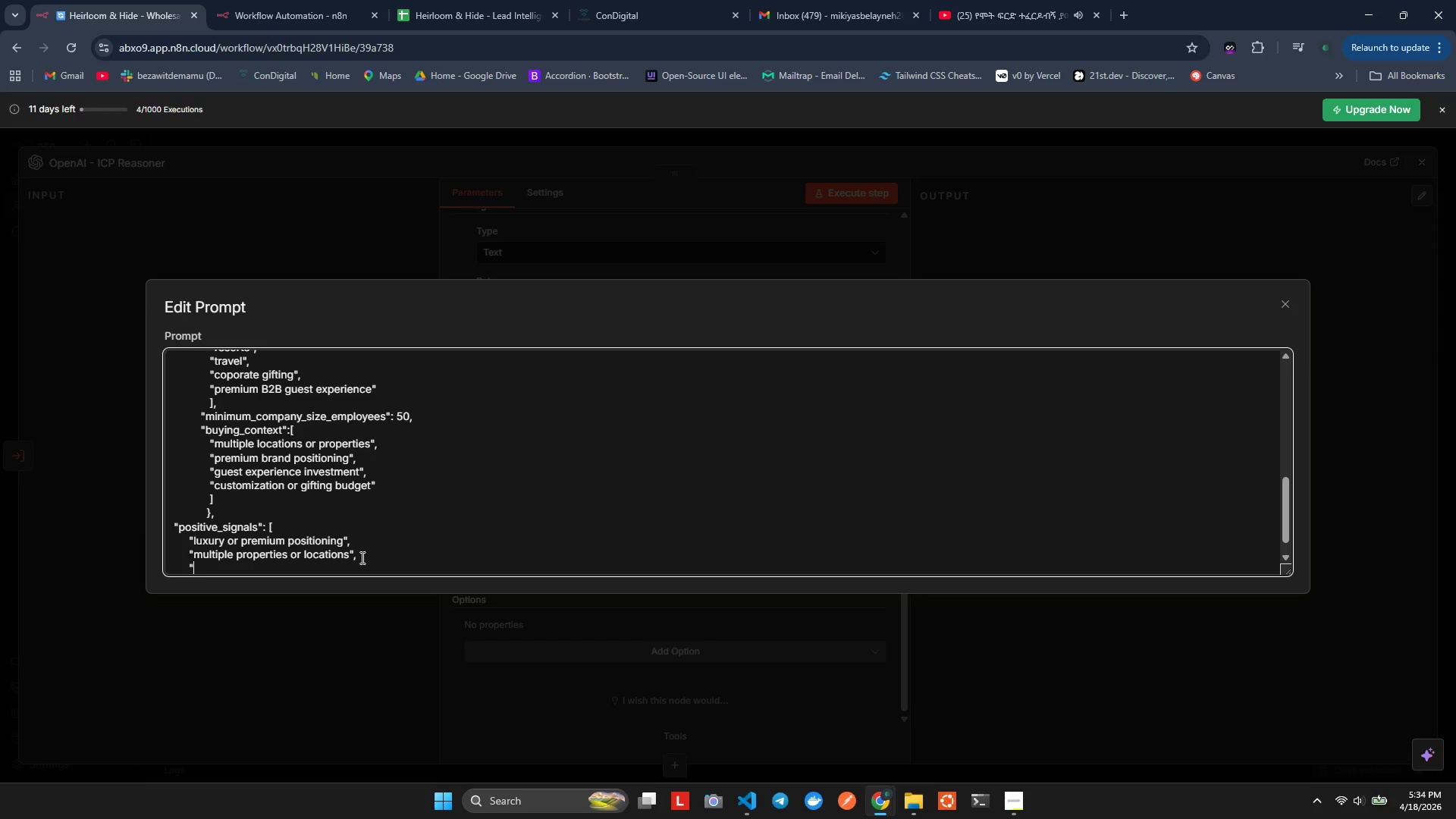 
type(AWARD_WINNING BRAND LANGUAGE",)
 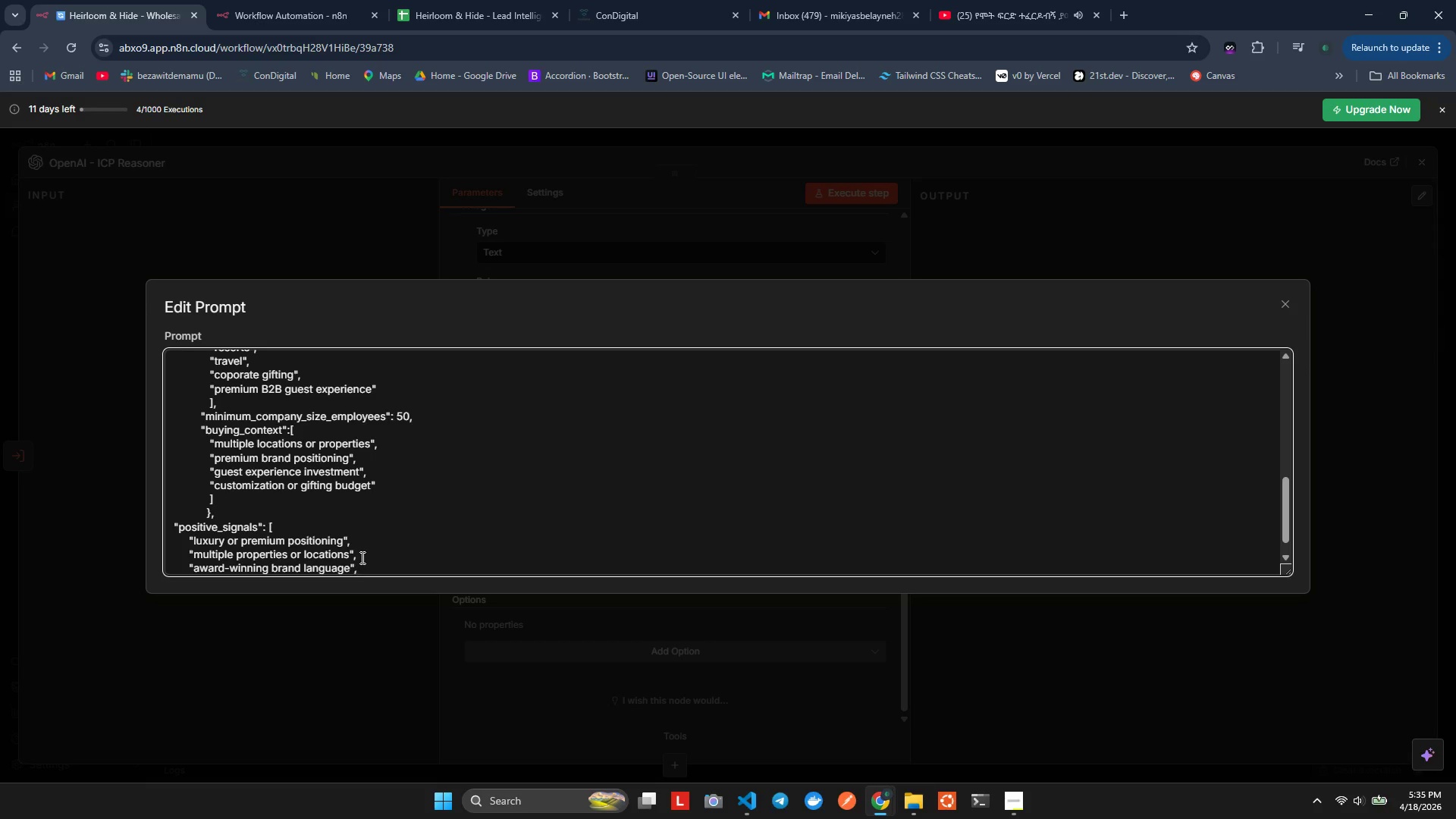 
key(Enter)
 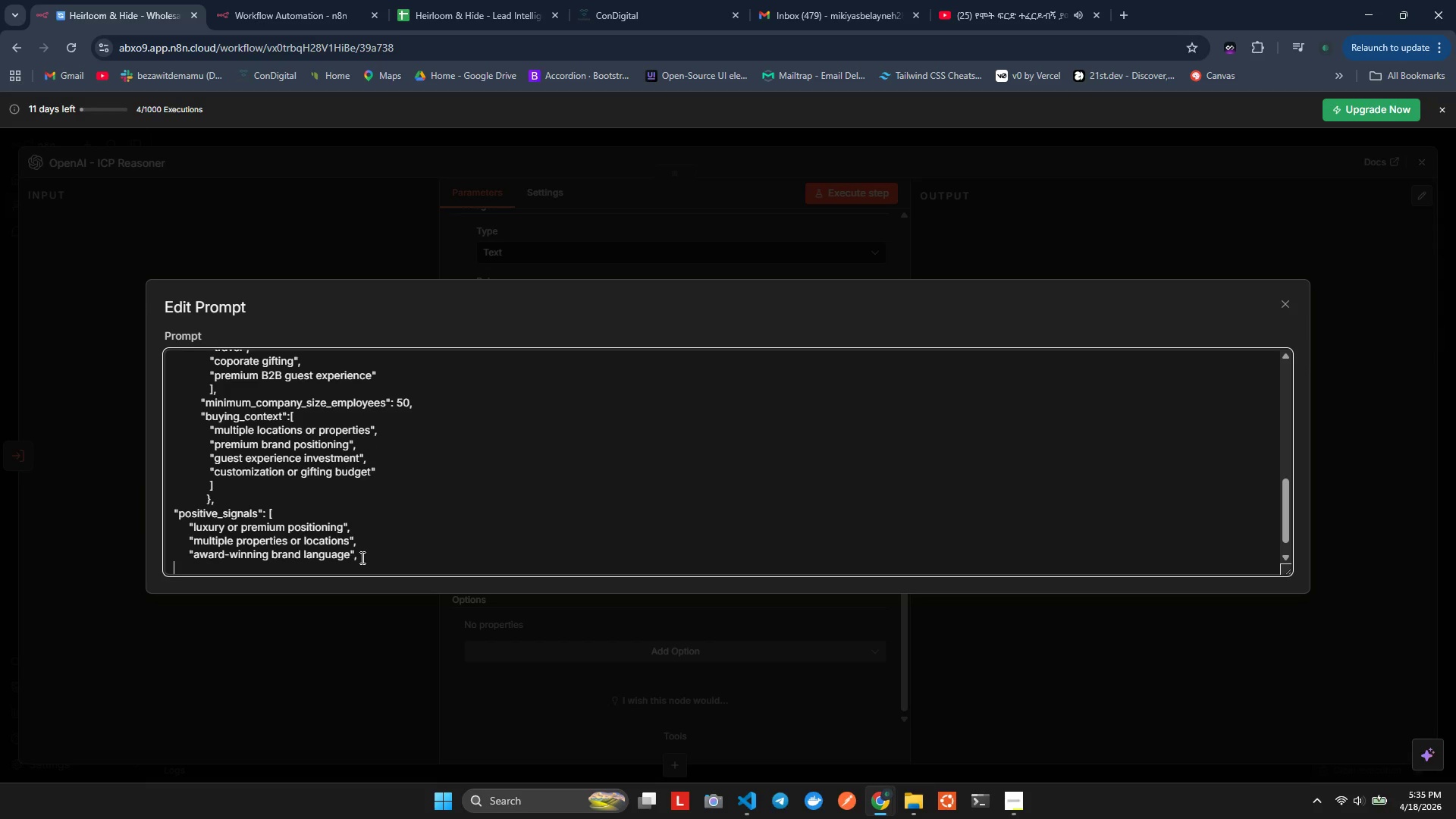 
key(Control+ControlLeft)
 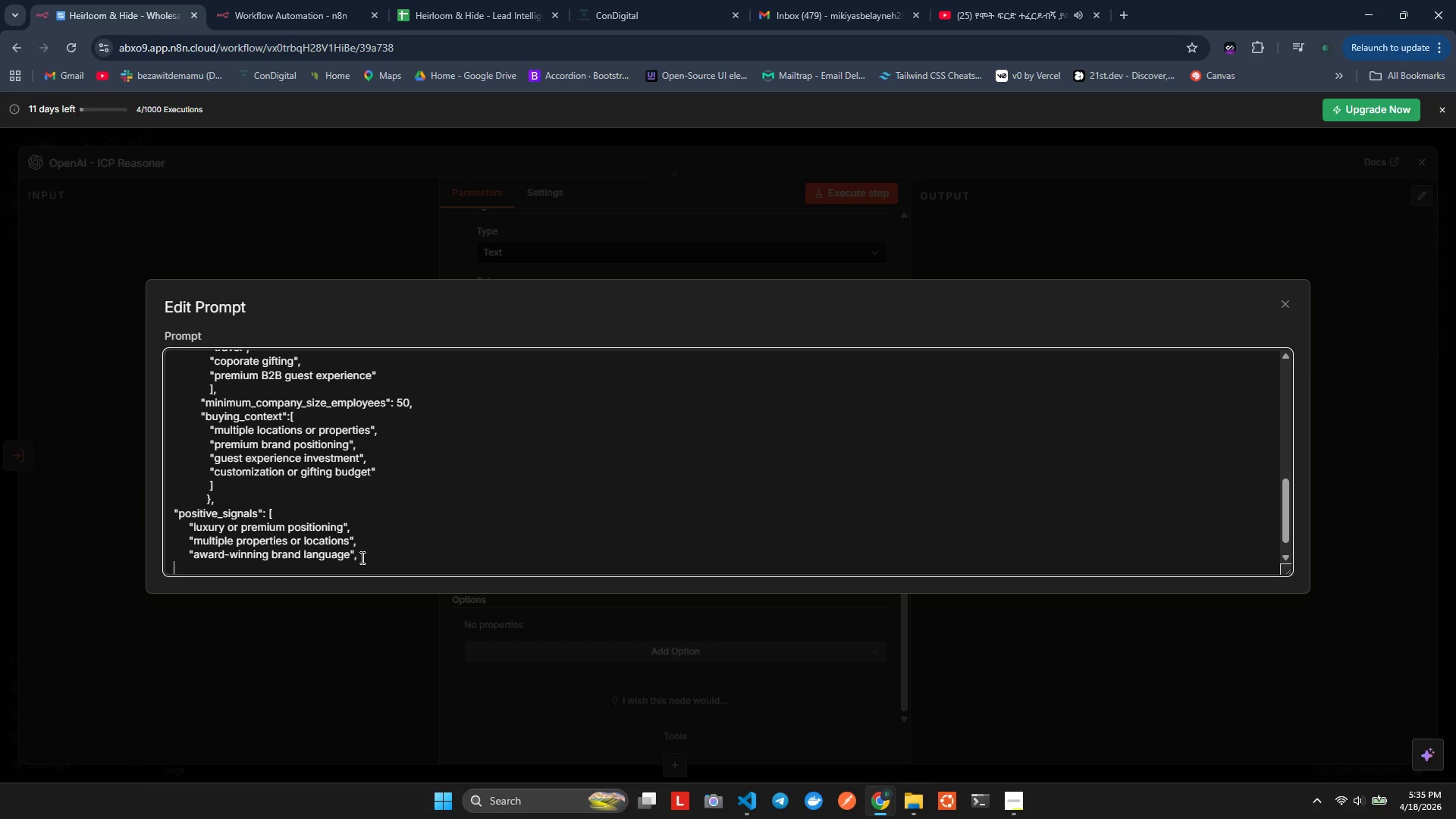 
key(Control+V)
 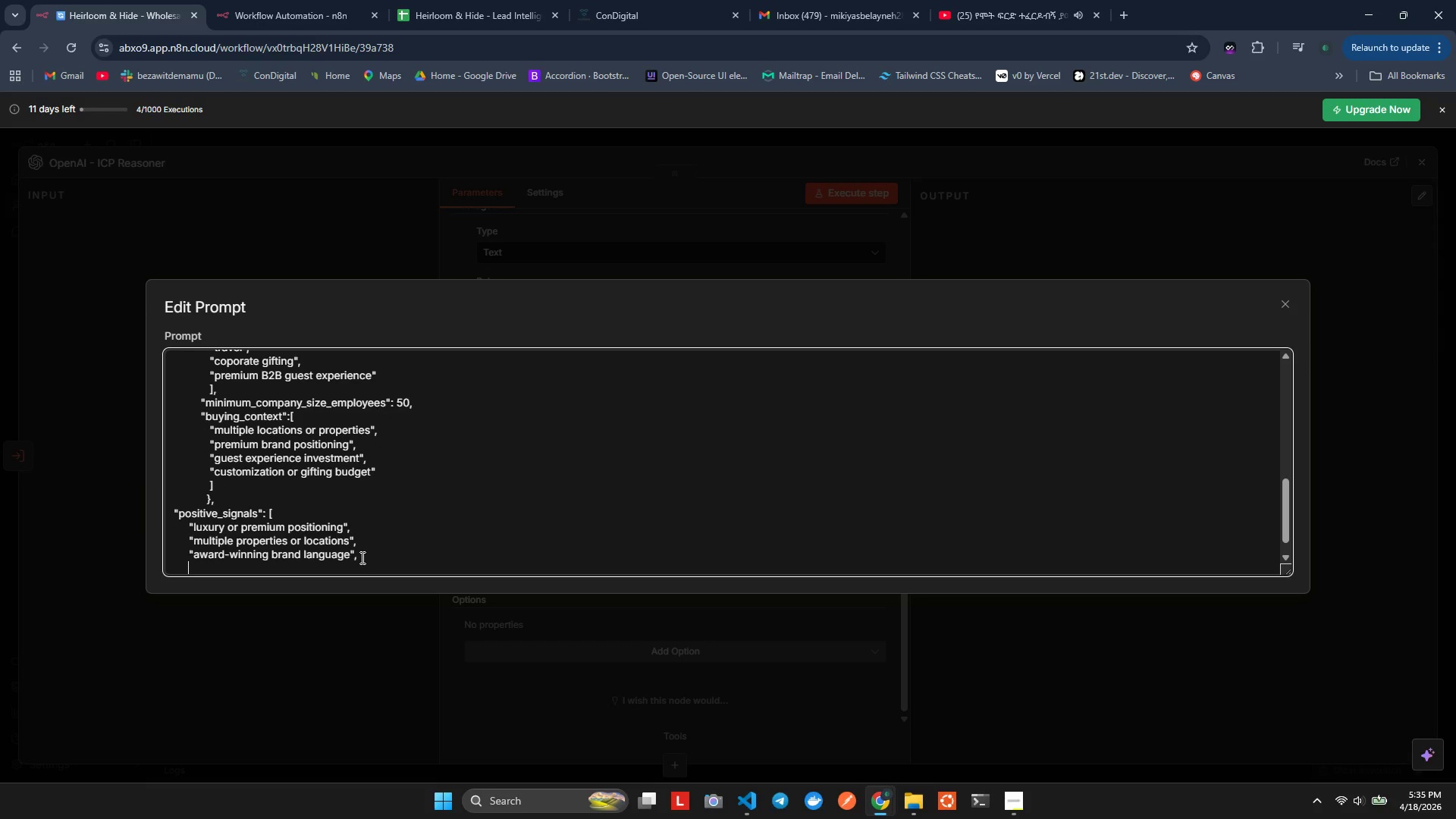 
type("recent oenings, renovations, ep)
key(Backspace)
type(xpansions, or partm=)
key(Backspace)
key(Backspace)
type(nerships",)
 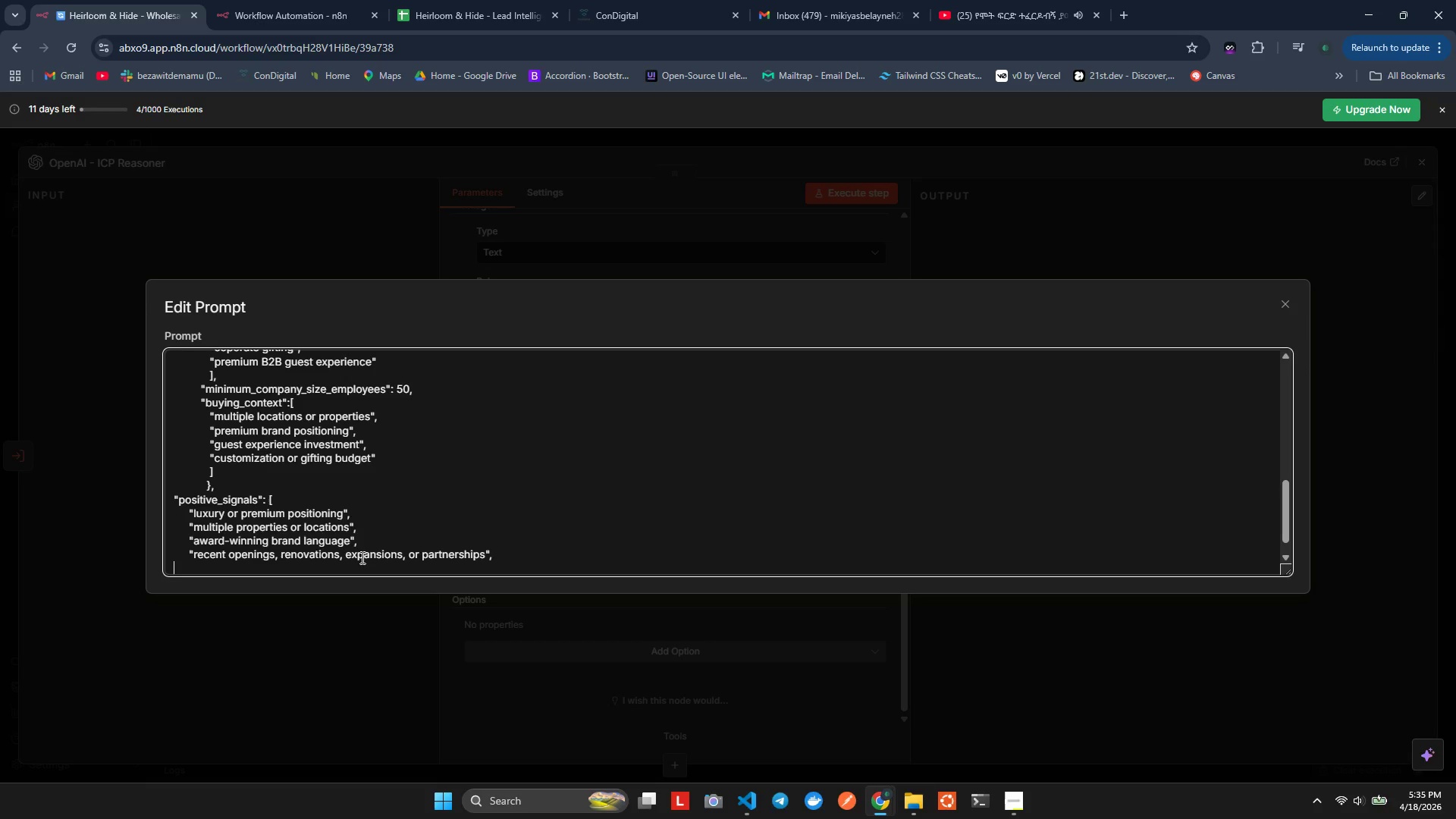 
 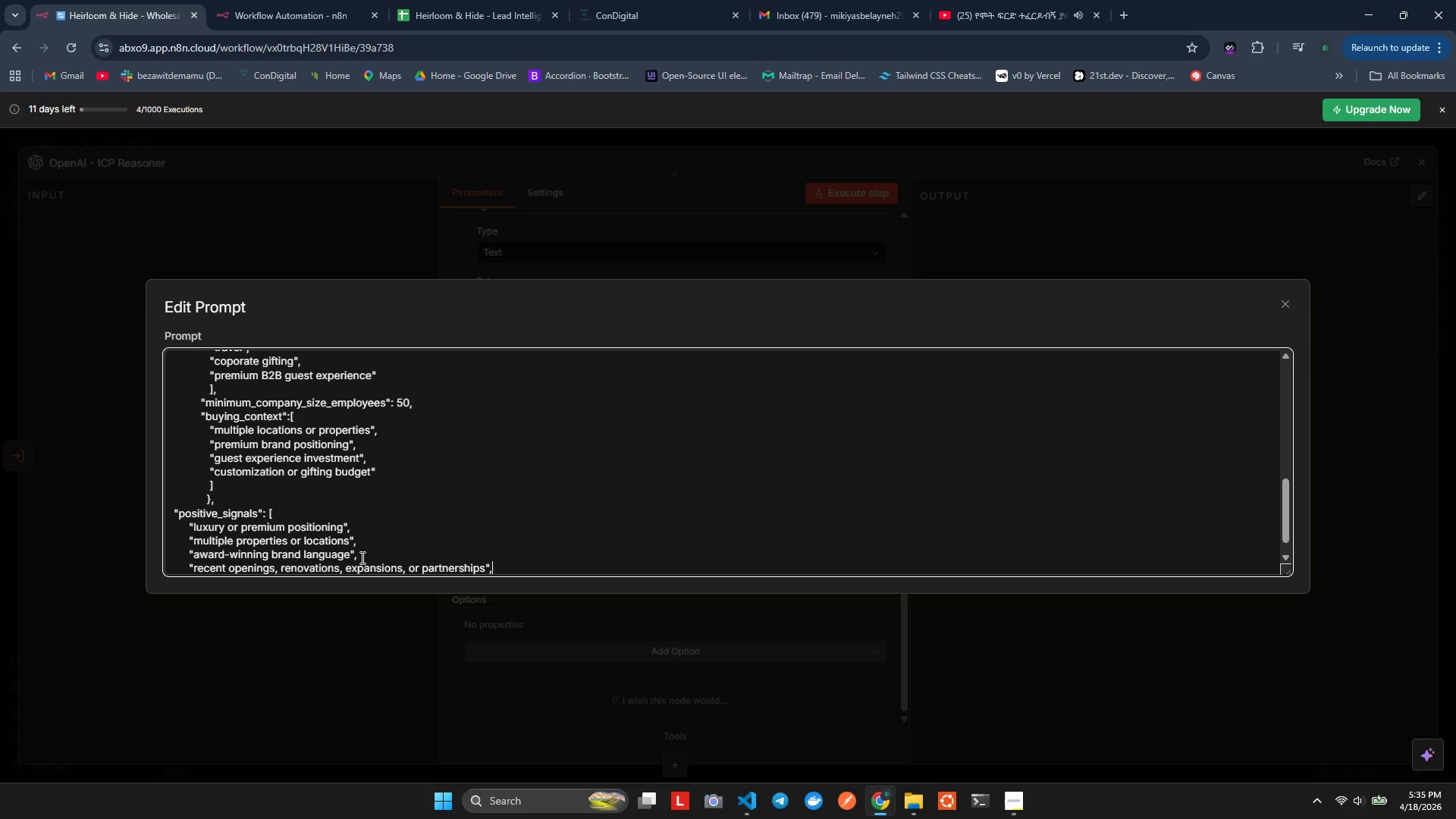 
key(Enter)
 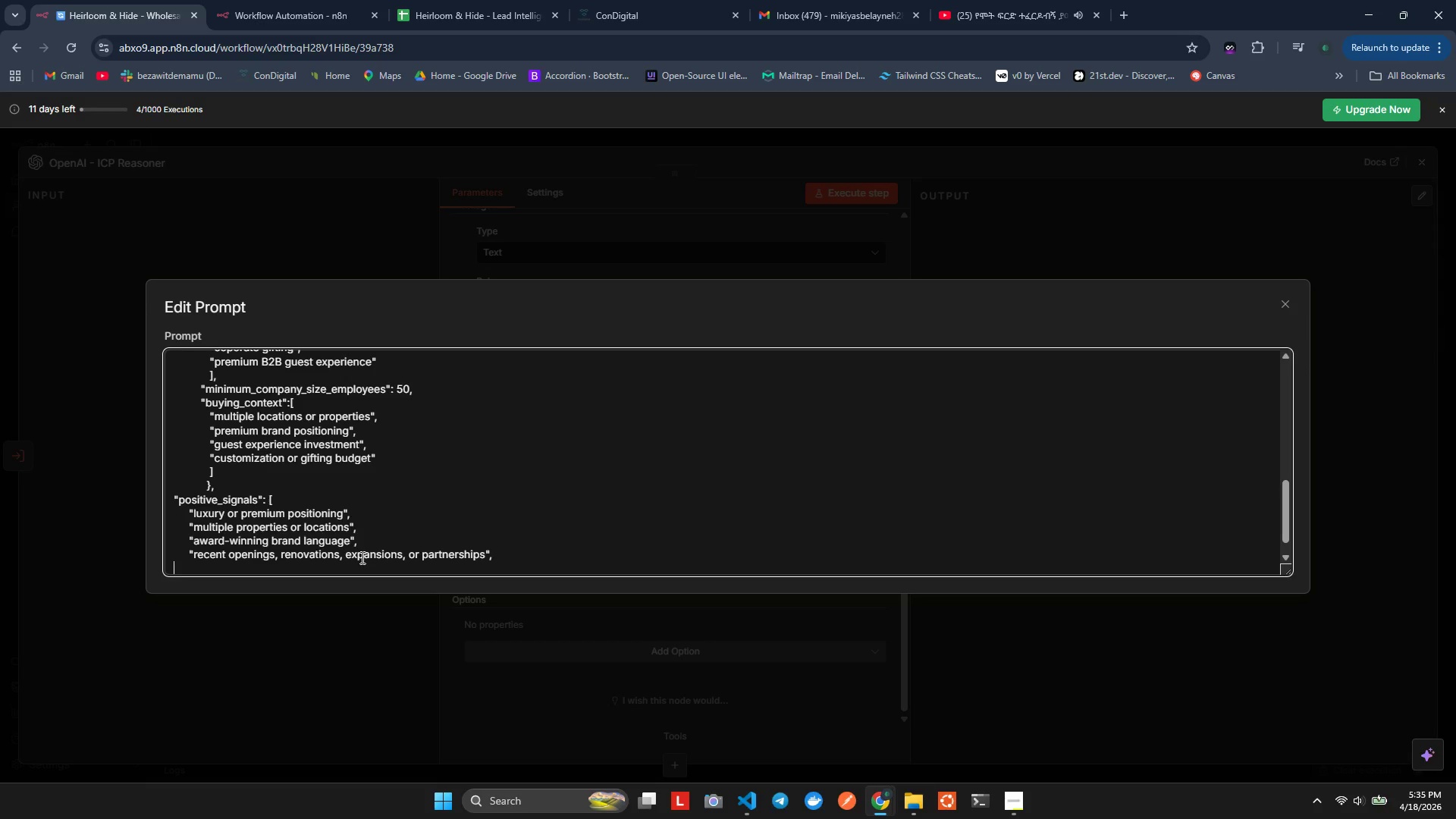 
key(Control+ControlLeft)
 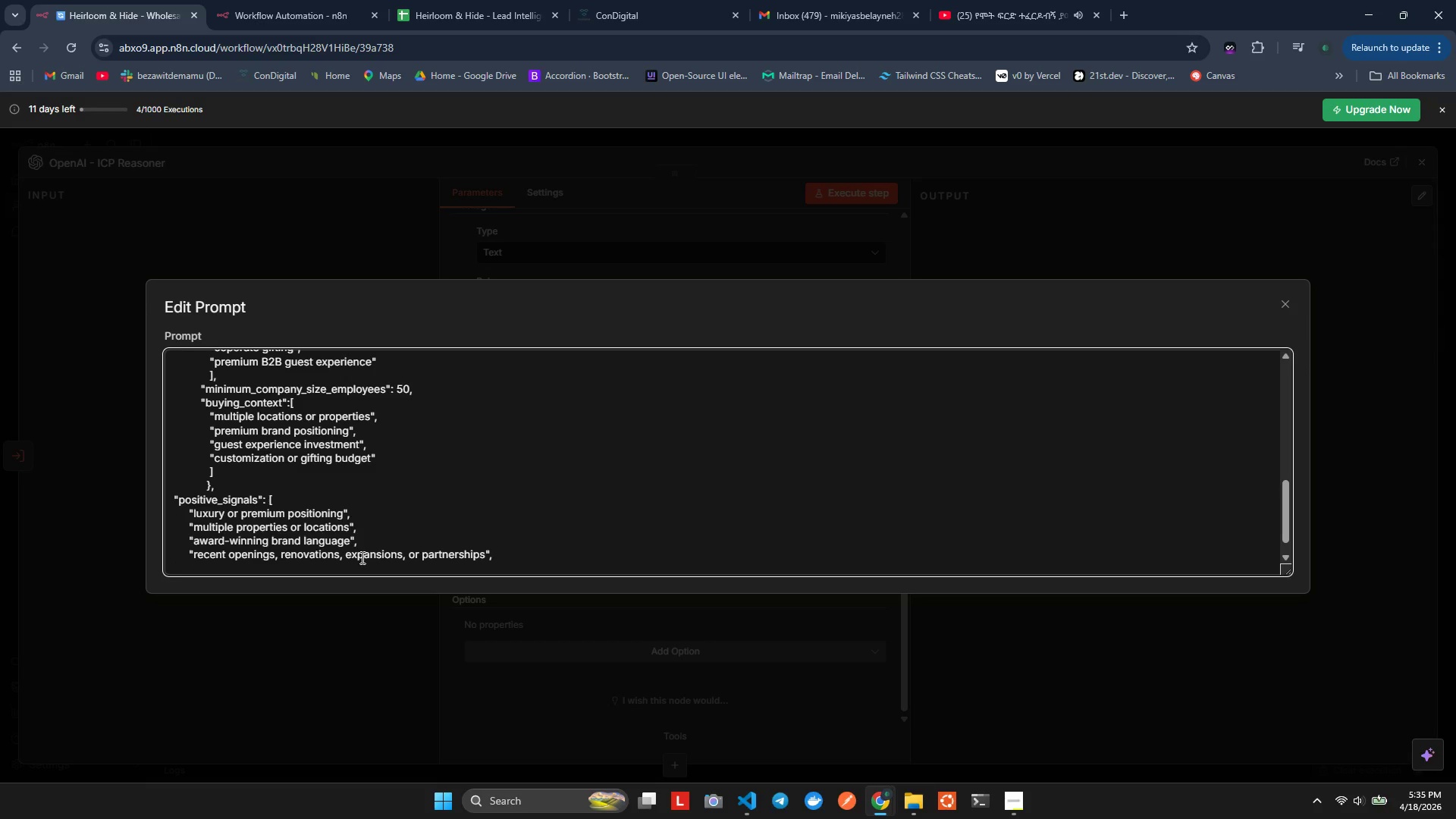 
key(Control+V)
 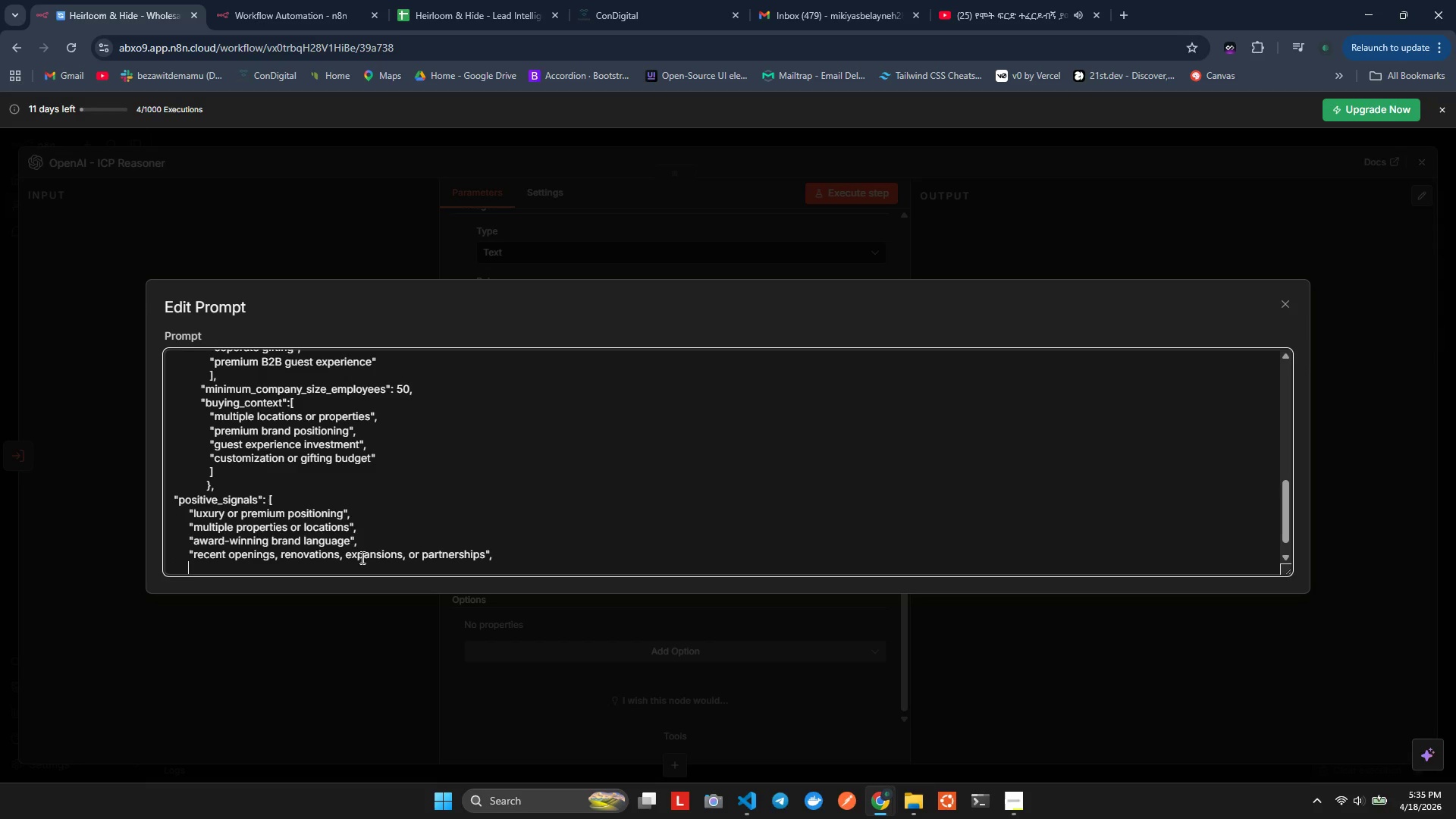 
type("cear foxu)
key(Backspace)
key(Backspace)
type(cus on gust experence, di)
key(Backspace)
type(esgn )
key(Backspace)
type(, services)
key(Backspace)
type(, r executive gistings)
key(Backspace)
type(")
 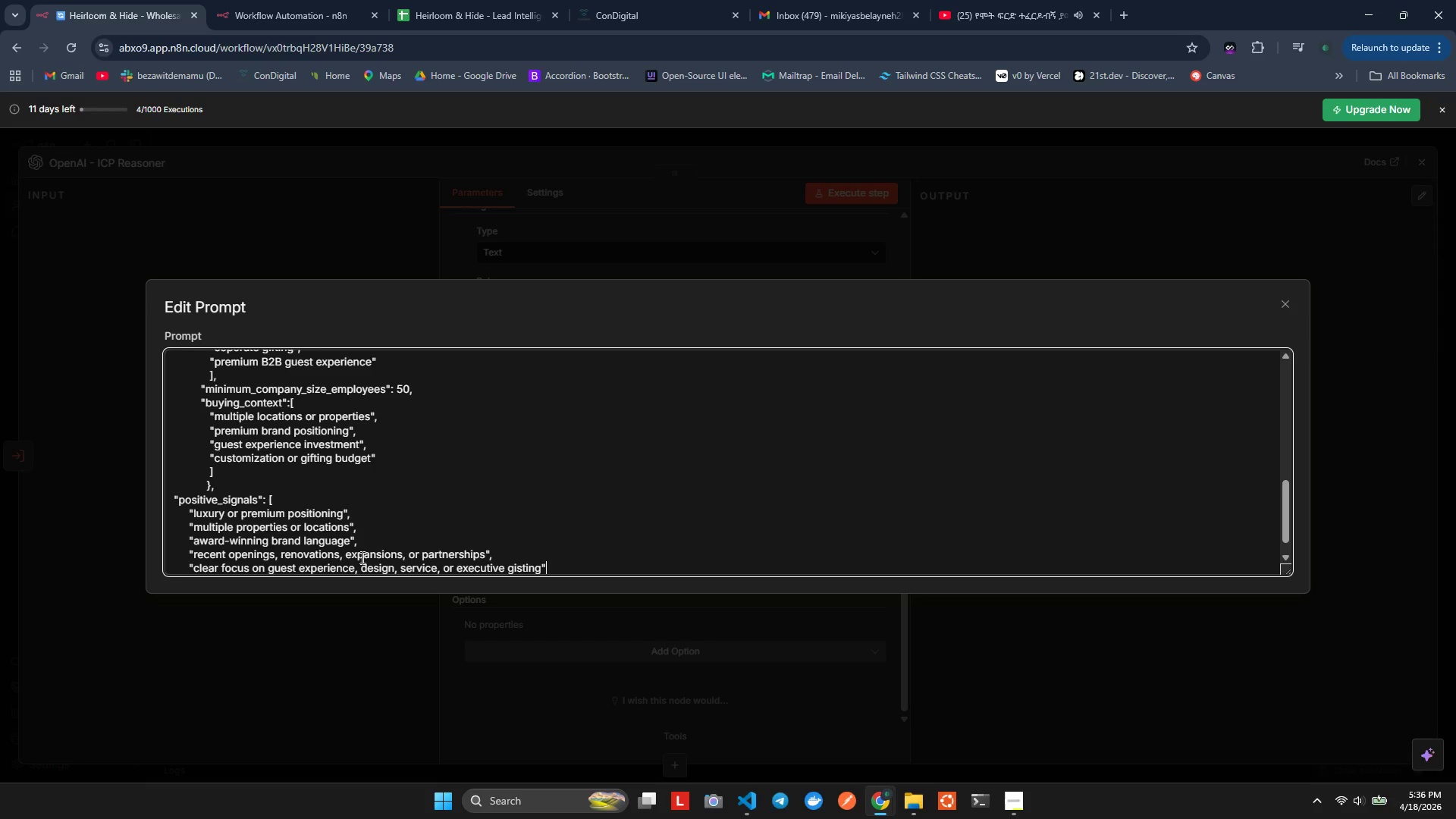 
hold_key(key=L, duration=0.34)
 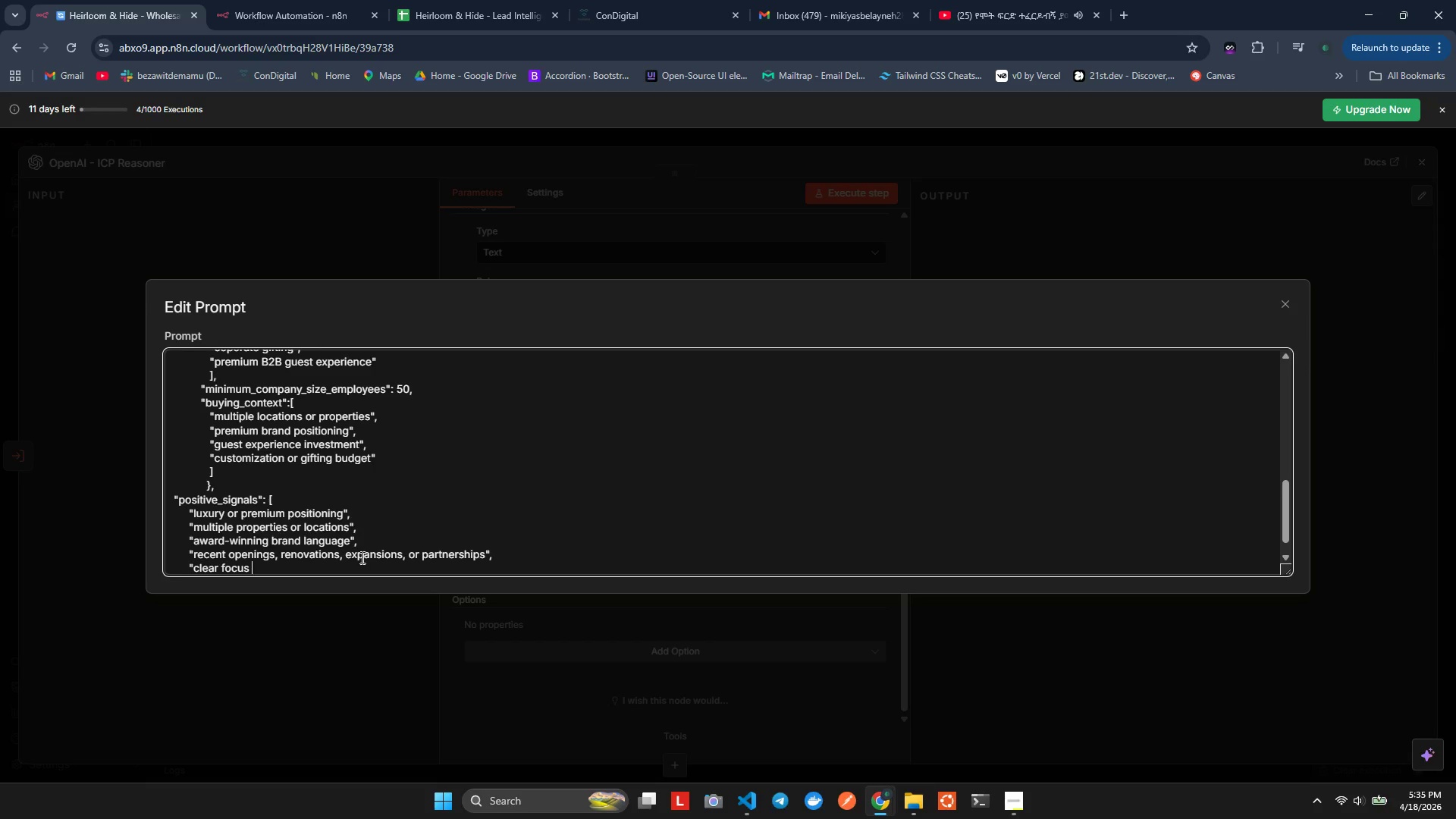 
key(ArrowLeft)
 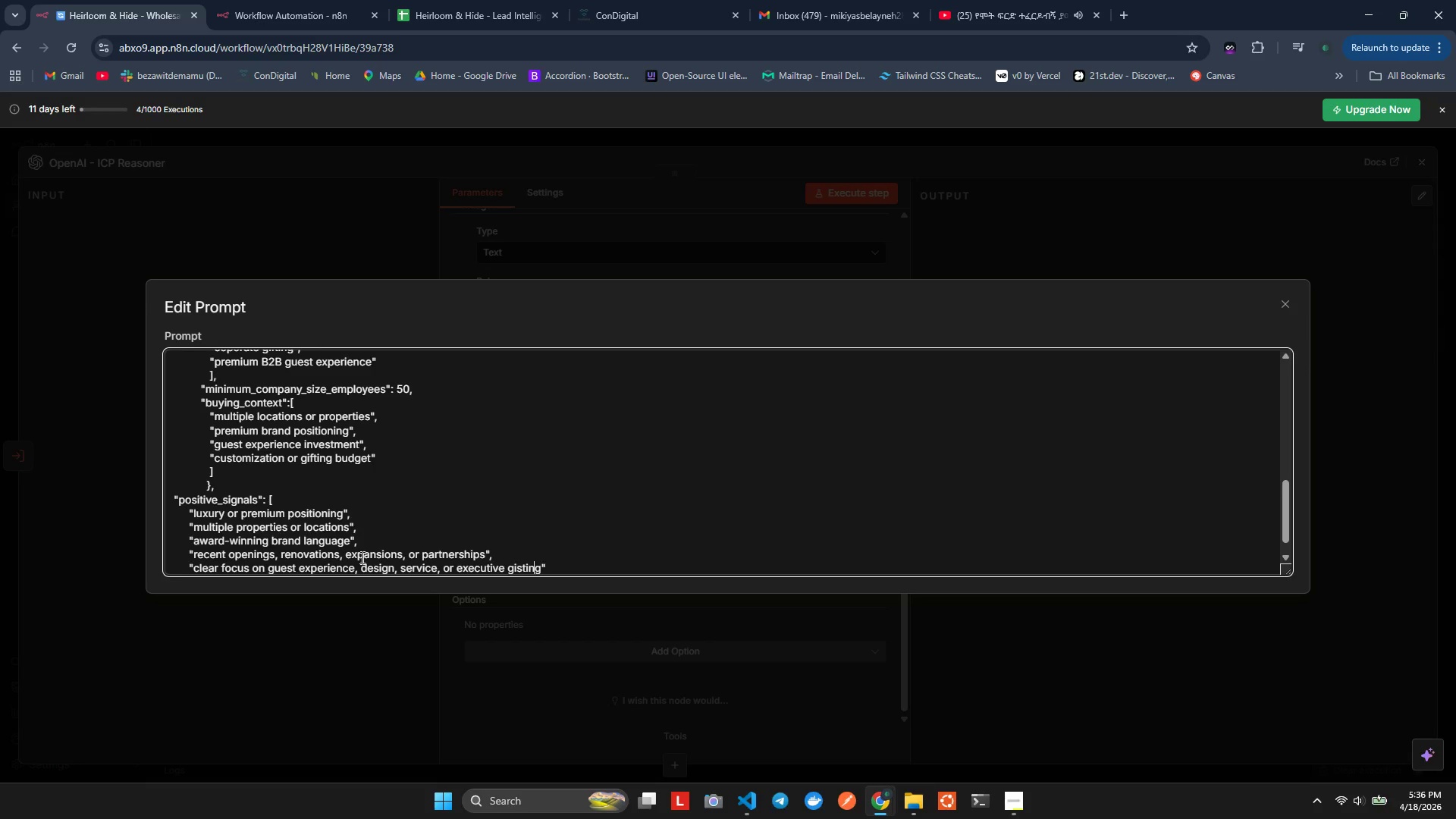 
key(ArrowLeft)
 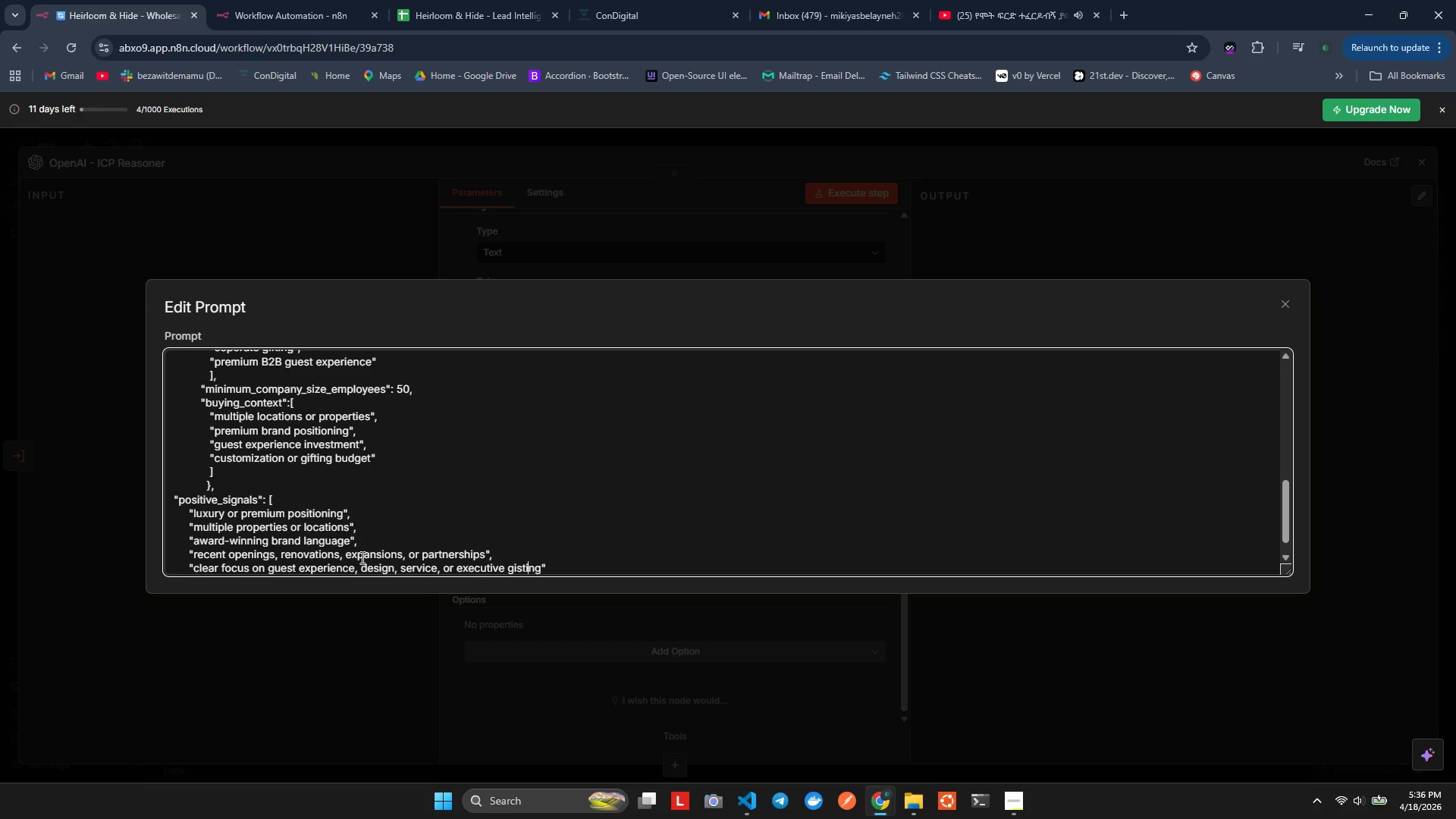 
key(ArrowLeft)
 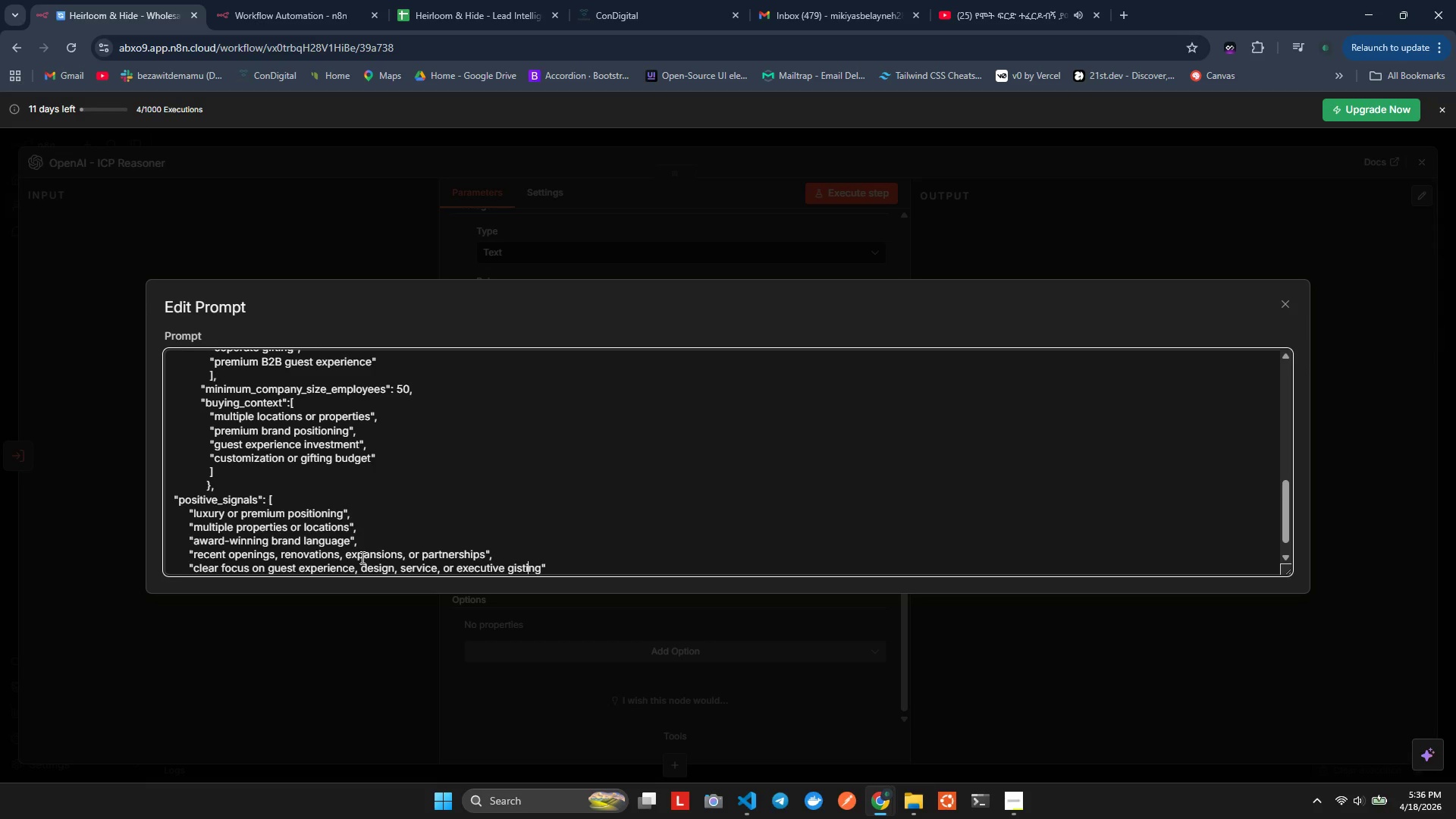 
key(ArrowLeft)
 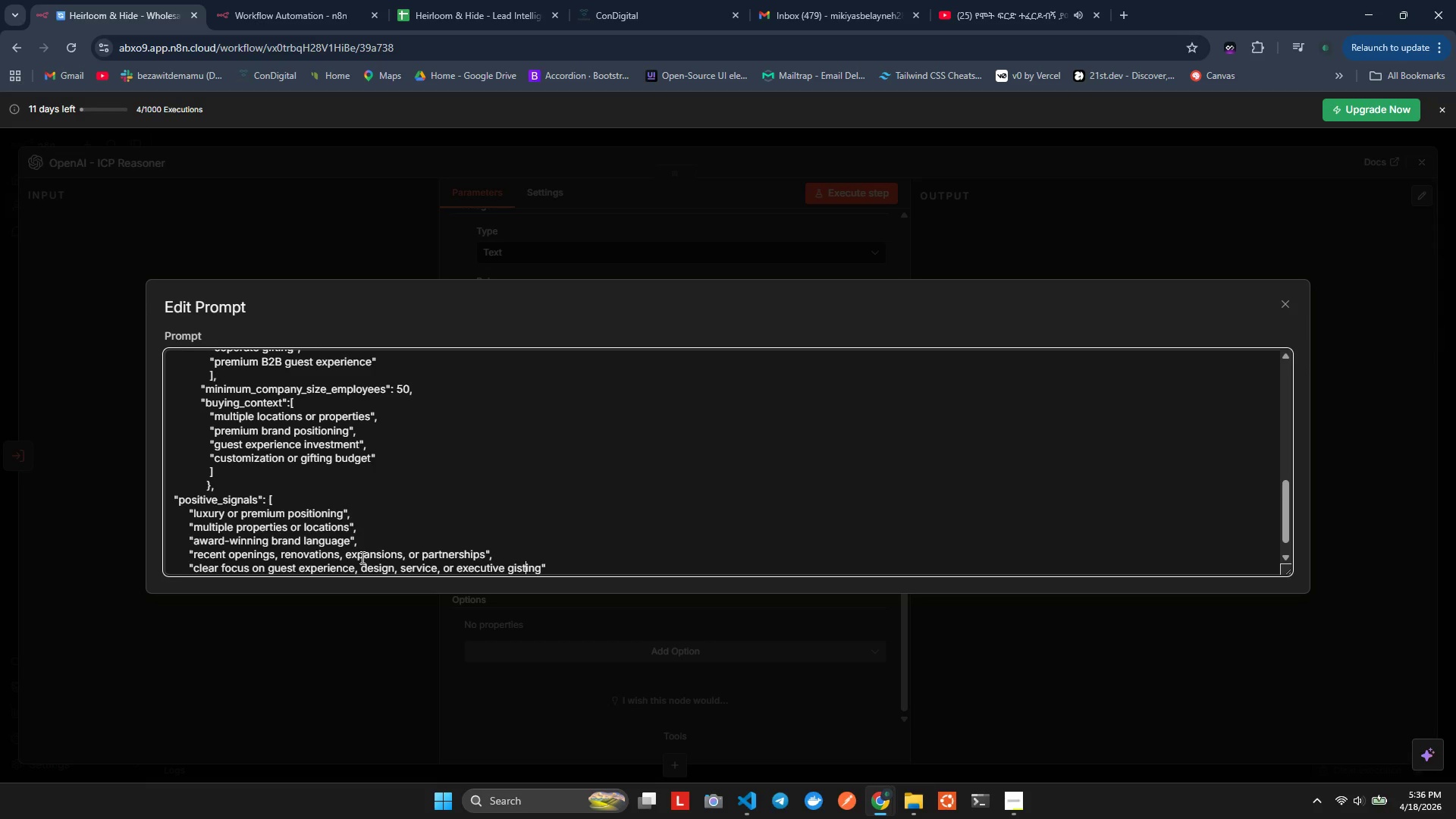 
key(ArrowLeft)
 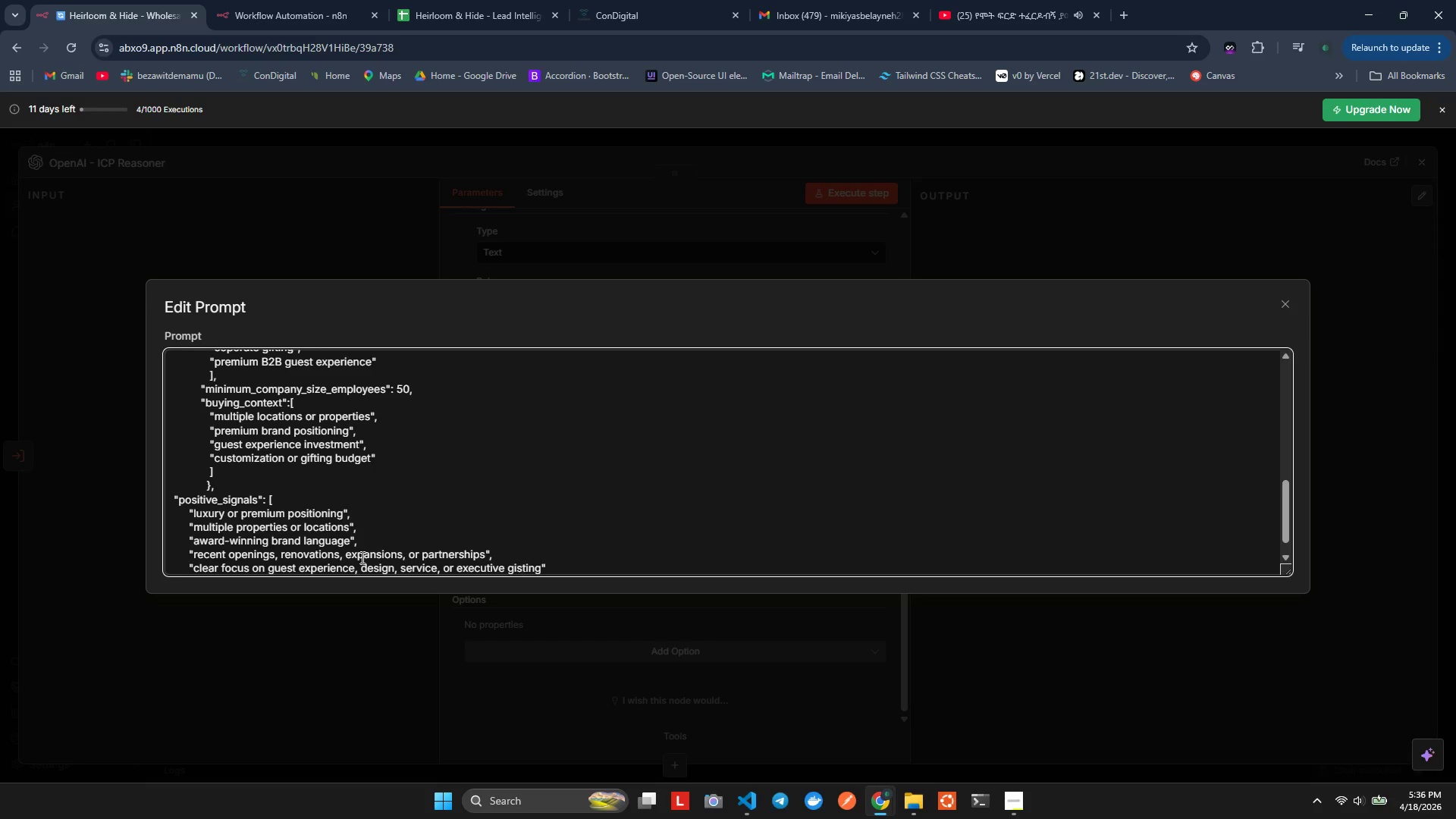 
key(Backspace)
 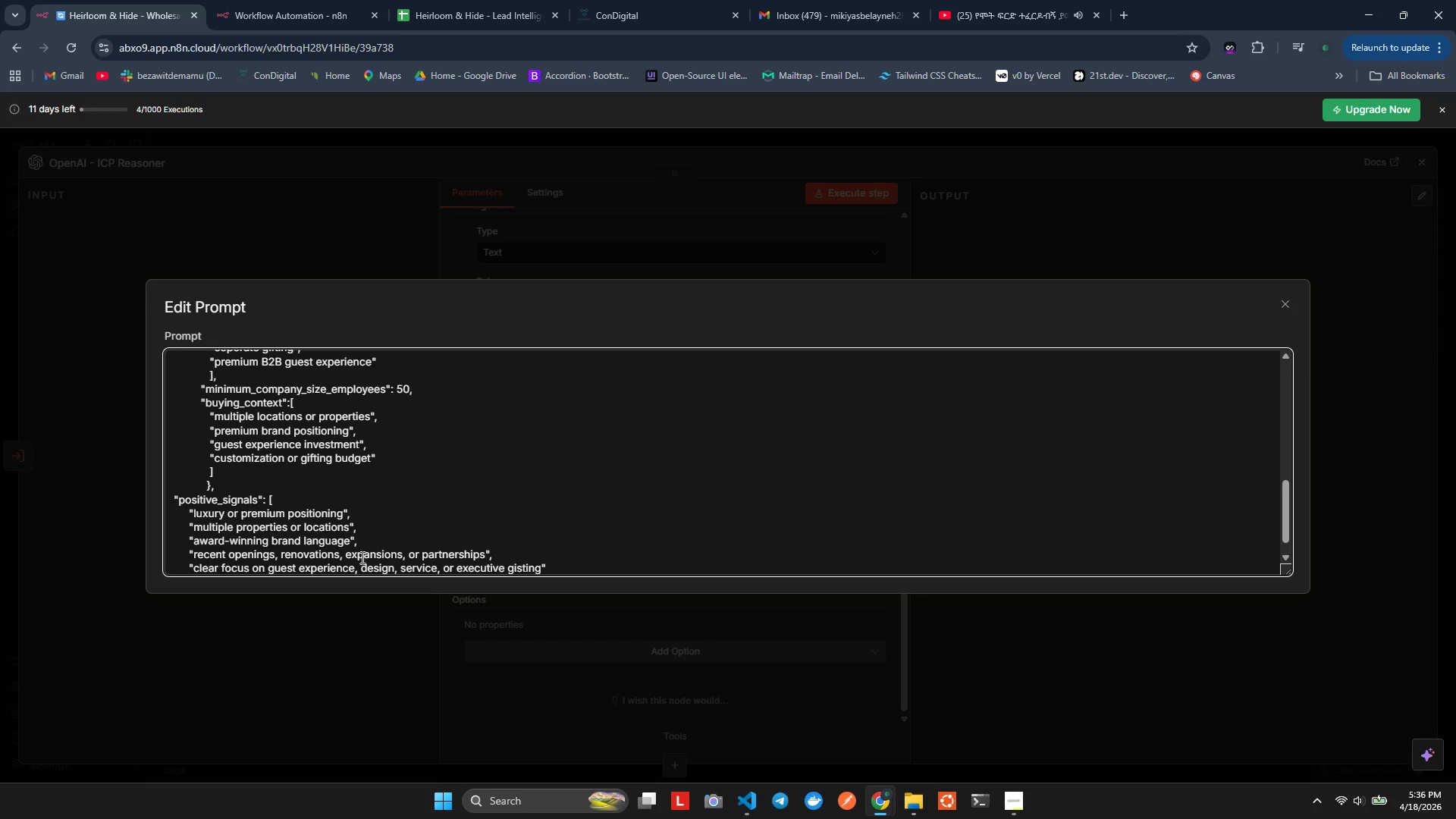 
key(F)
 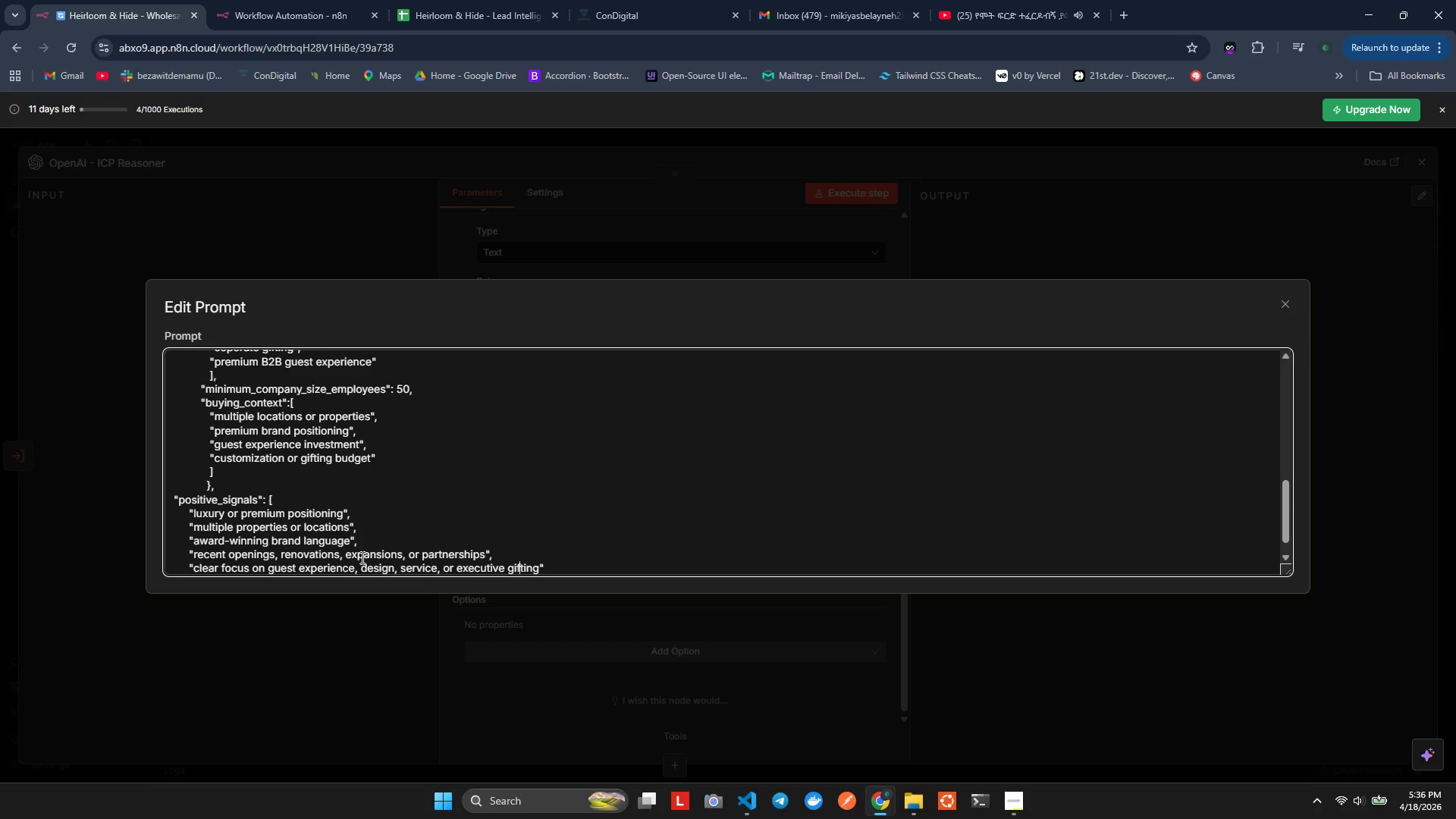 
key(ArrowRight)
 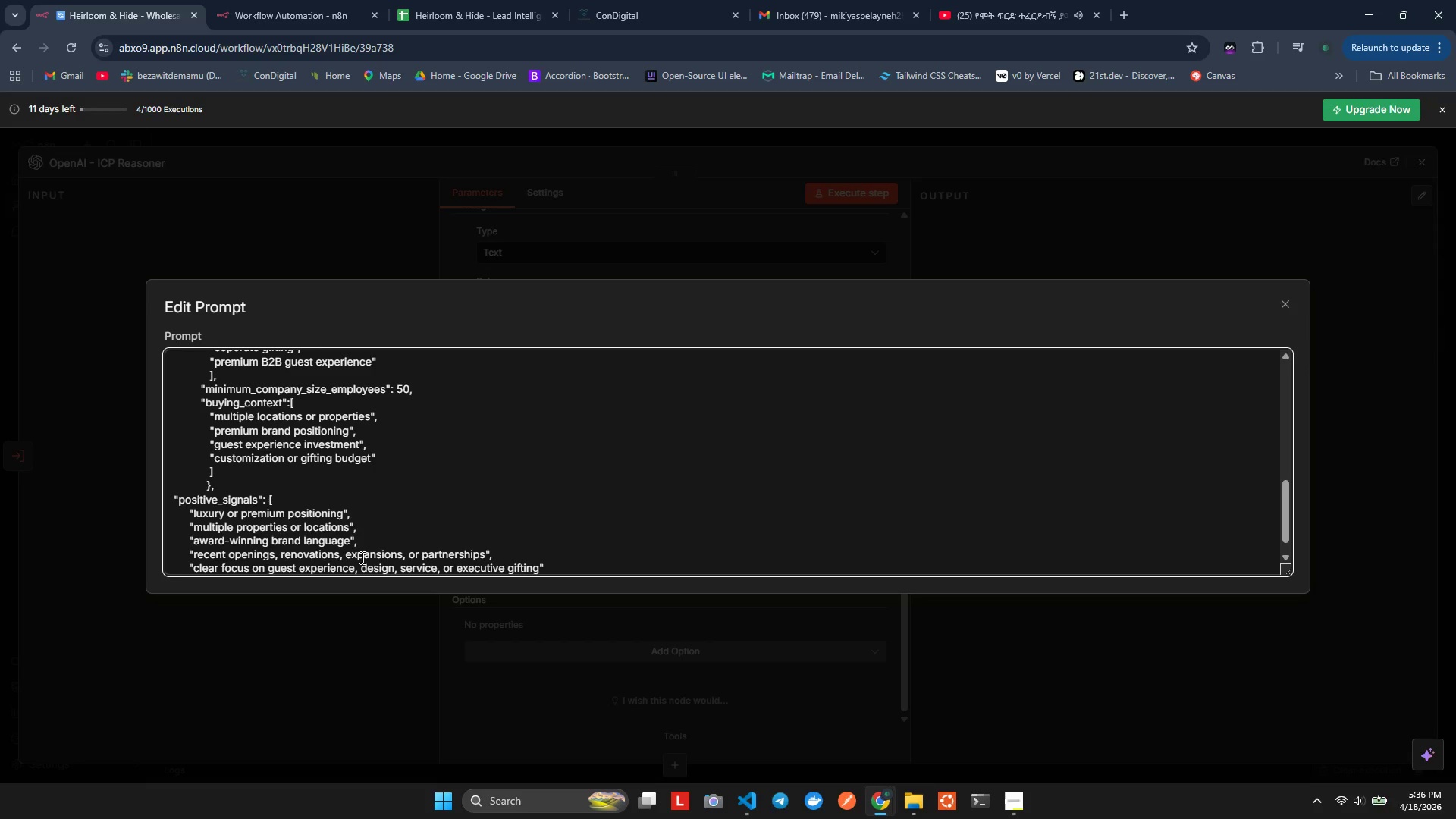 
key(ArrowRight)
 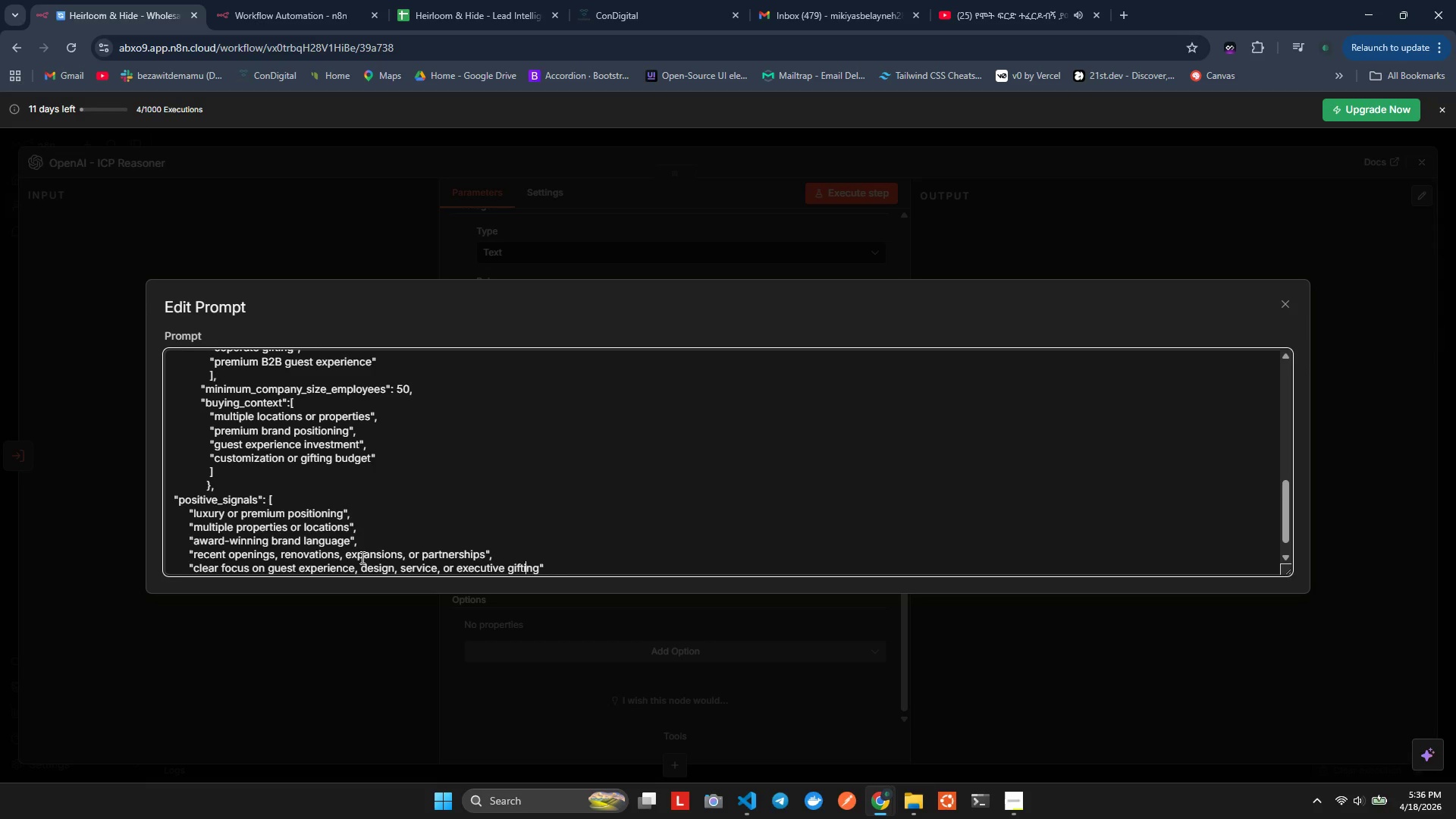 
key(ArrowRight)
 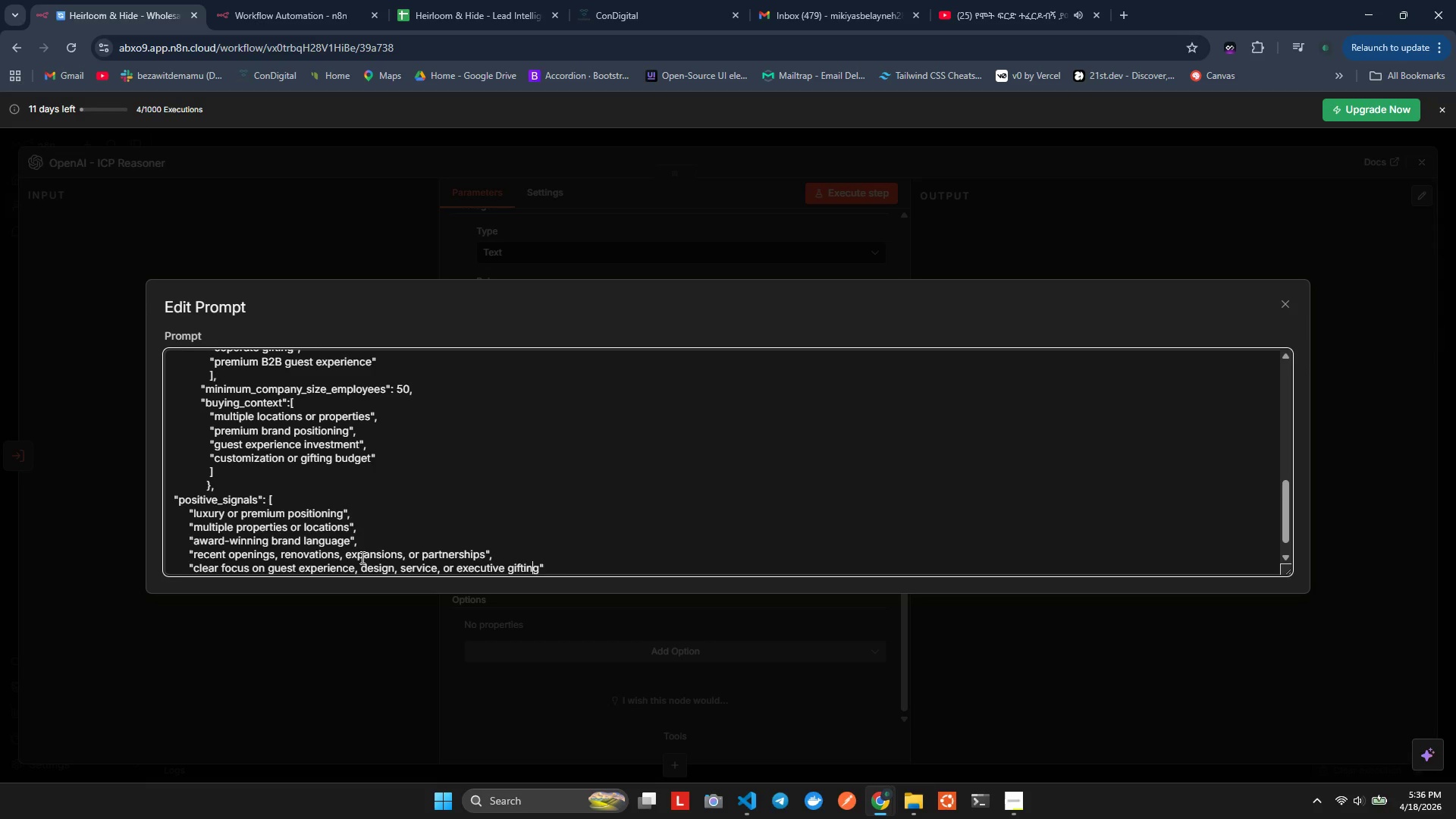 
key(ArrowRight)
 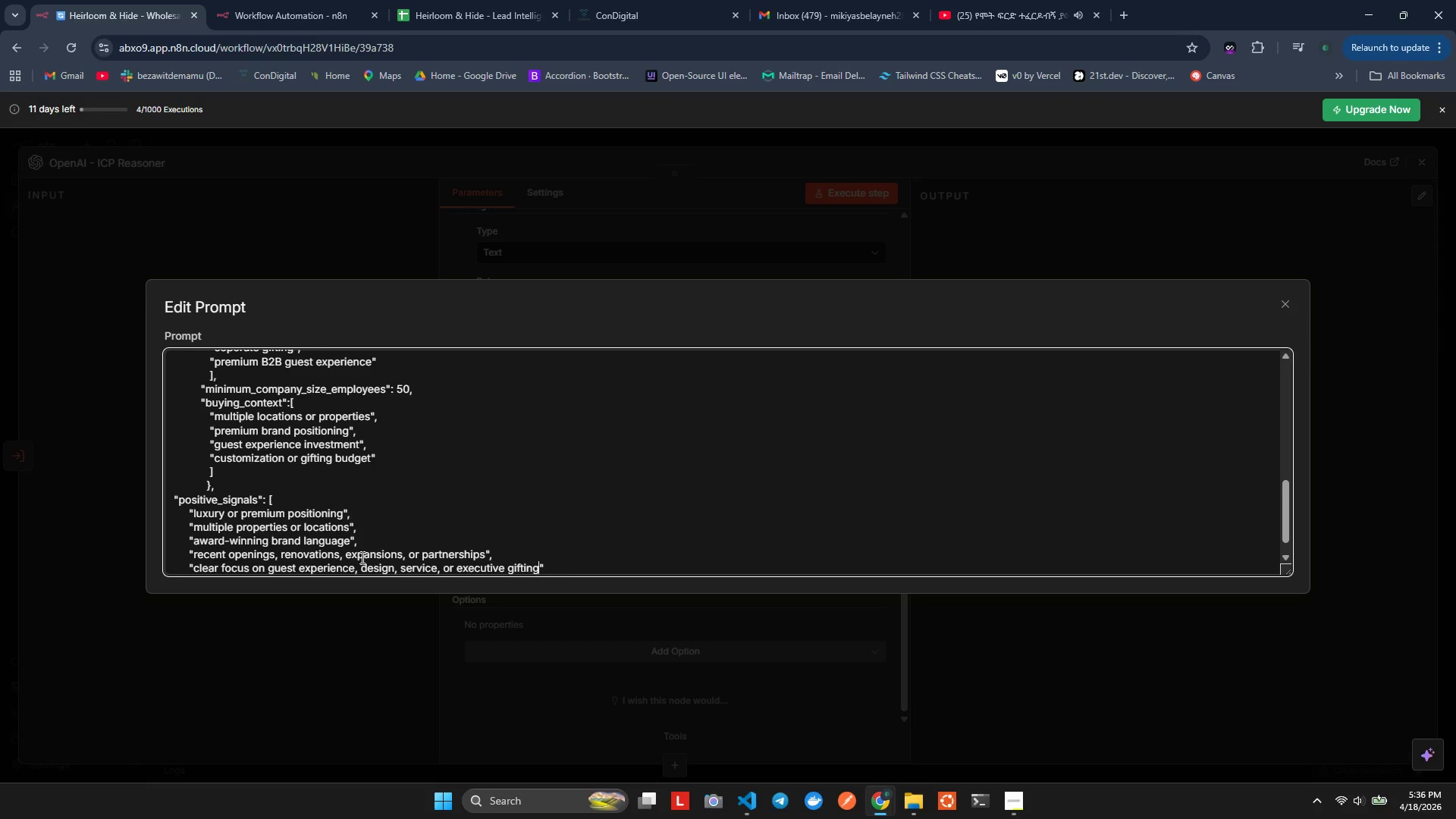 
key(ArrowRight)
 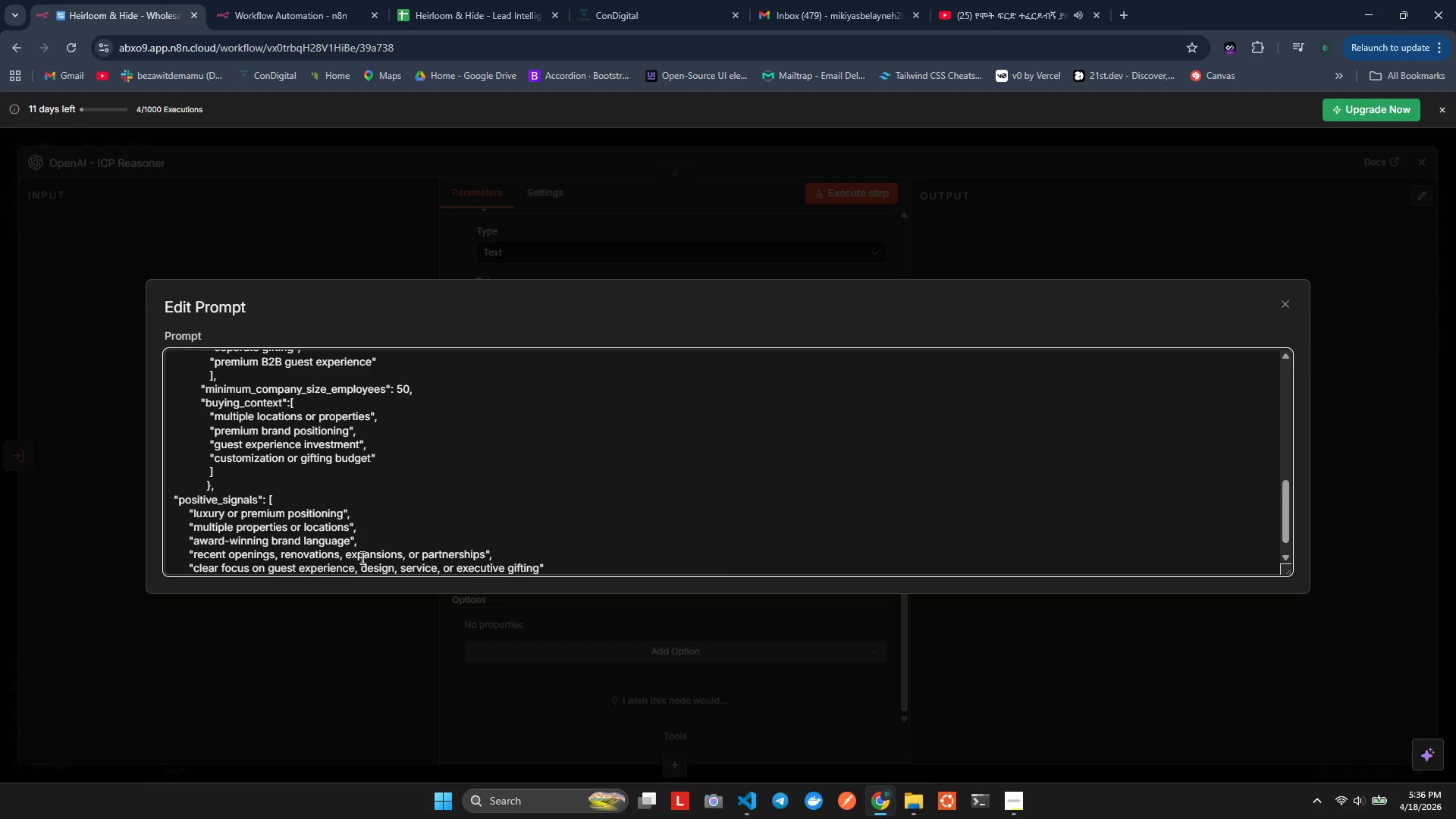 
key(Enter)
 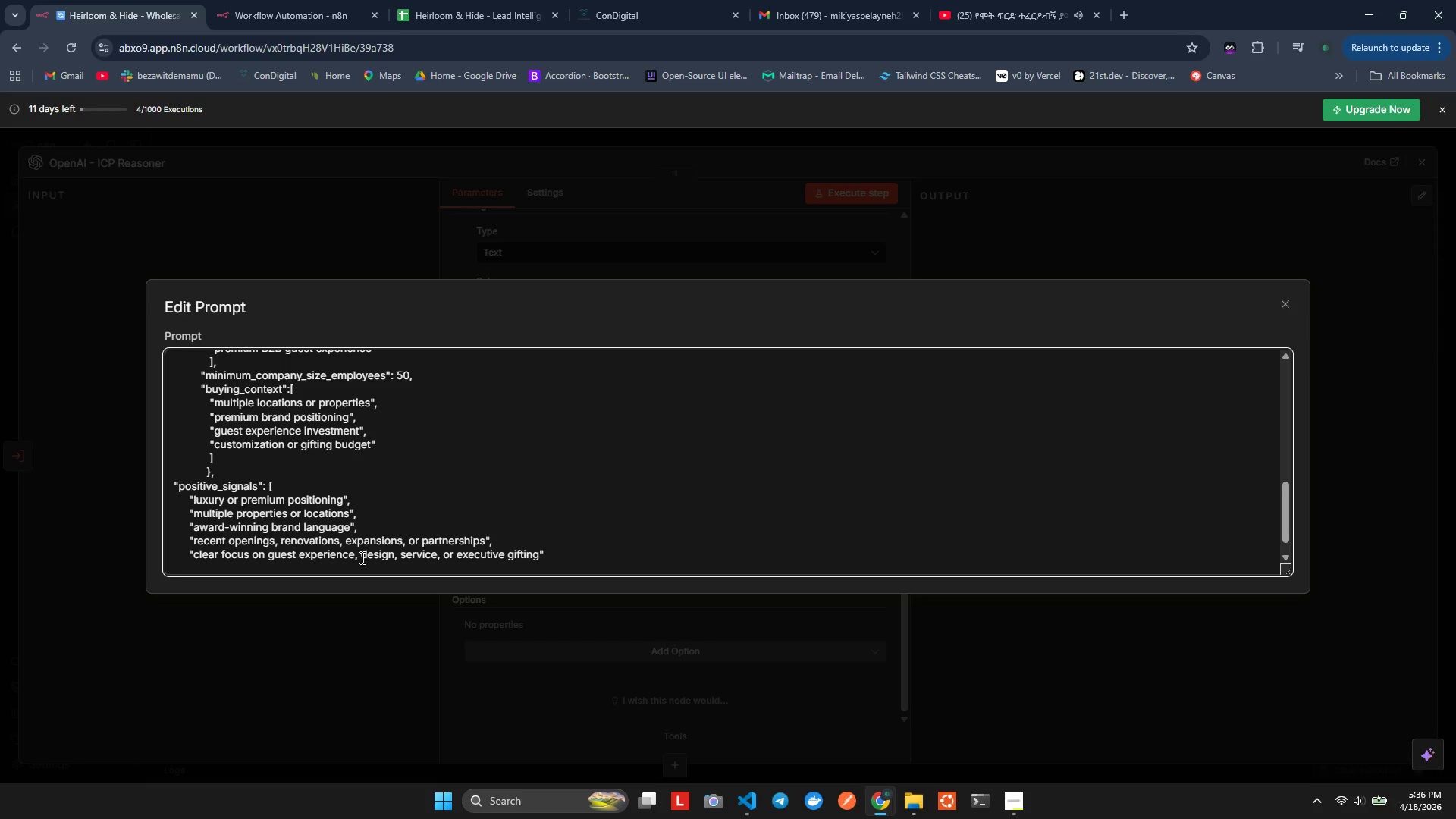 
key(Control+V)
 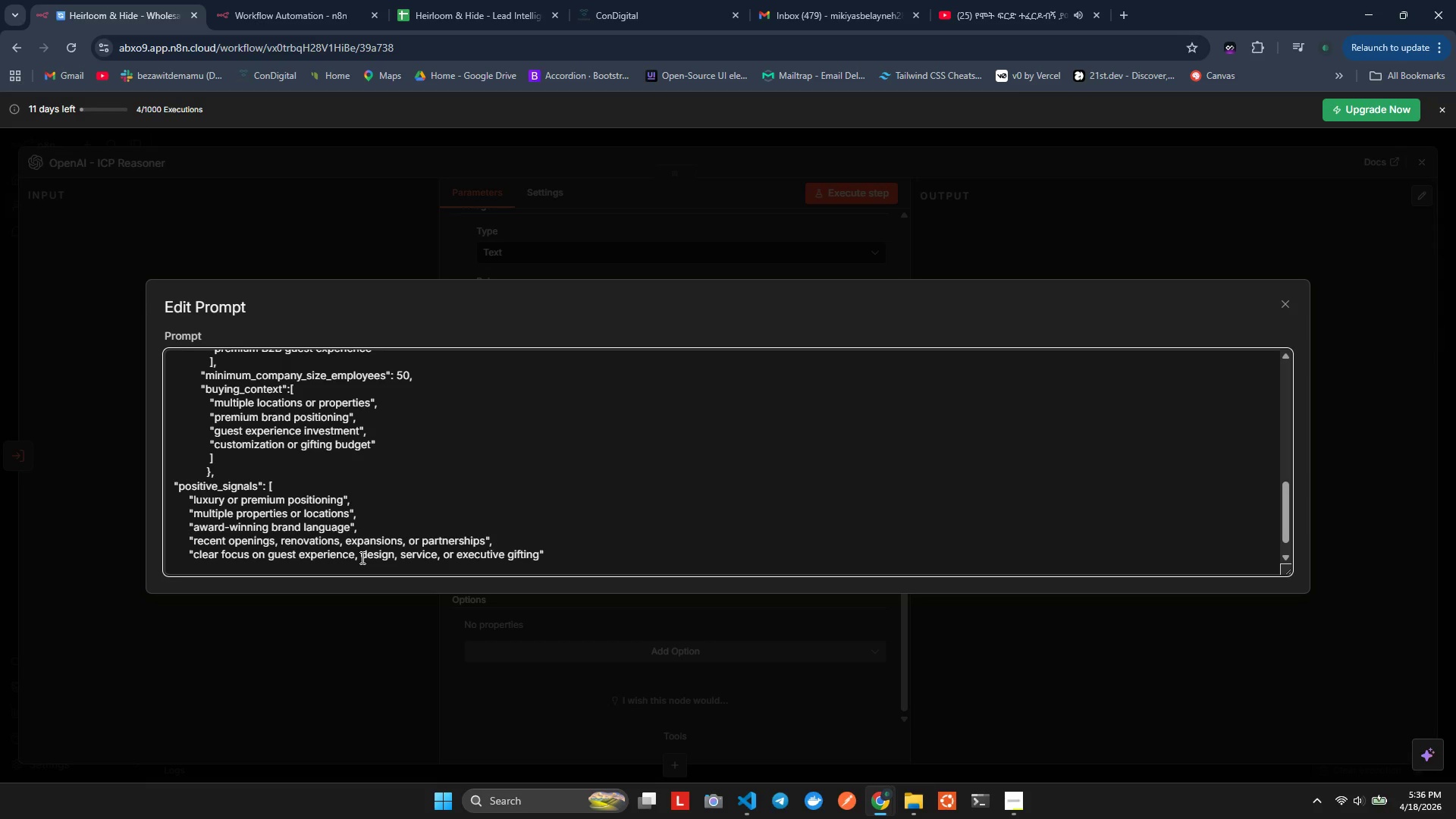 
key(BracketRight)
 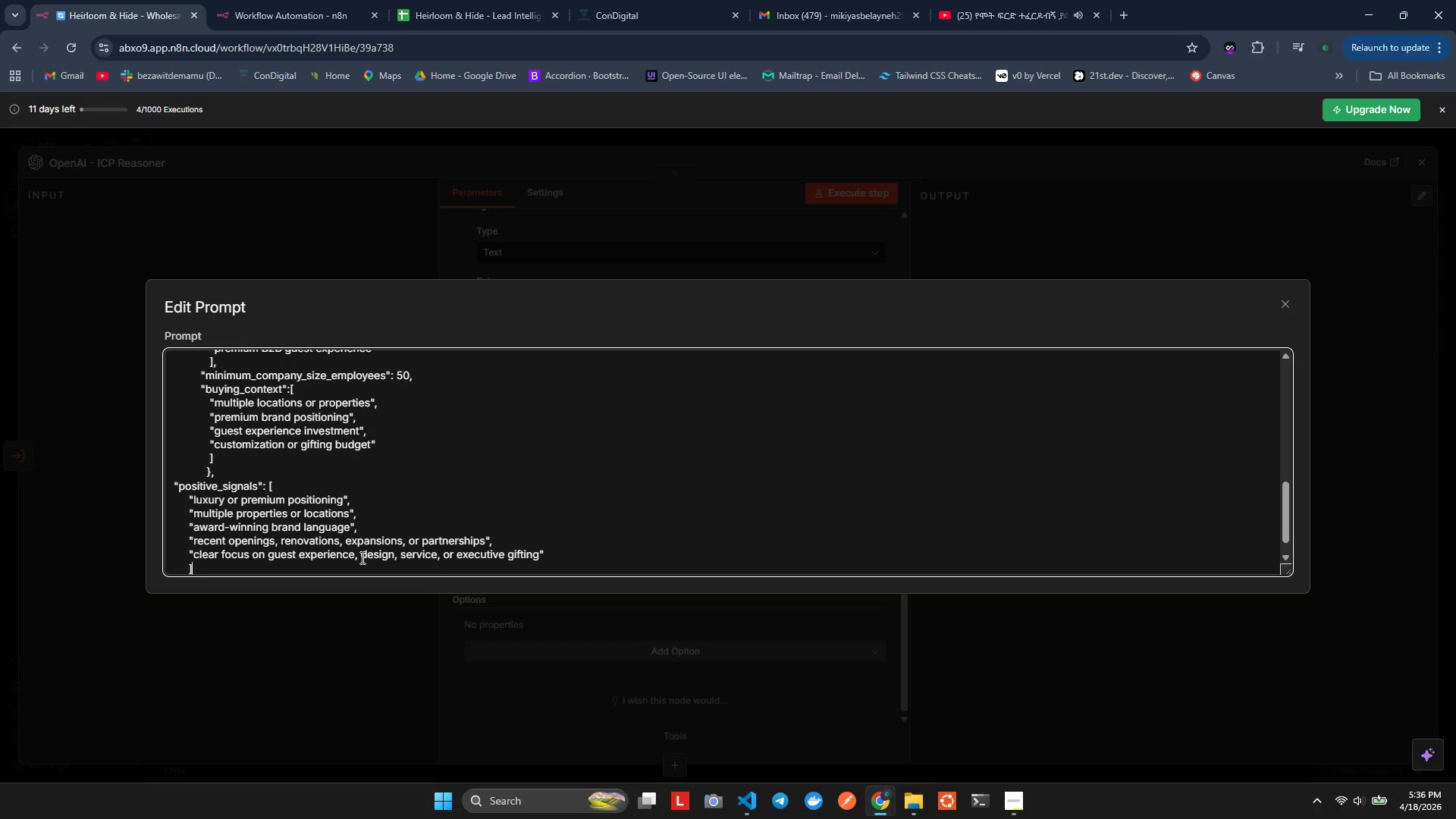 
key(Comma)
 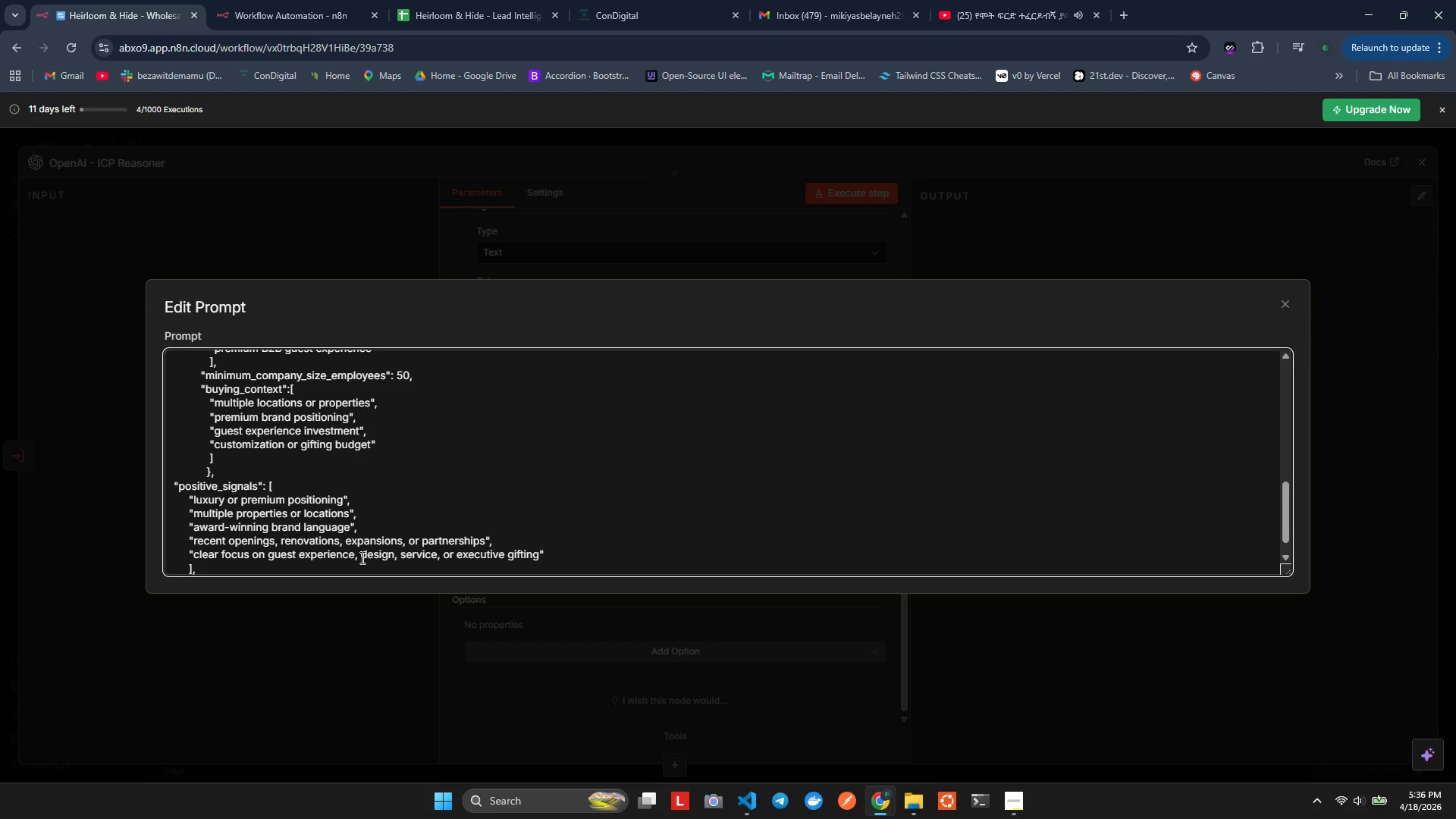 
key(Enter)
 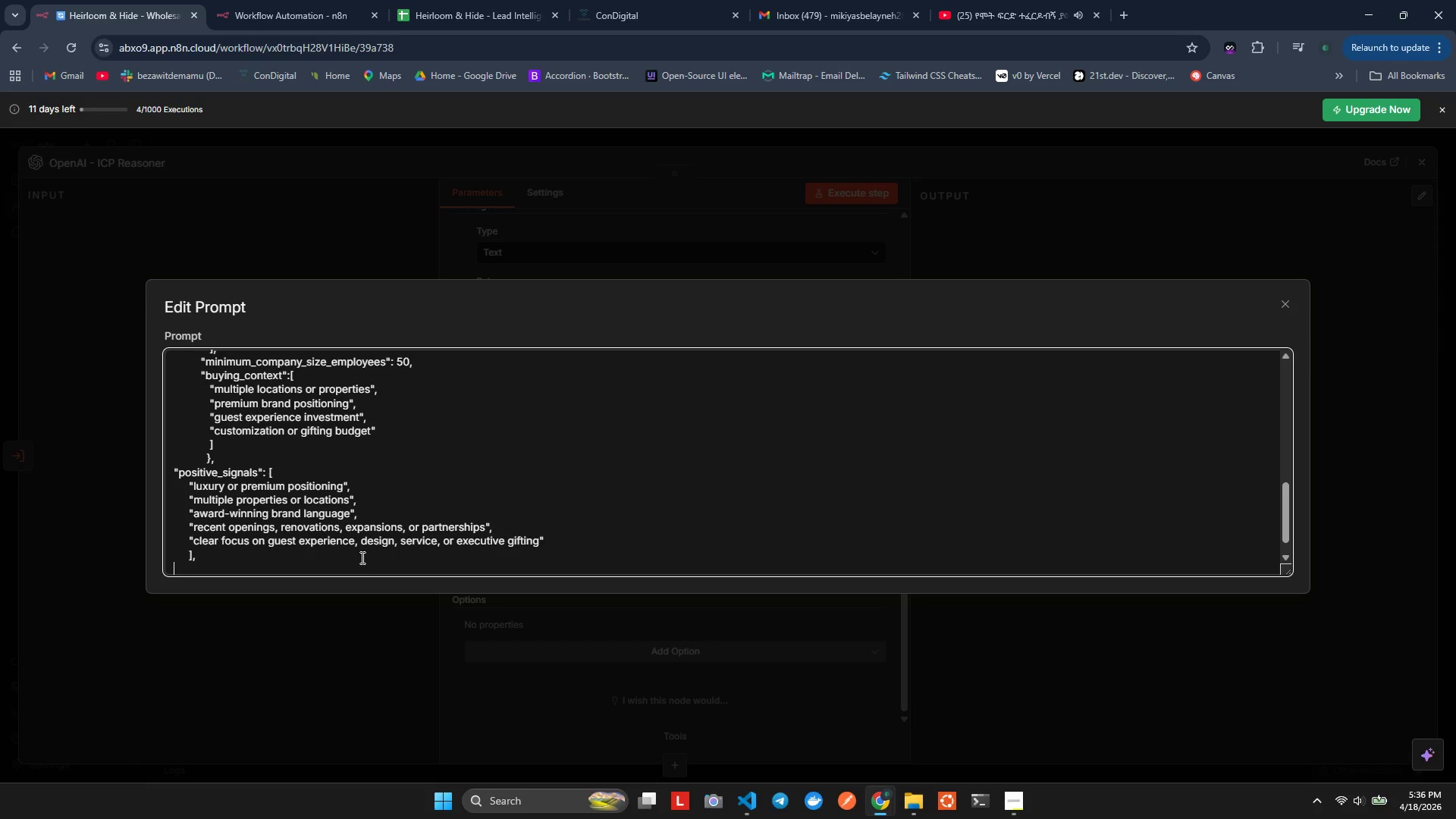 
key(Space)
 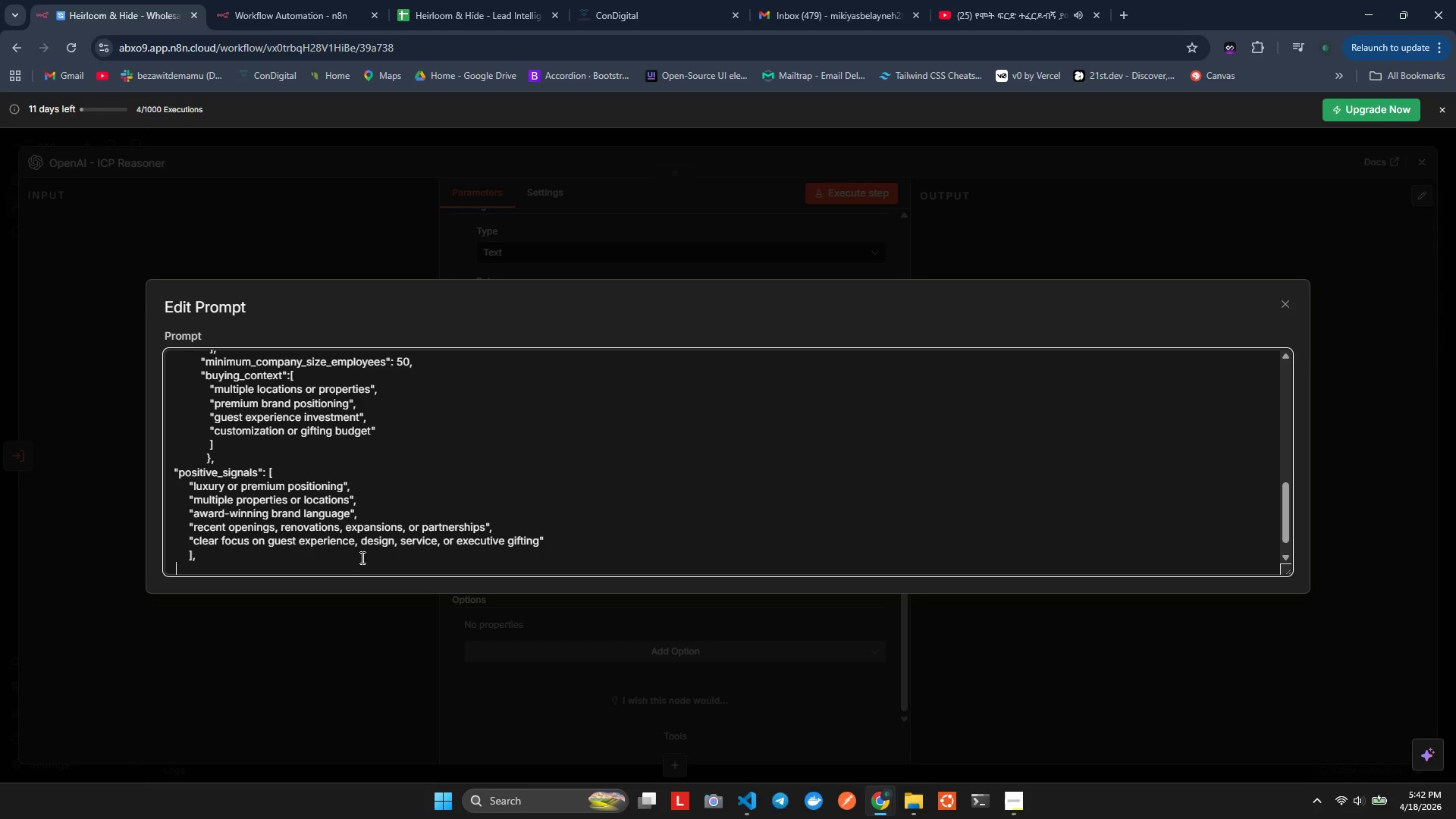 
wait(340.25)
 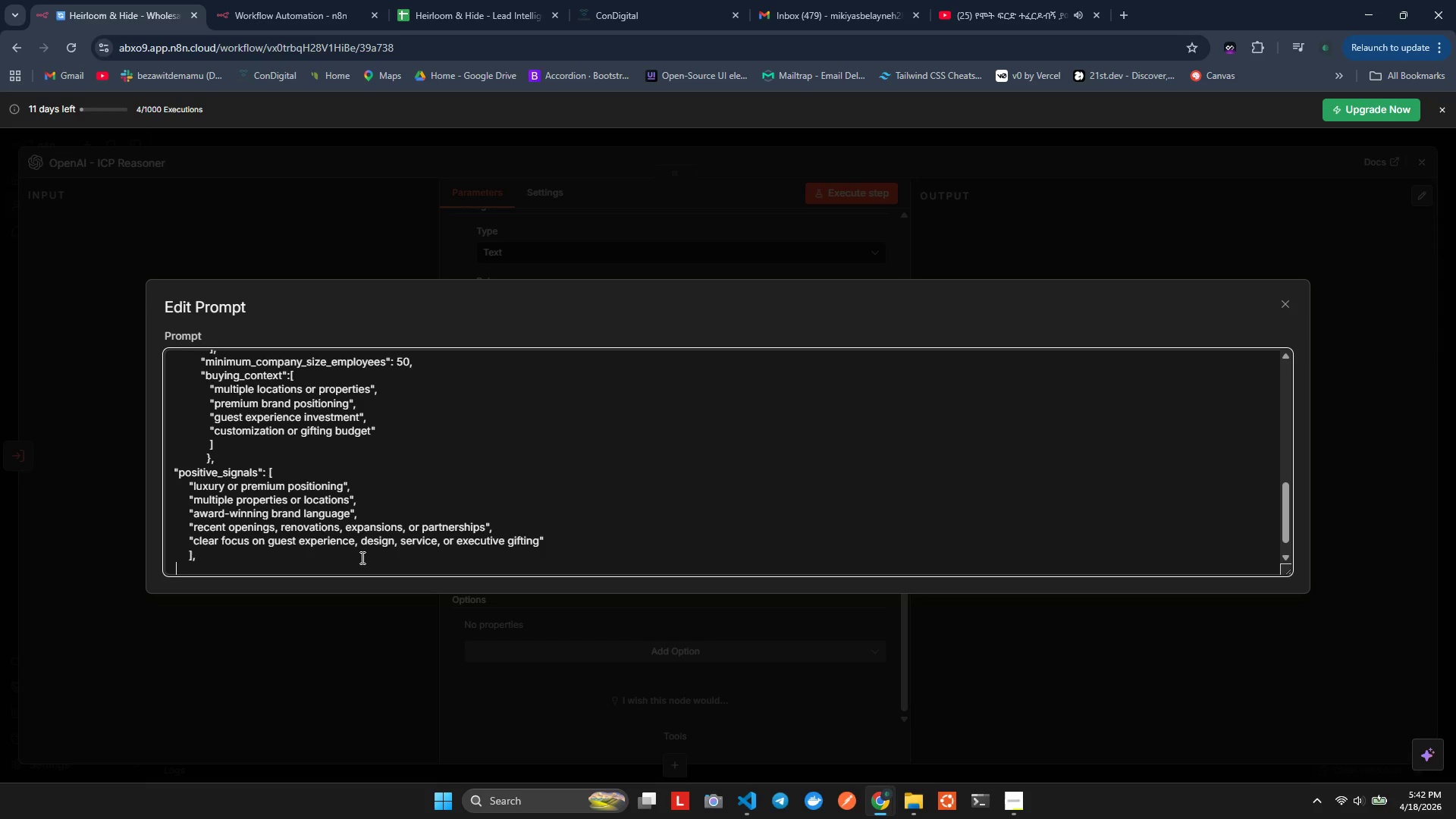 
scroll: coordinate [231, 569], scroll_direction: down, amount: 3.0
 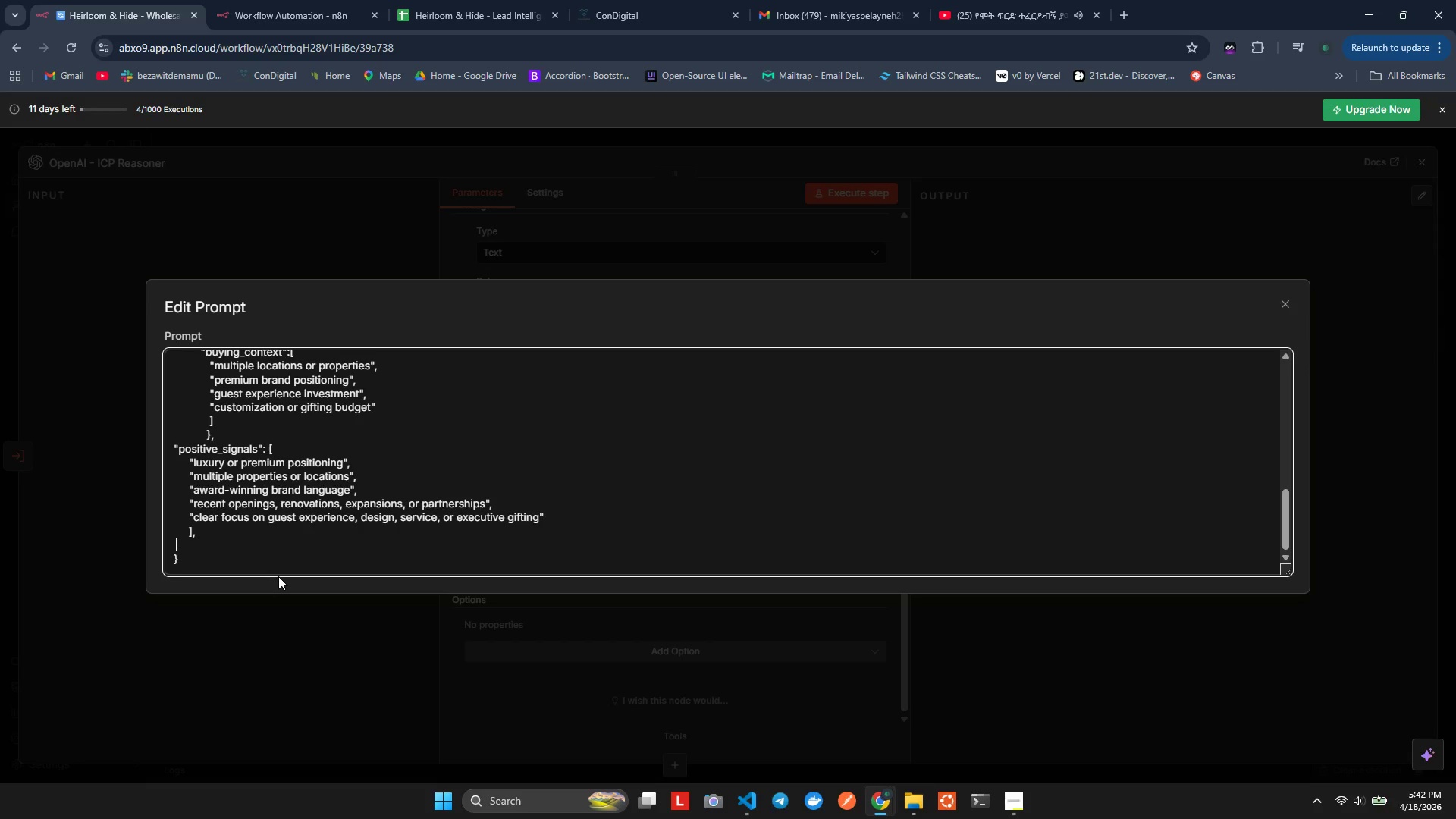 
wait(34.01)
 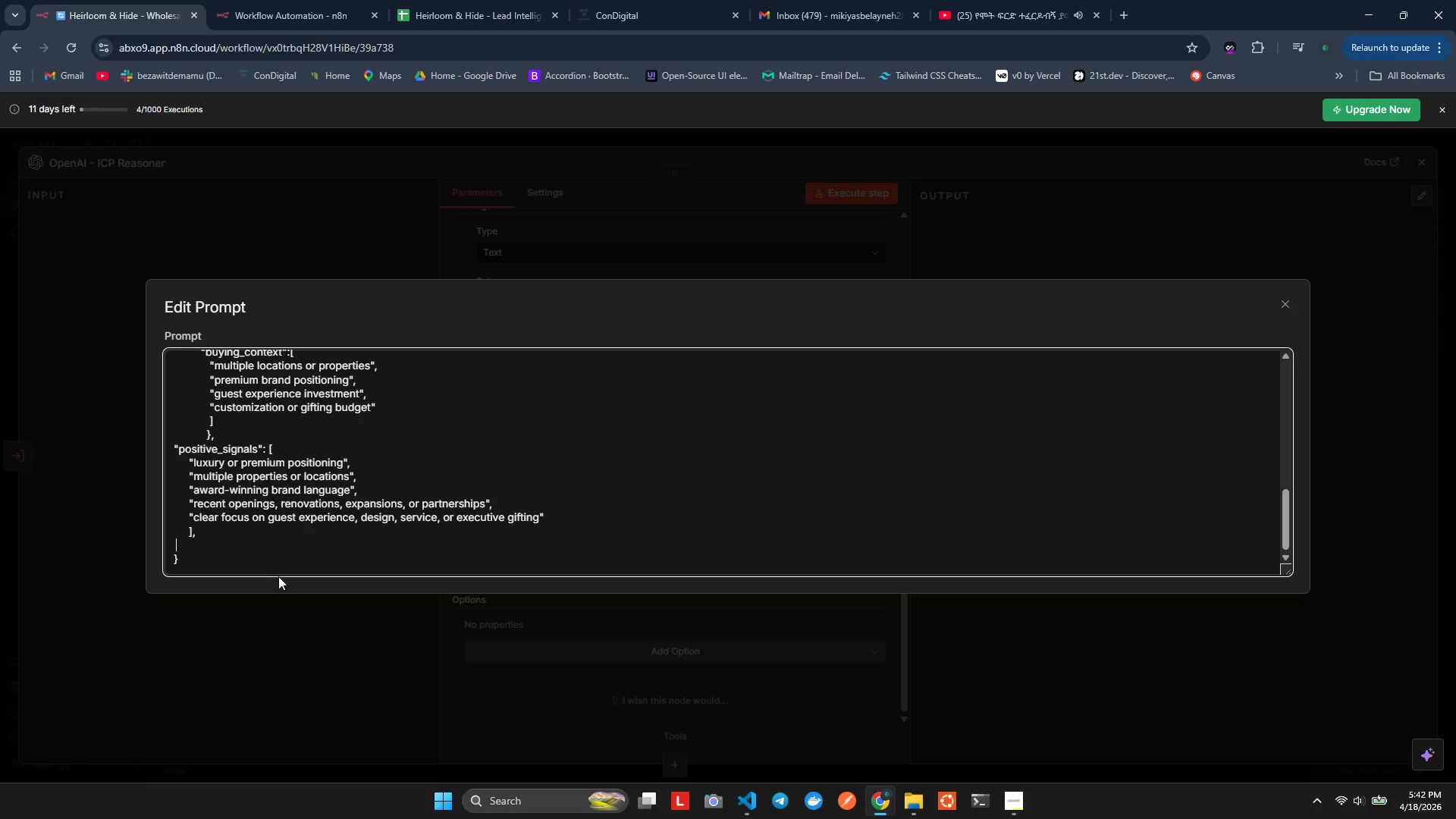 
left_click([201, 538])
 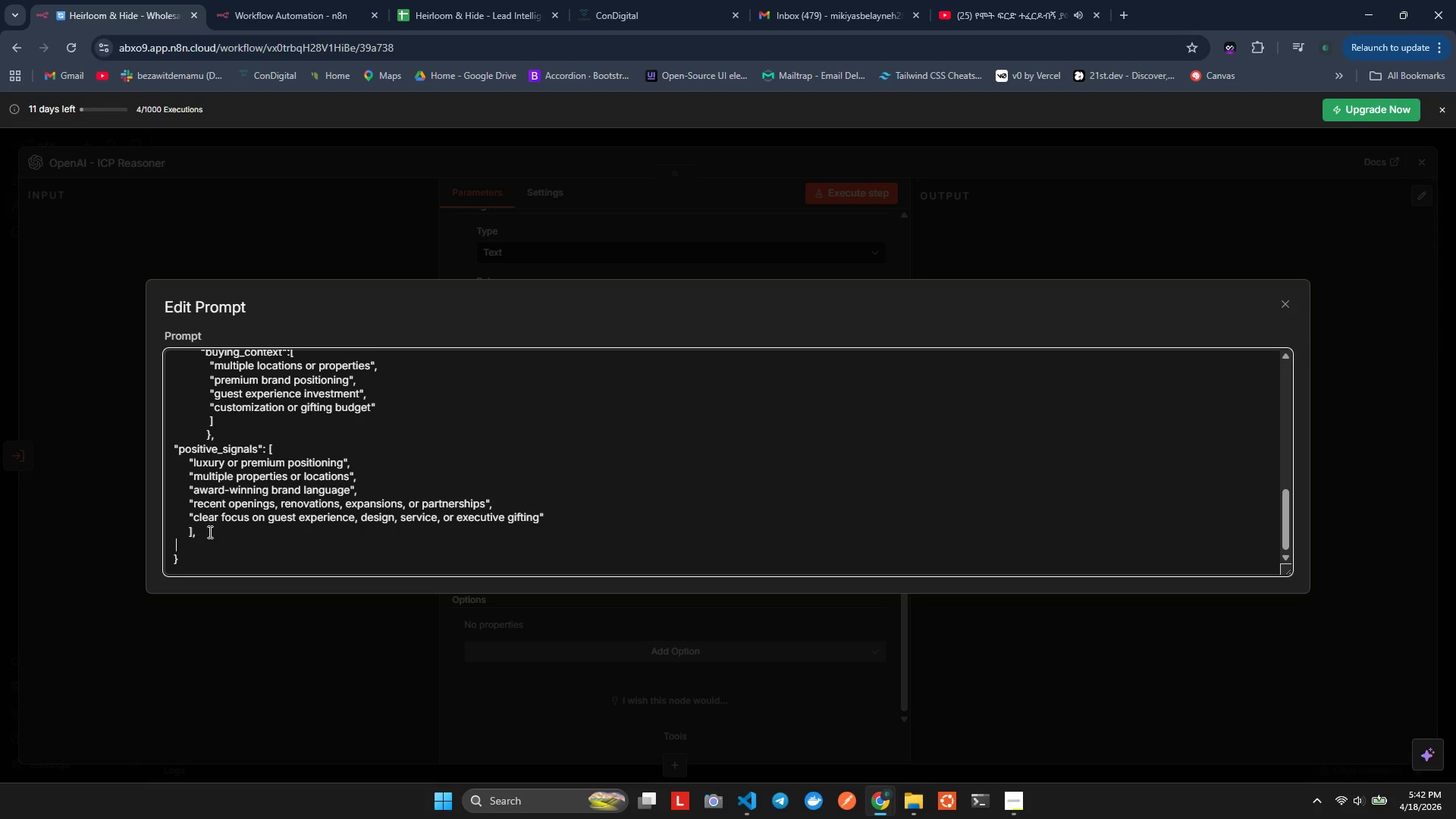 
left_click([209, 532])
 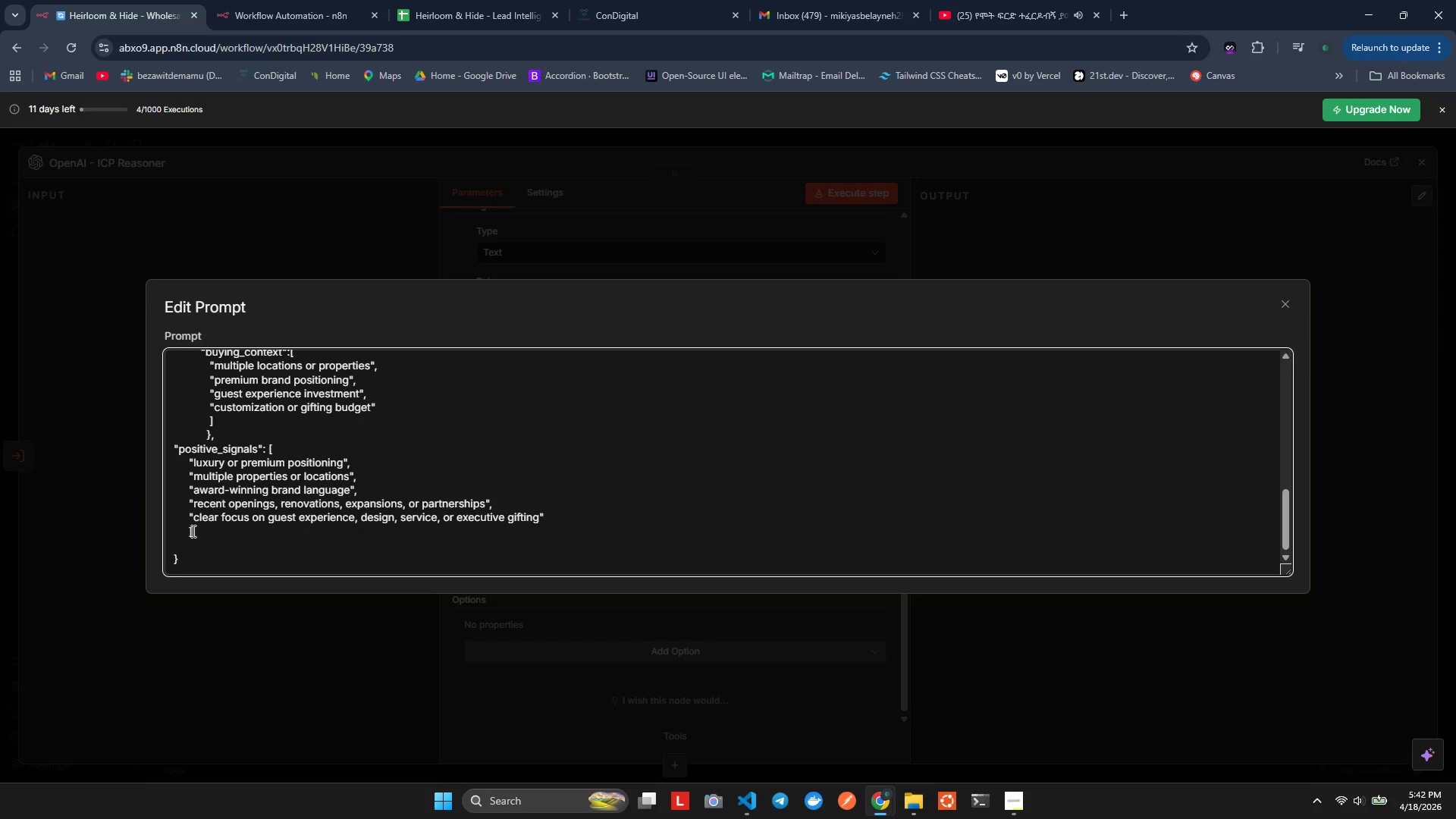 
left_click([192, 531])
 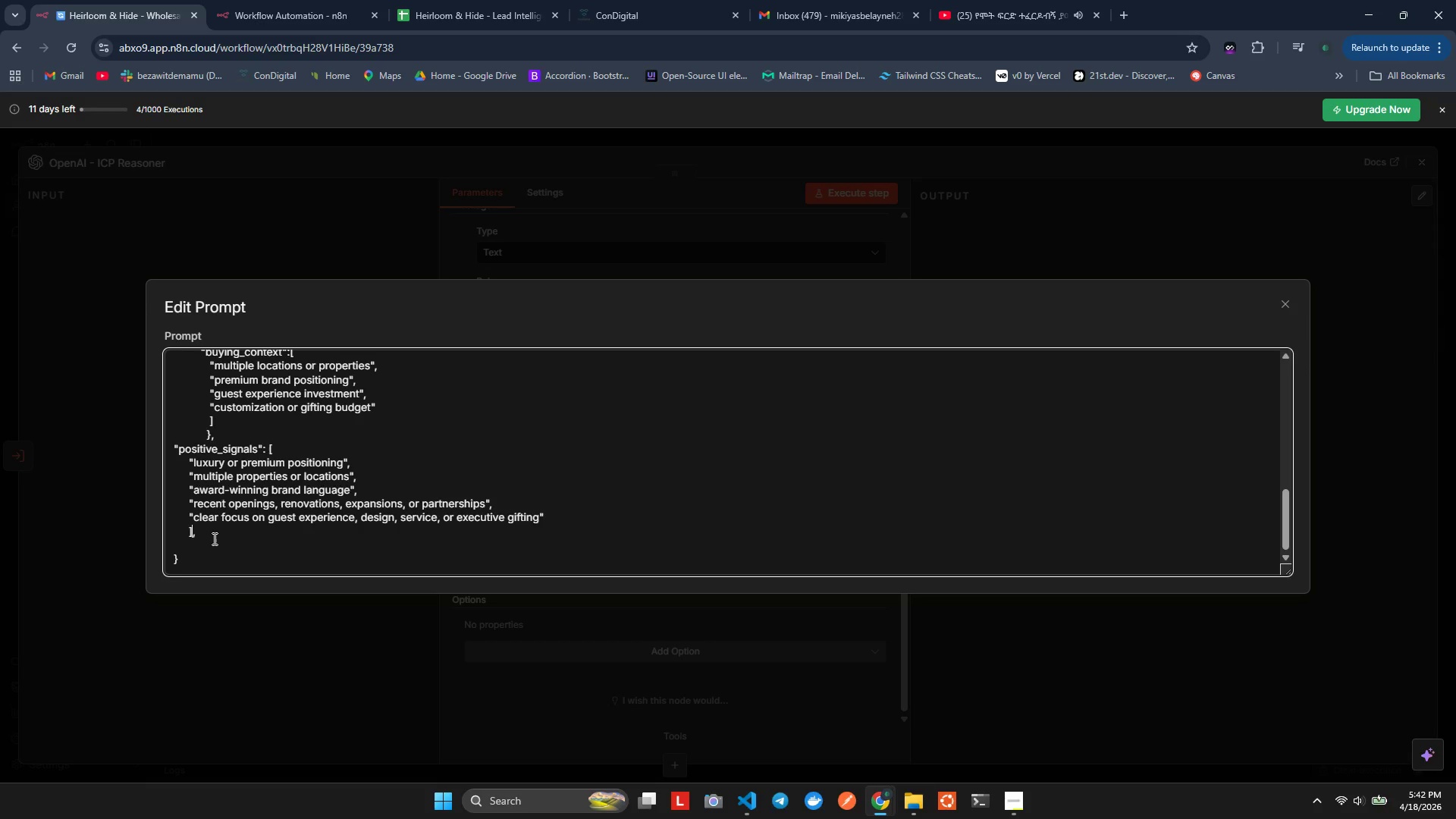 
left_click([213, 545])
 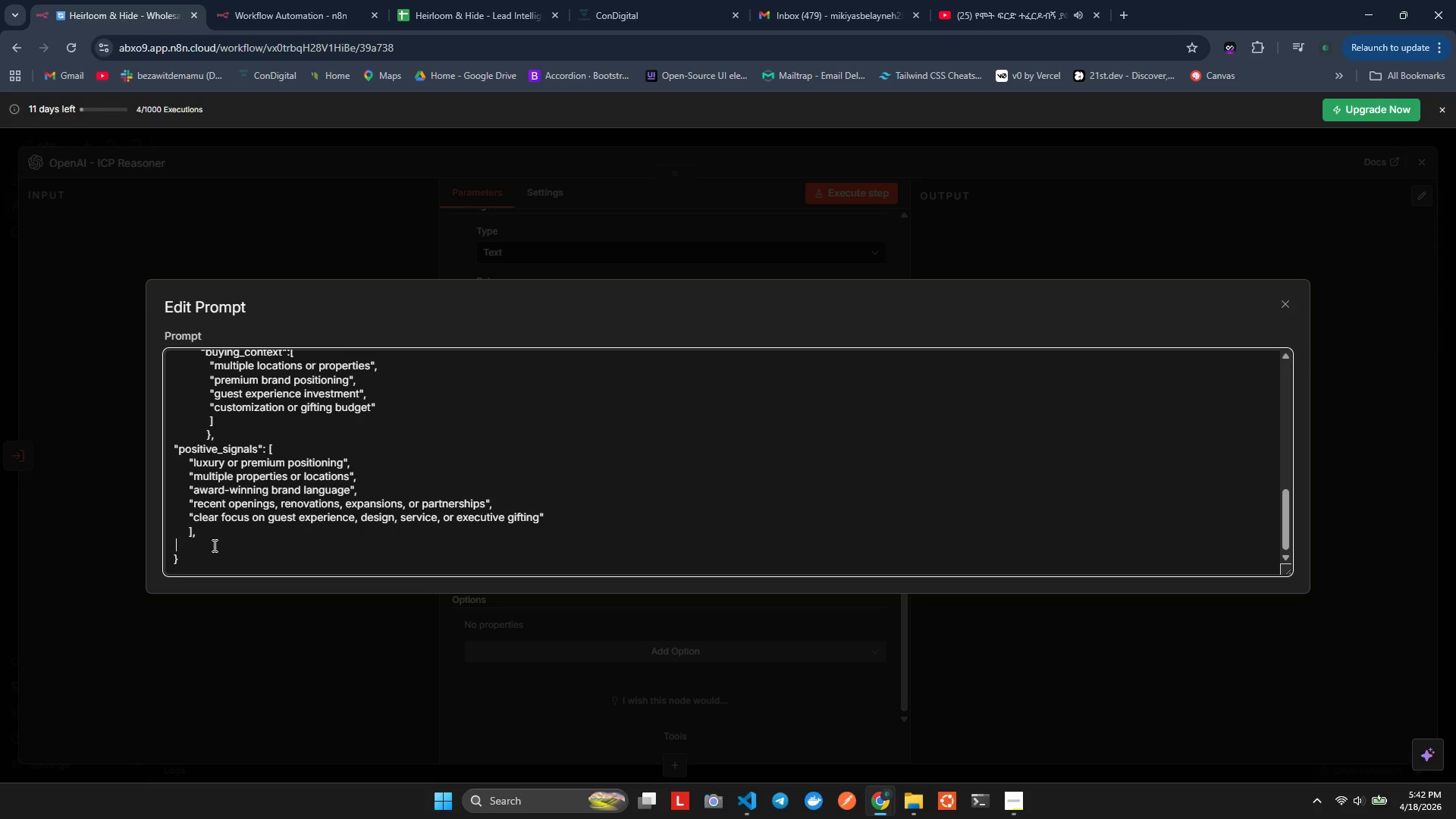 
key(Space)
 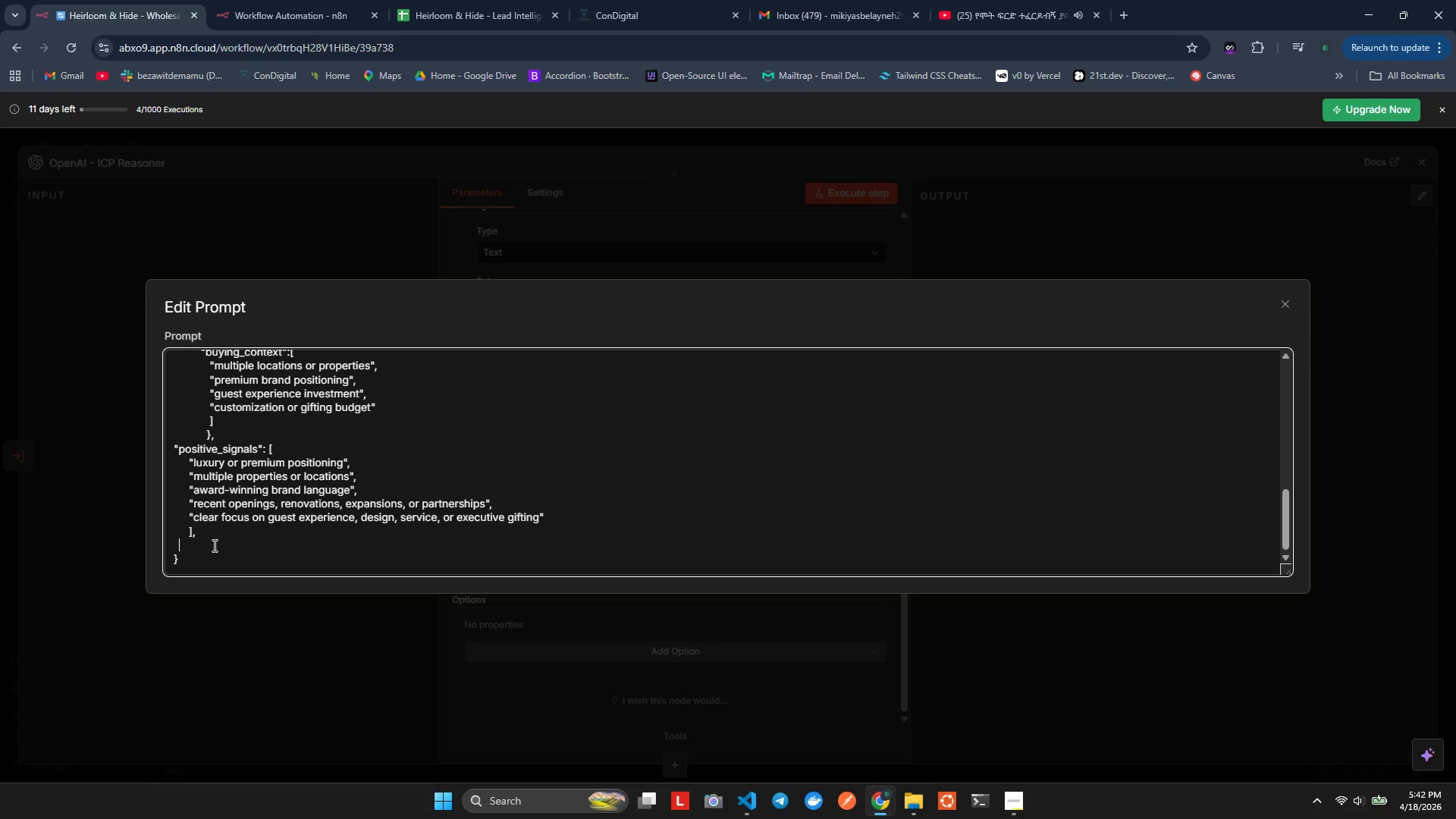 
key(Space)
 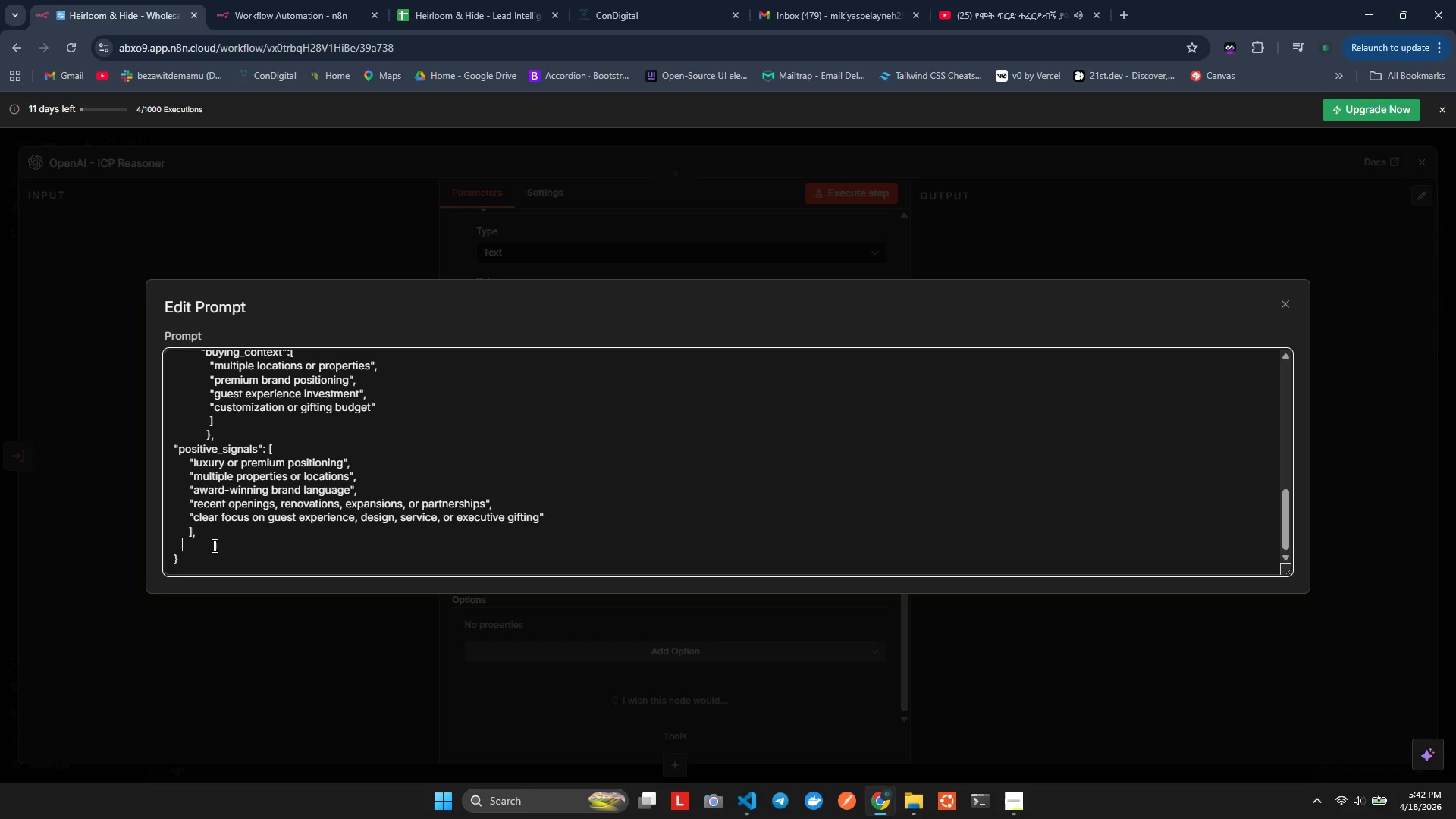 
wait(8.25)
 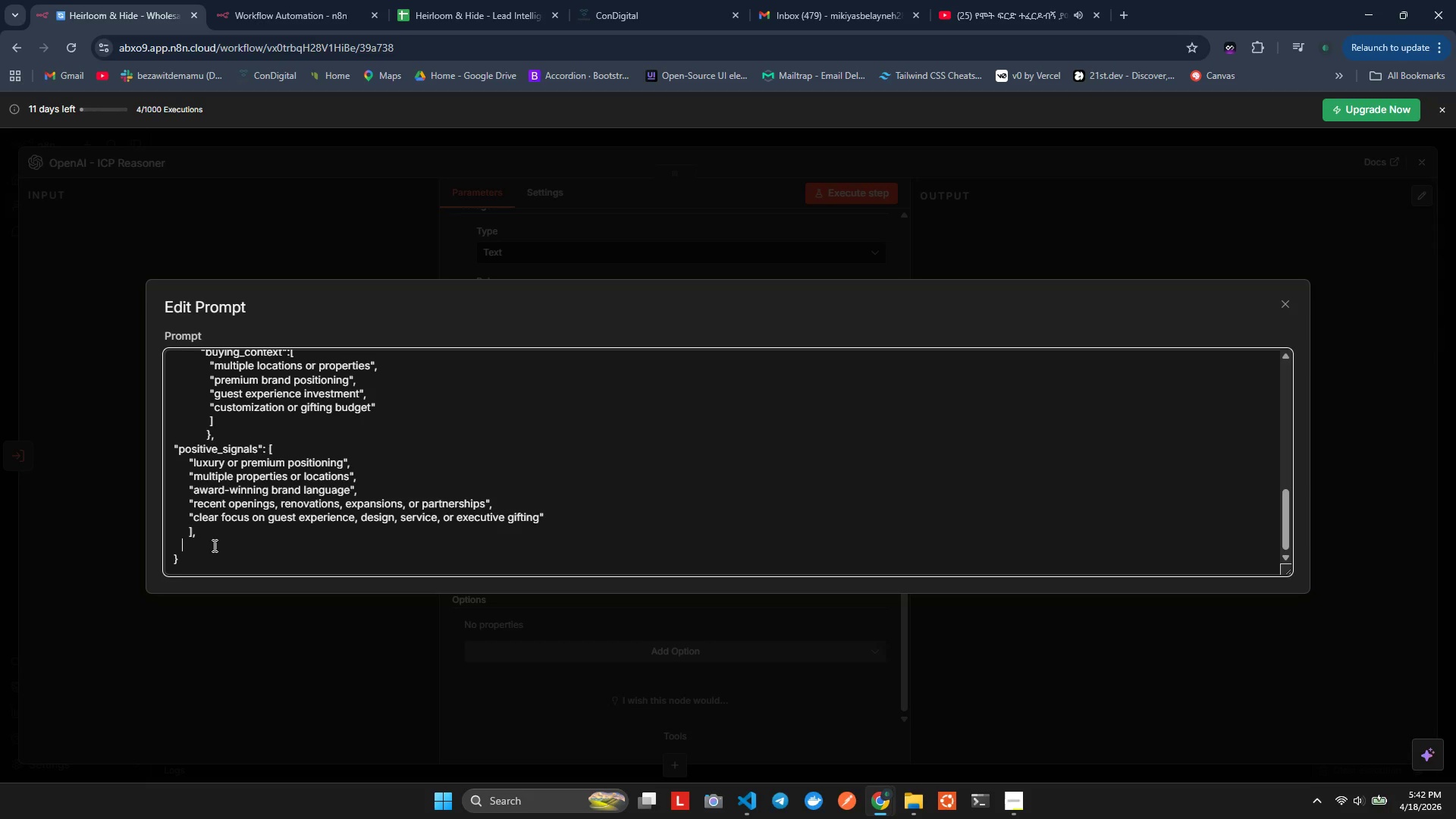 
key(Backspace)
 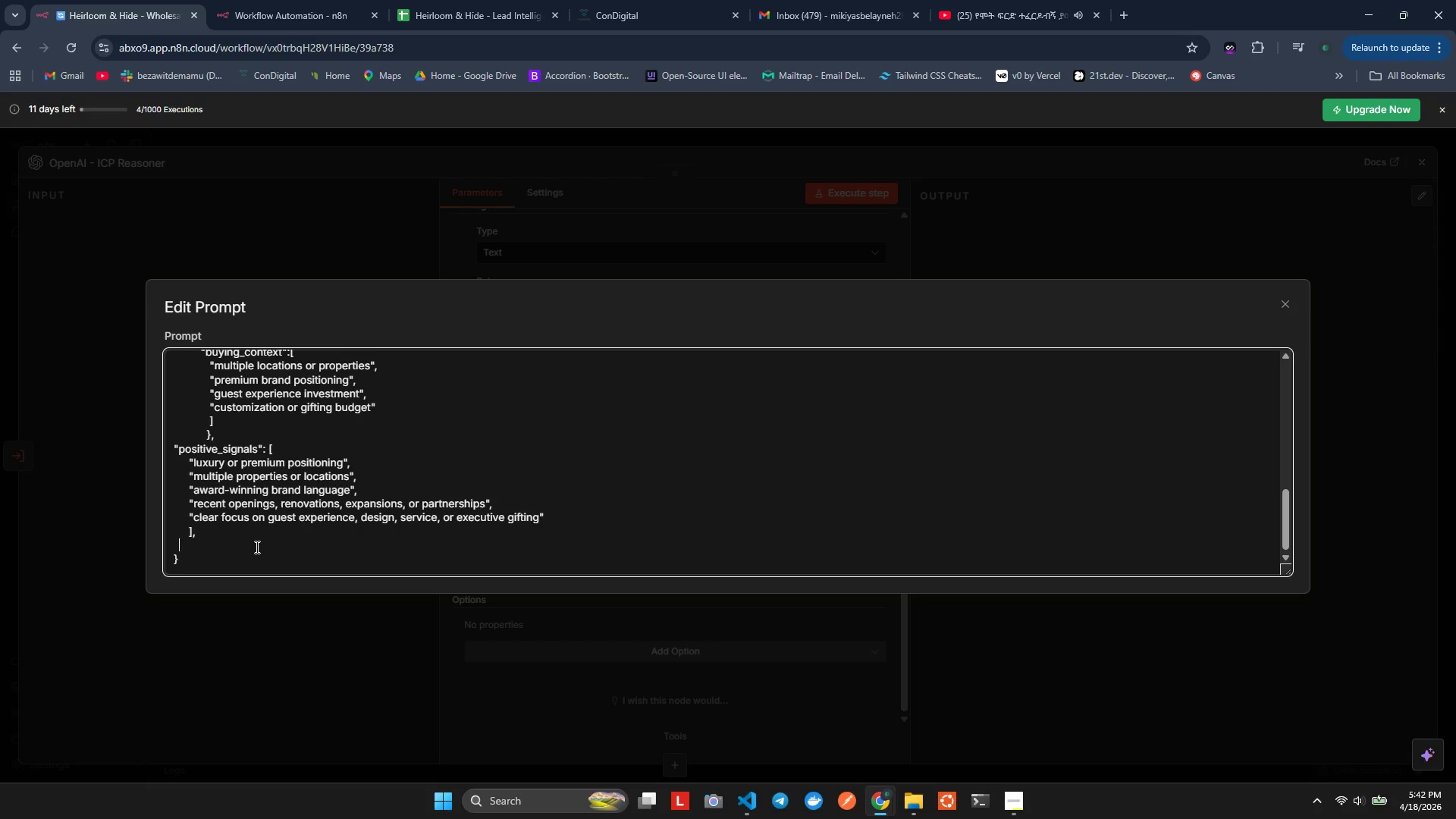 
key(Shift+Quote)
 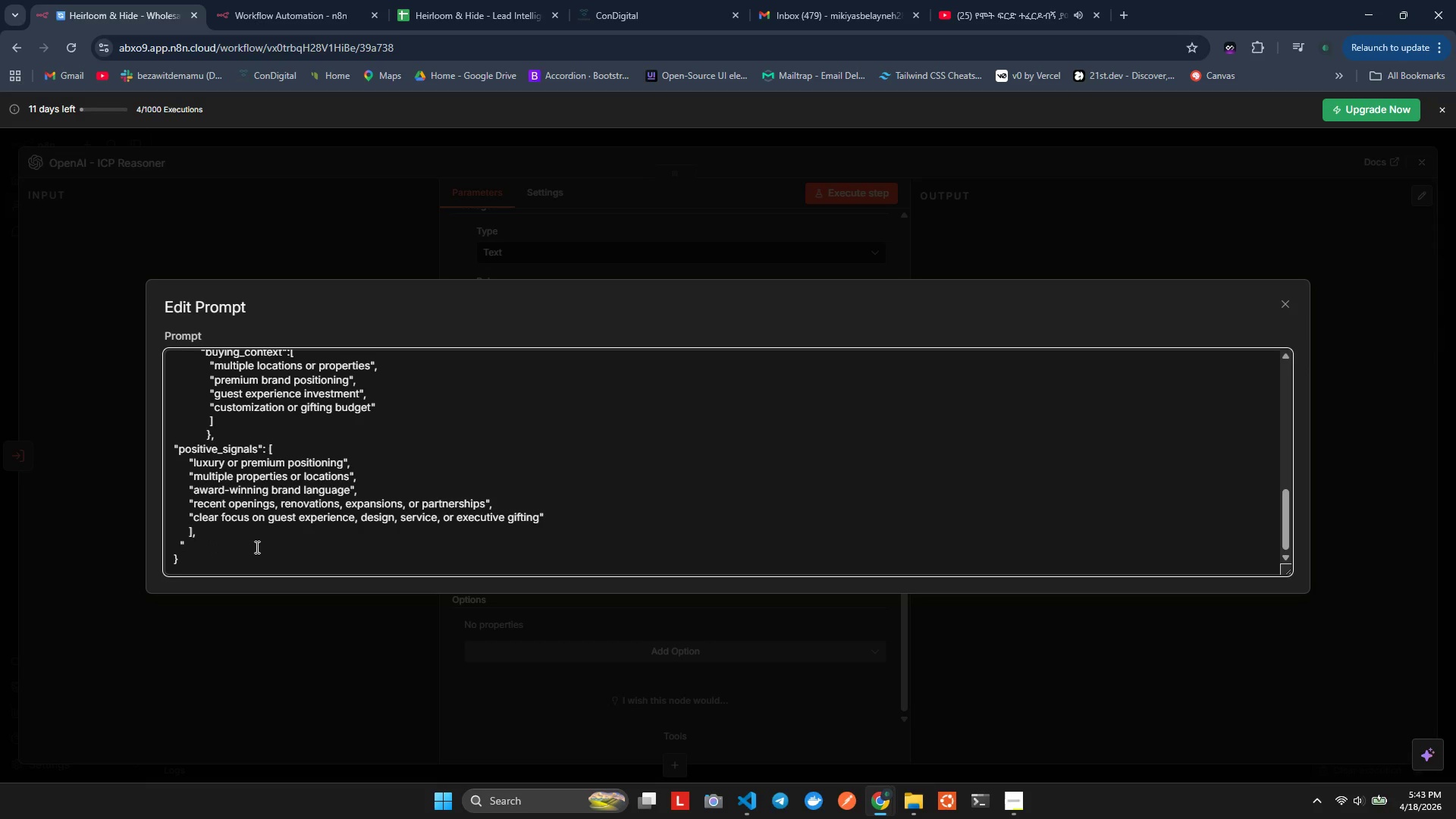 
key(ArrowLeft)
 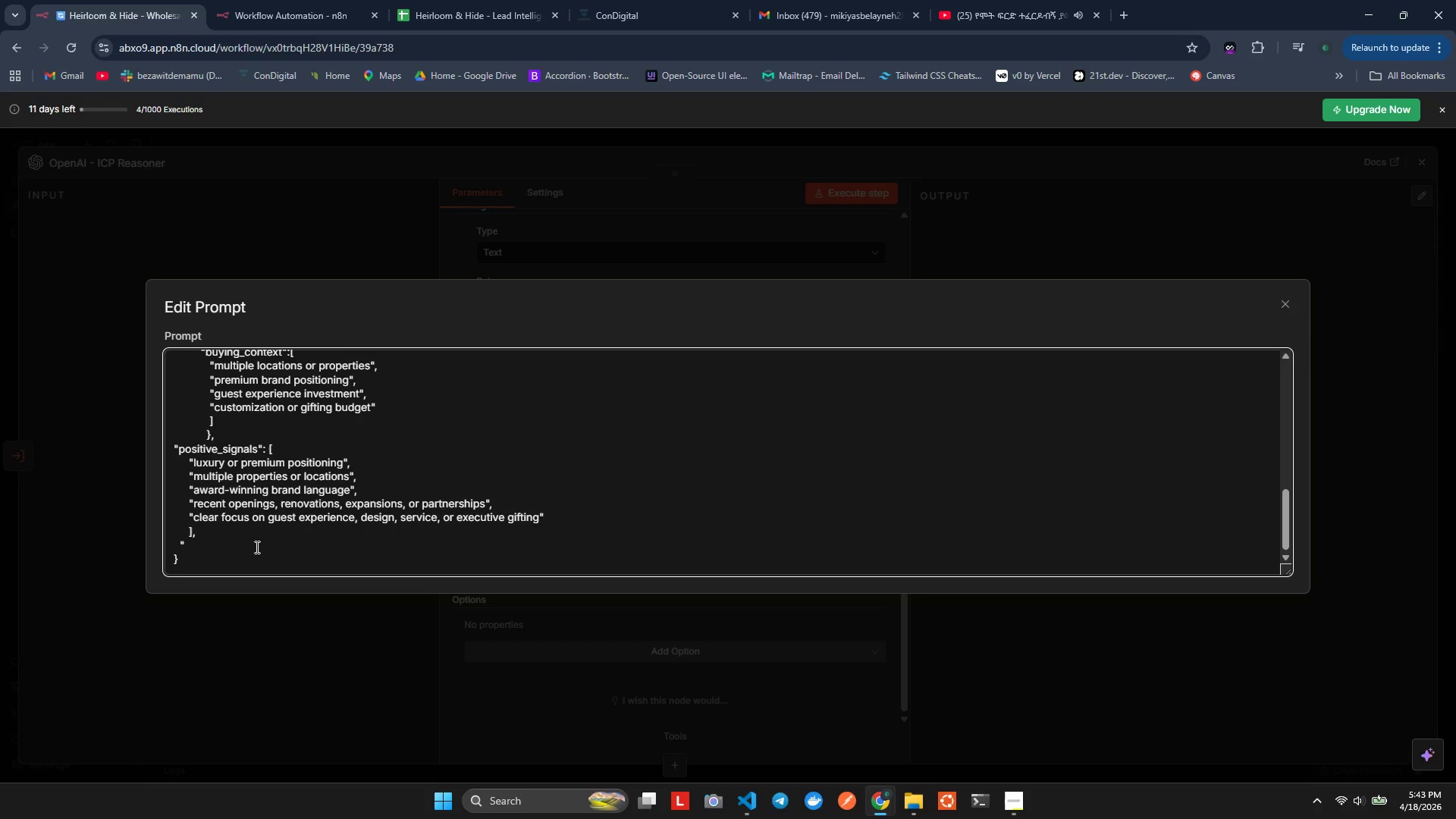 
key(Backspace)
 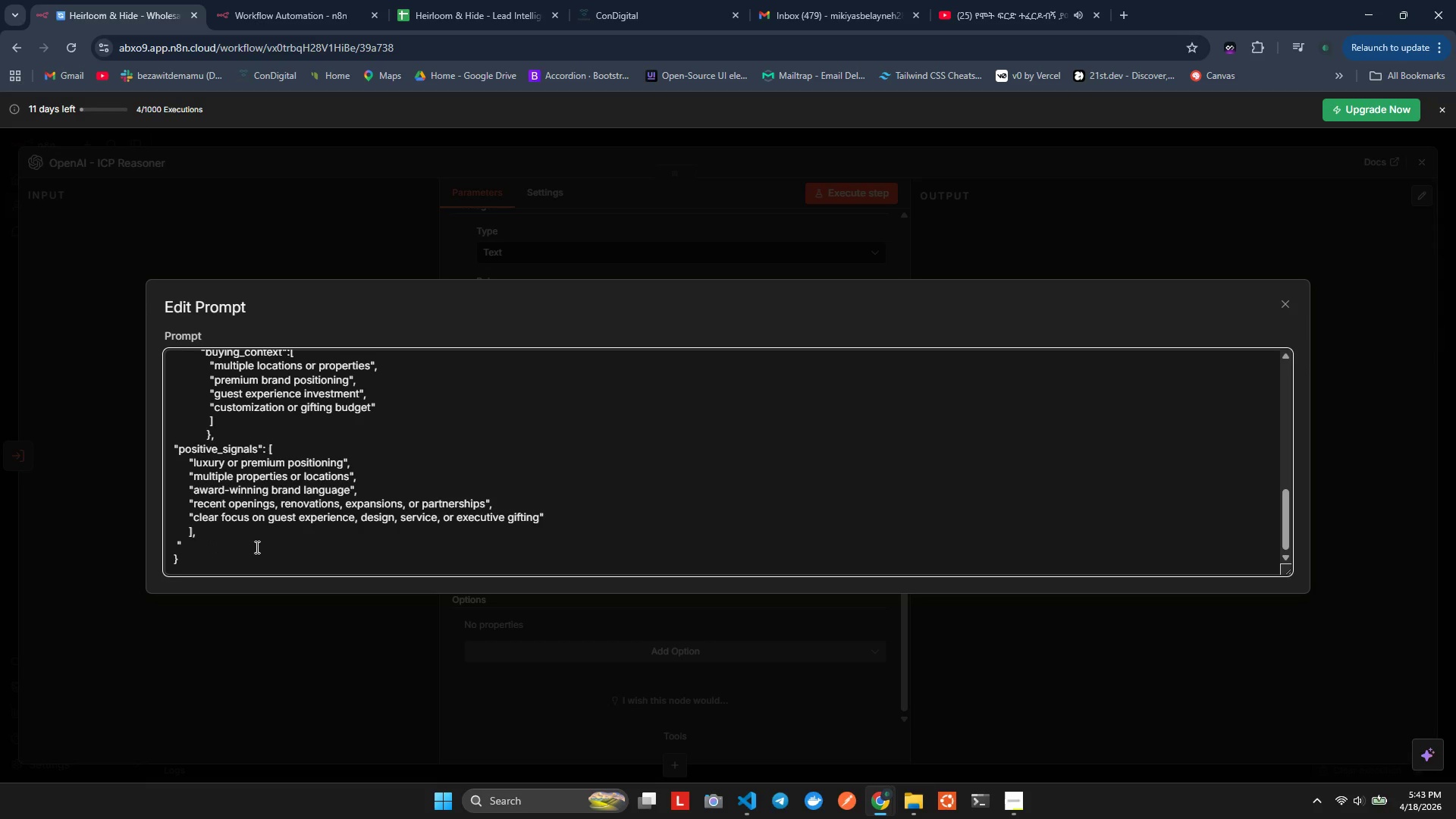 
key(ArrowRight)
 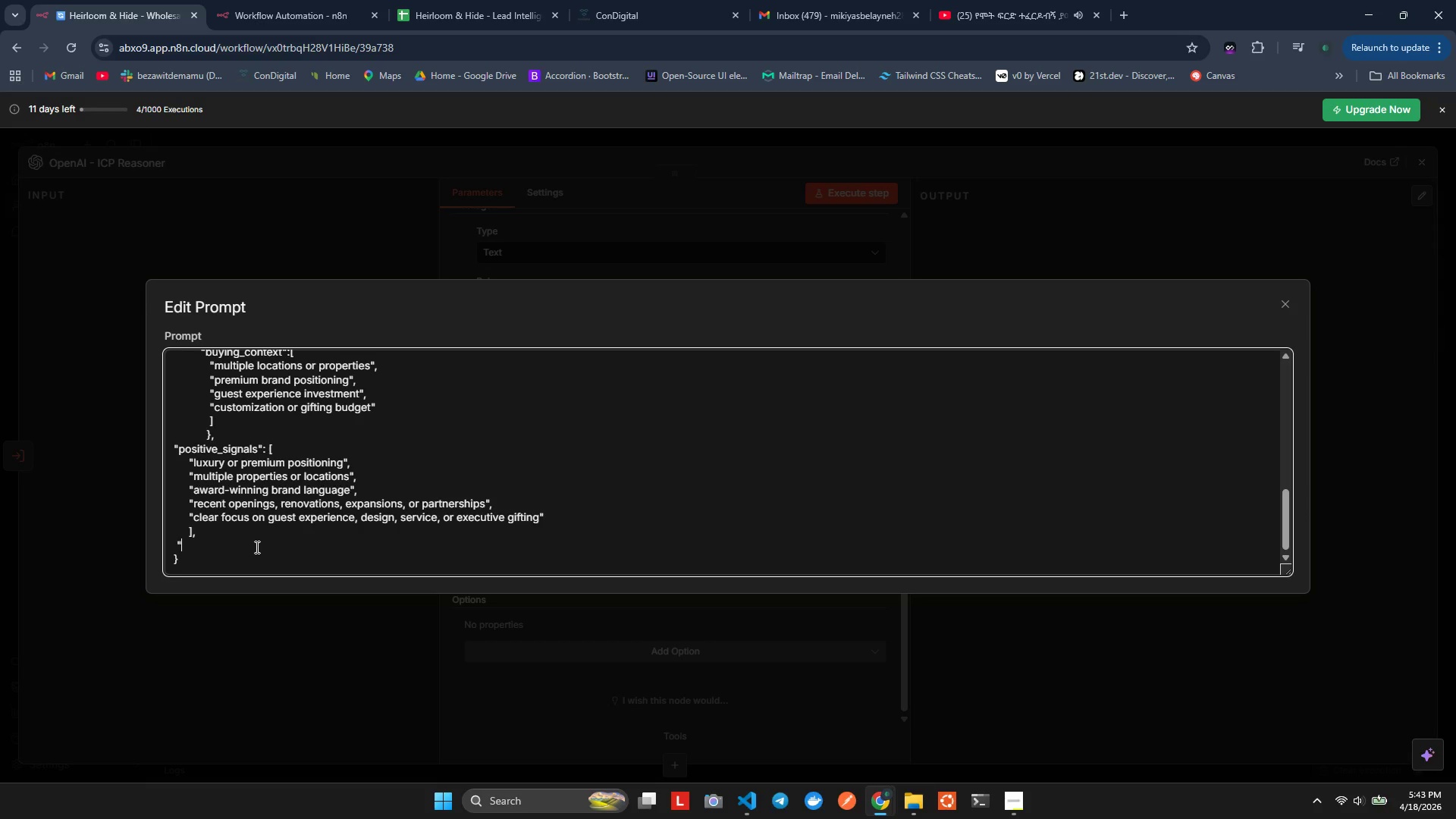 
type(negatve_sgnals": [)
 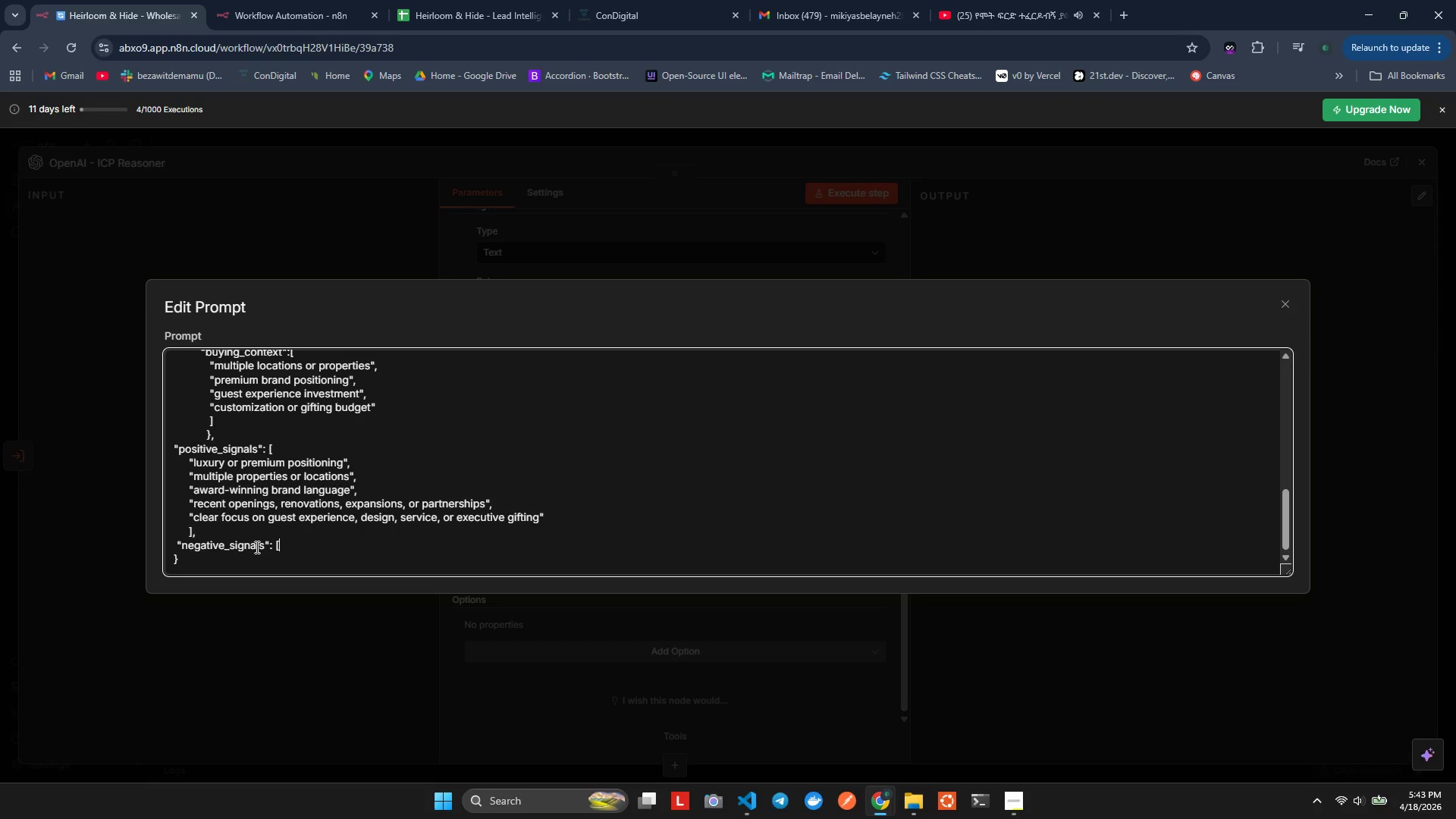 
hold_key(key=I, duration=0.33)
 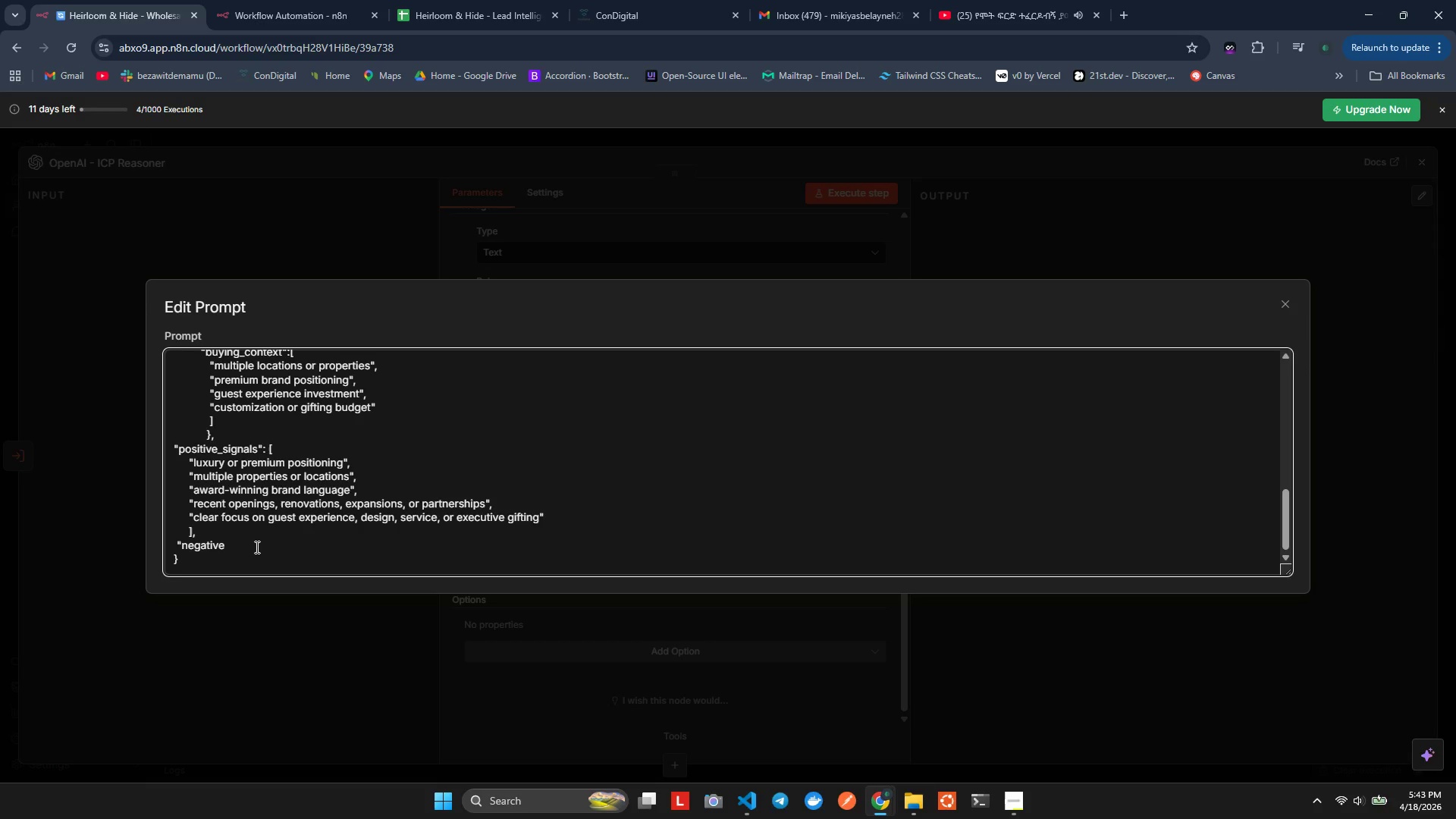 
hold_key(key=I, duration=0.34)
 